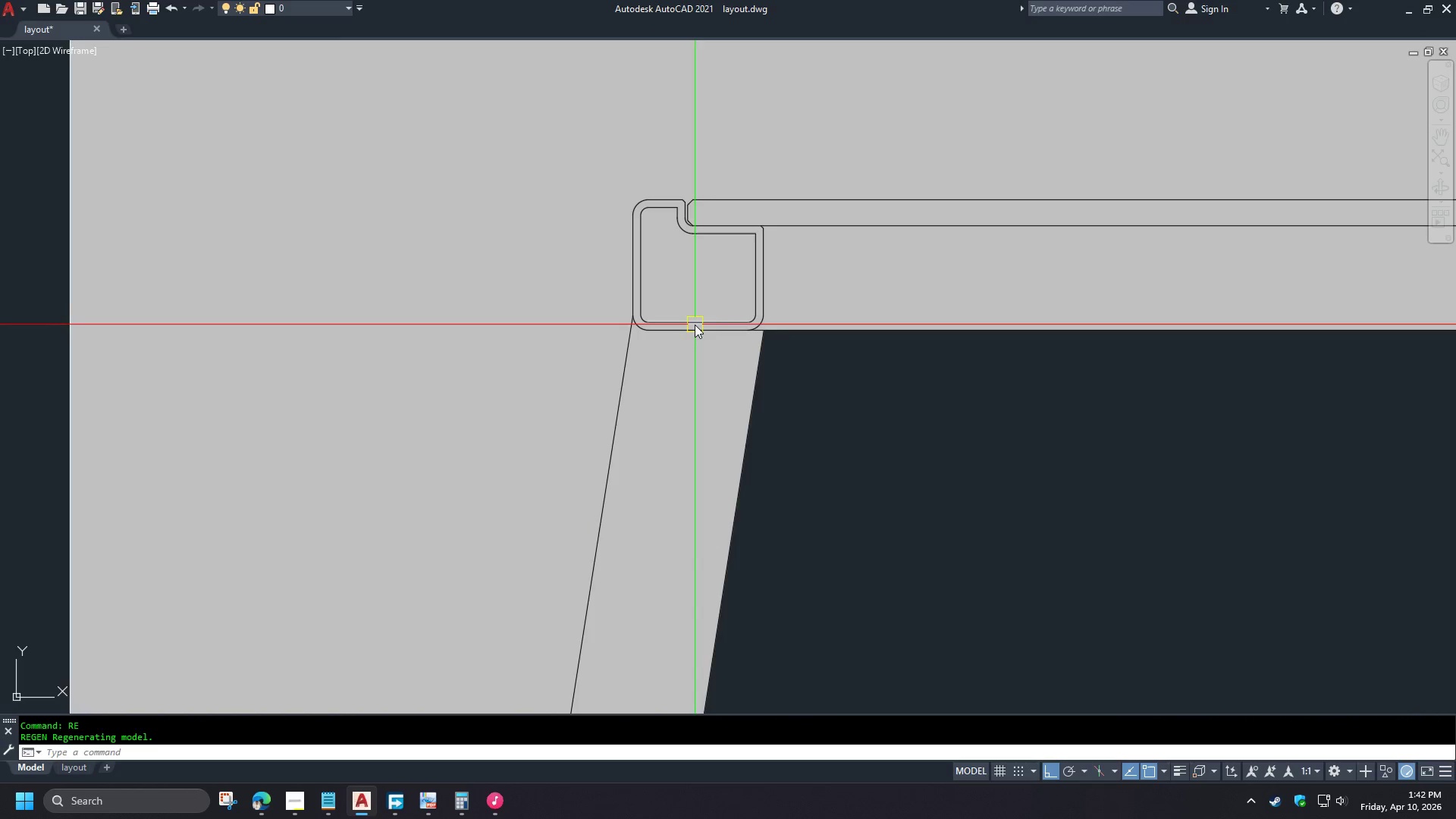 
scroll: coordinate [669, 315], scroll_direction: up, amount: 7.0
 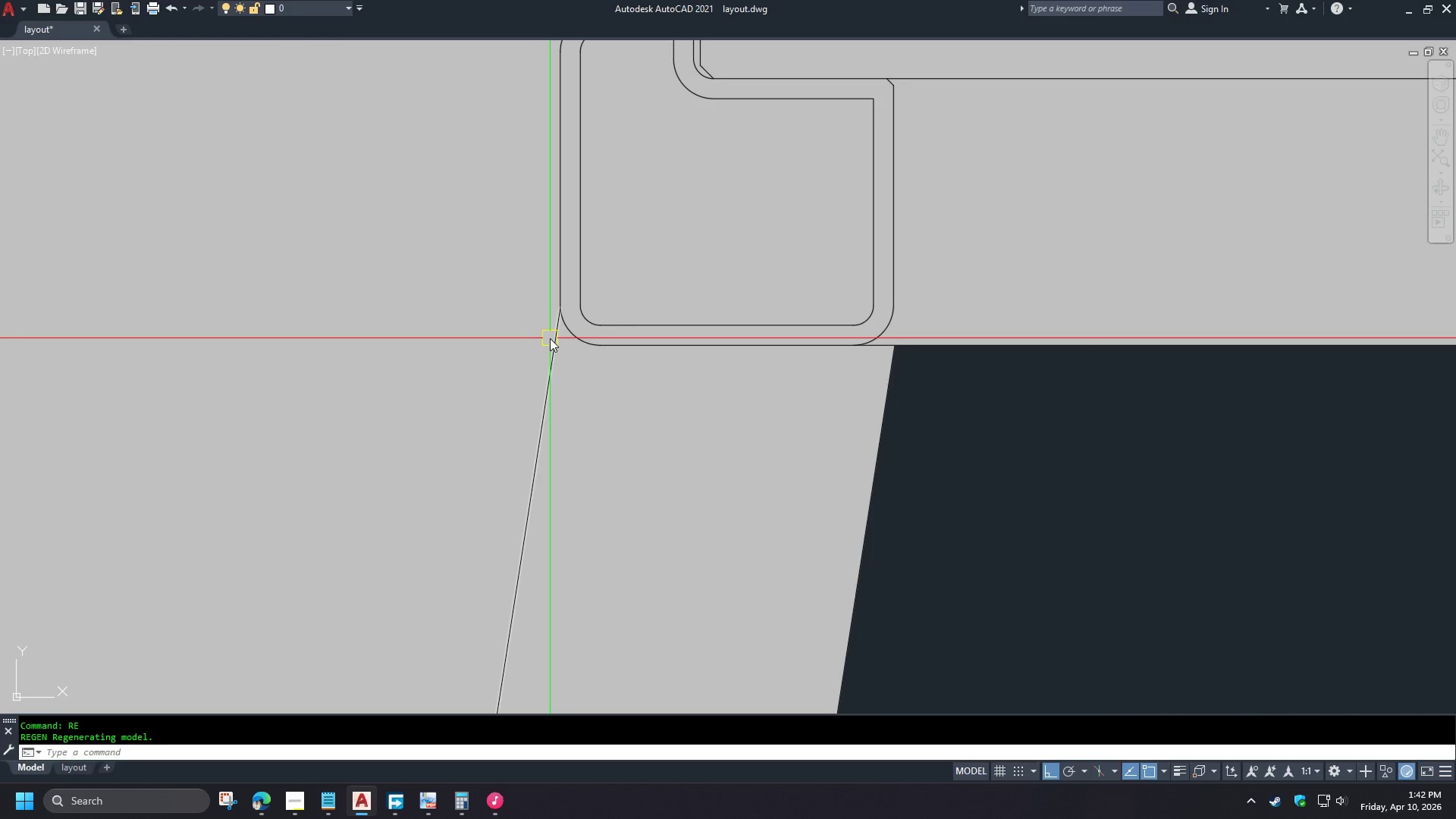 
left_click([550, 338])
 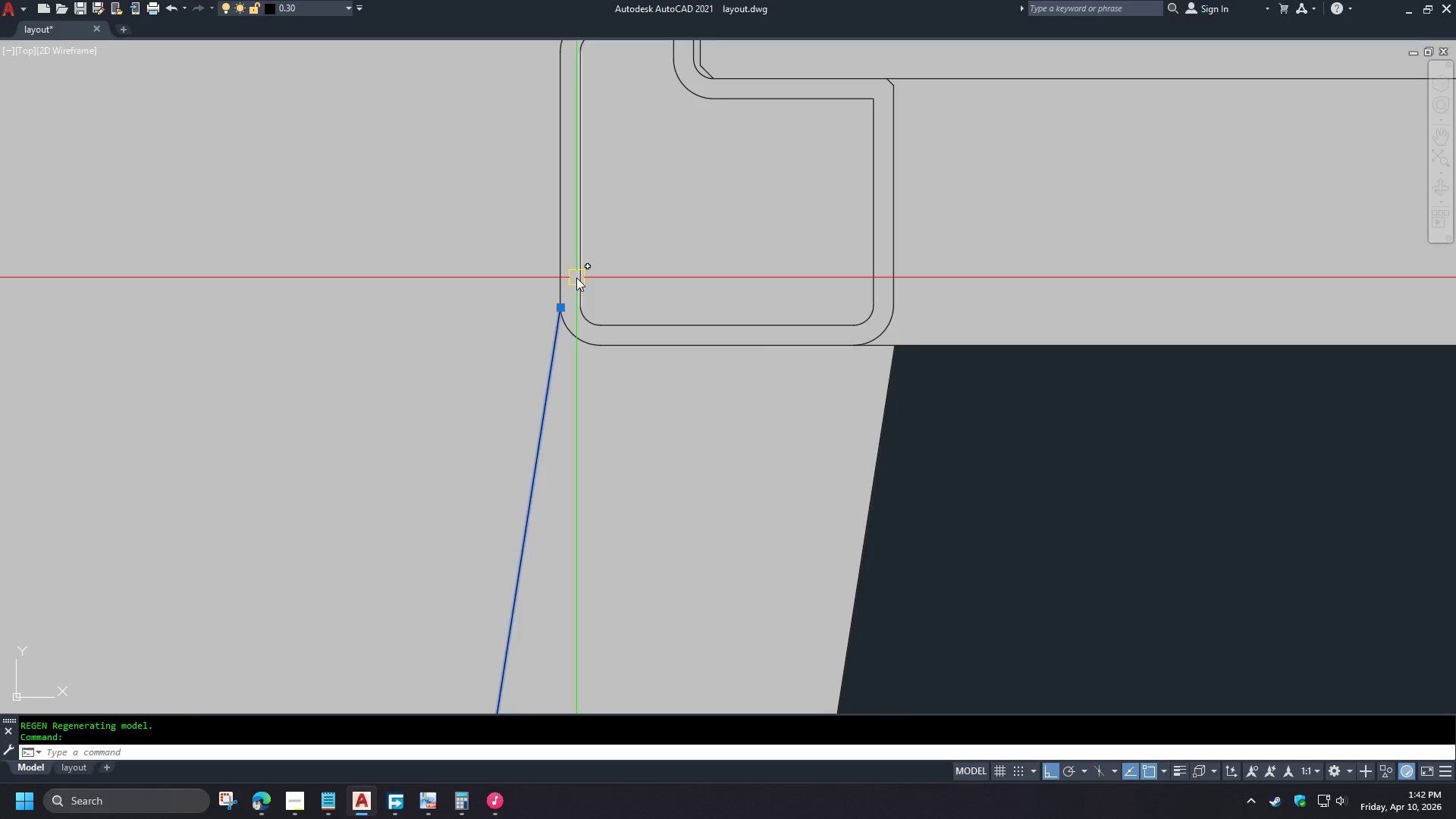 
scroll: coordinate [417, 389], scroll_direction: up, amount: 10.0
 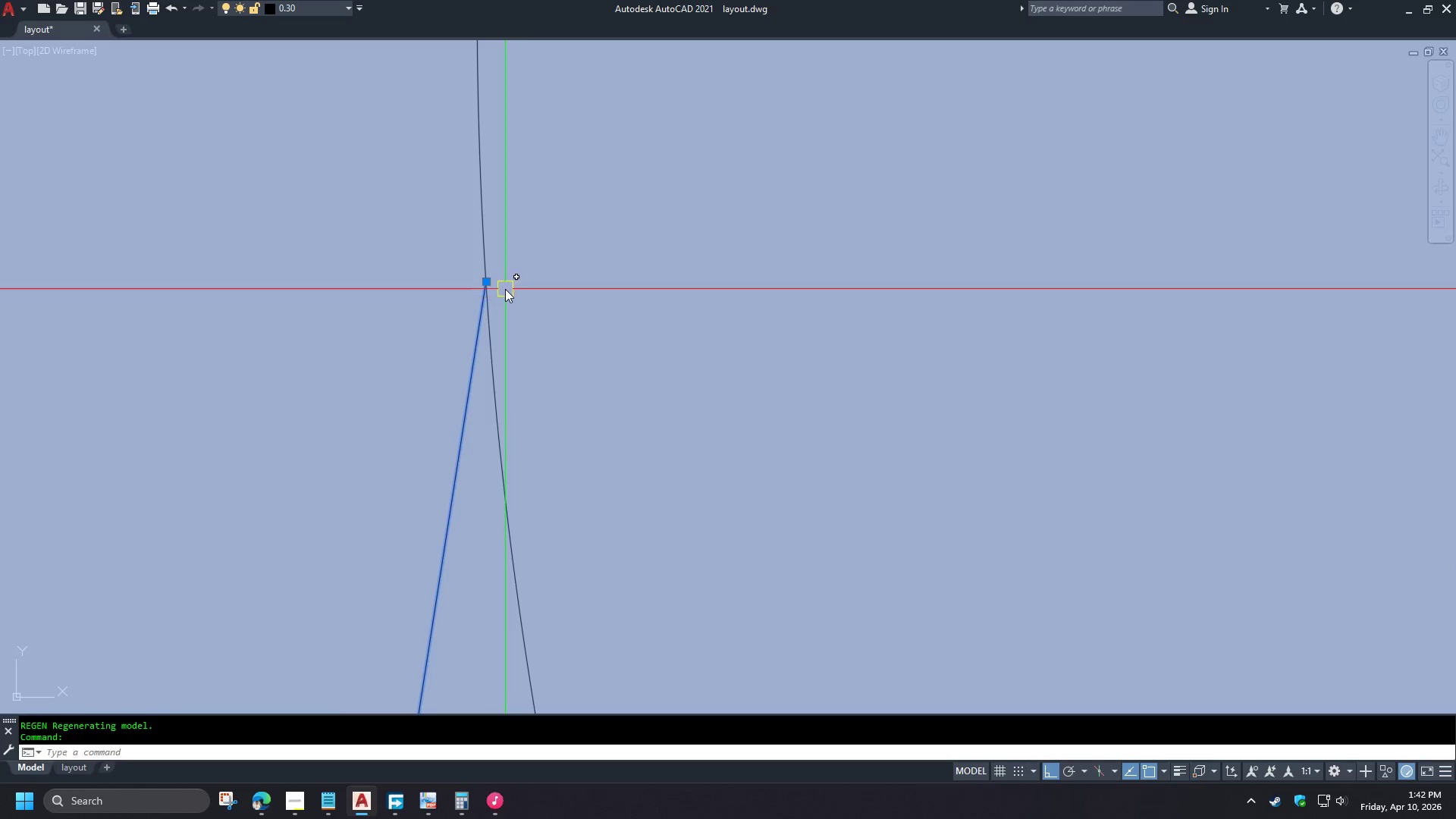 
key(Escape)
type(ex  )
 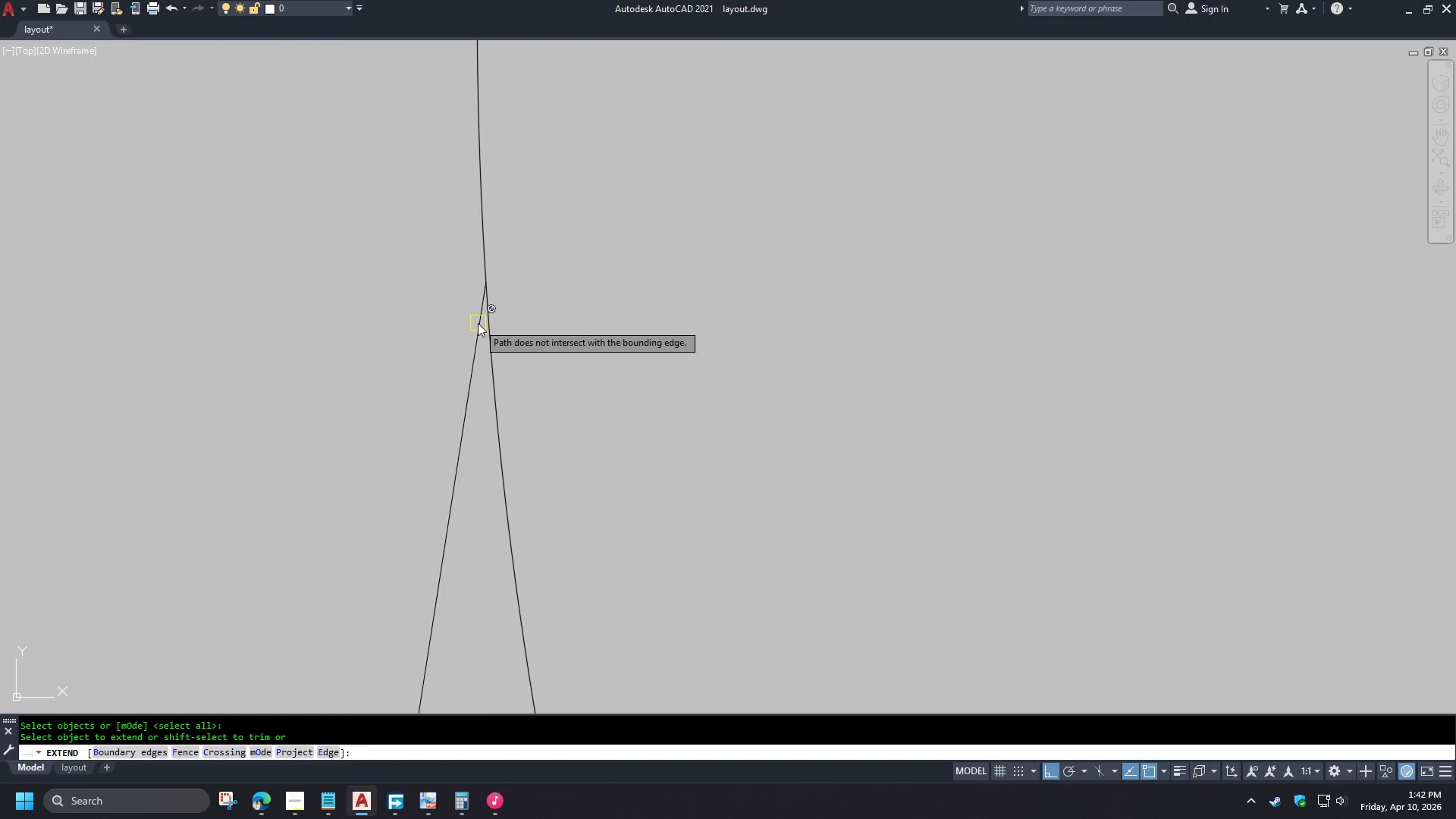 
left_click([478, 323])
 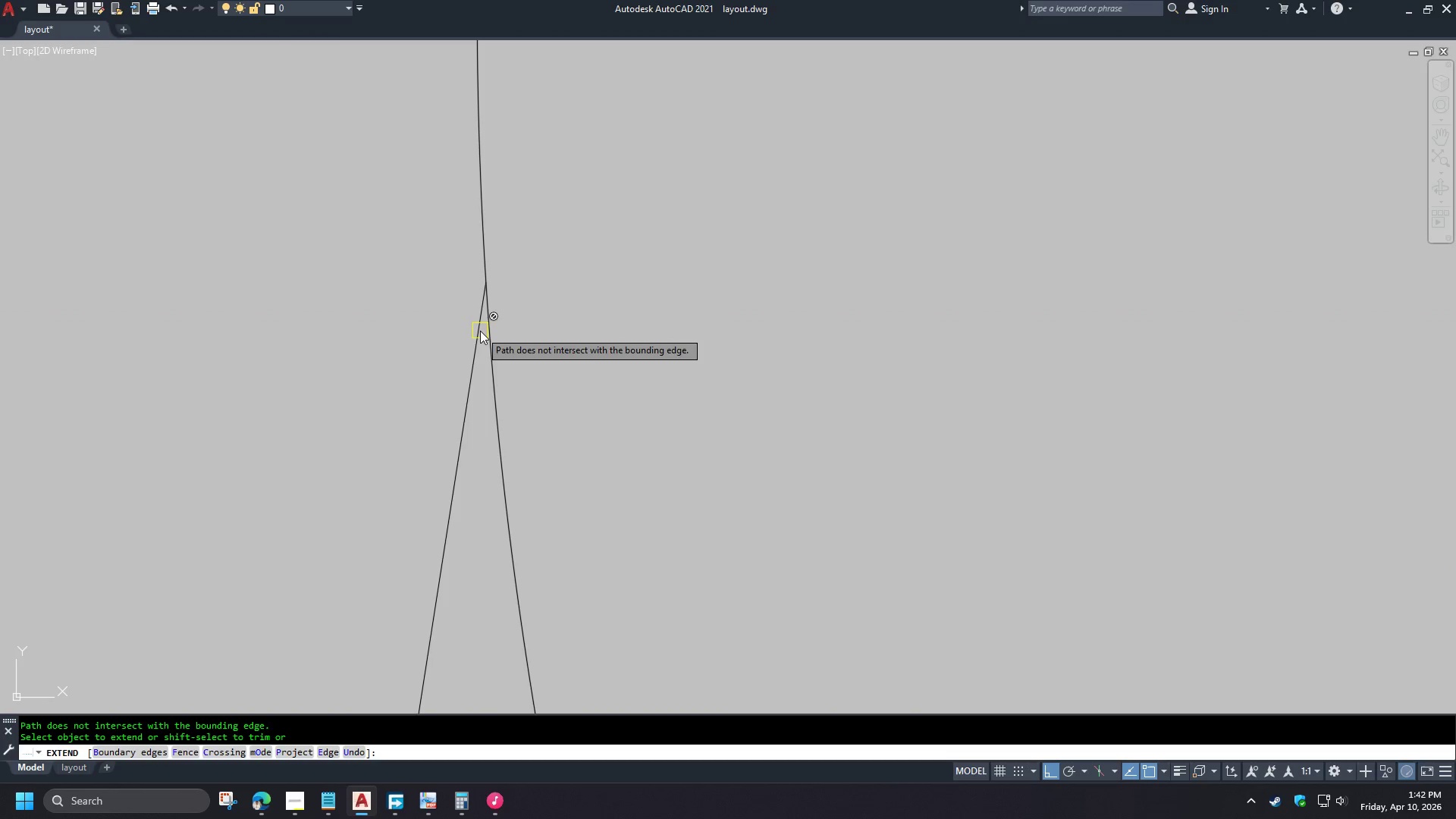 
left_click([480, 331])
 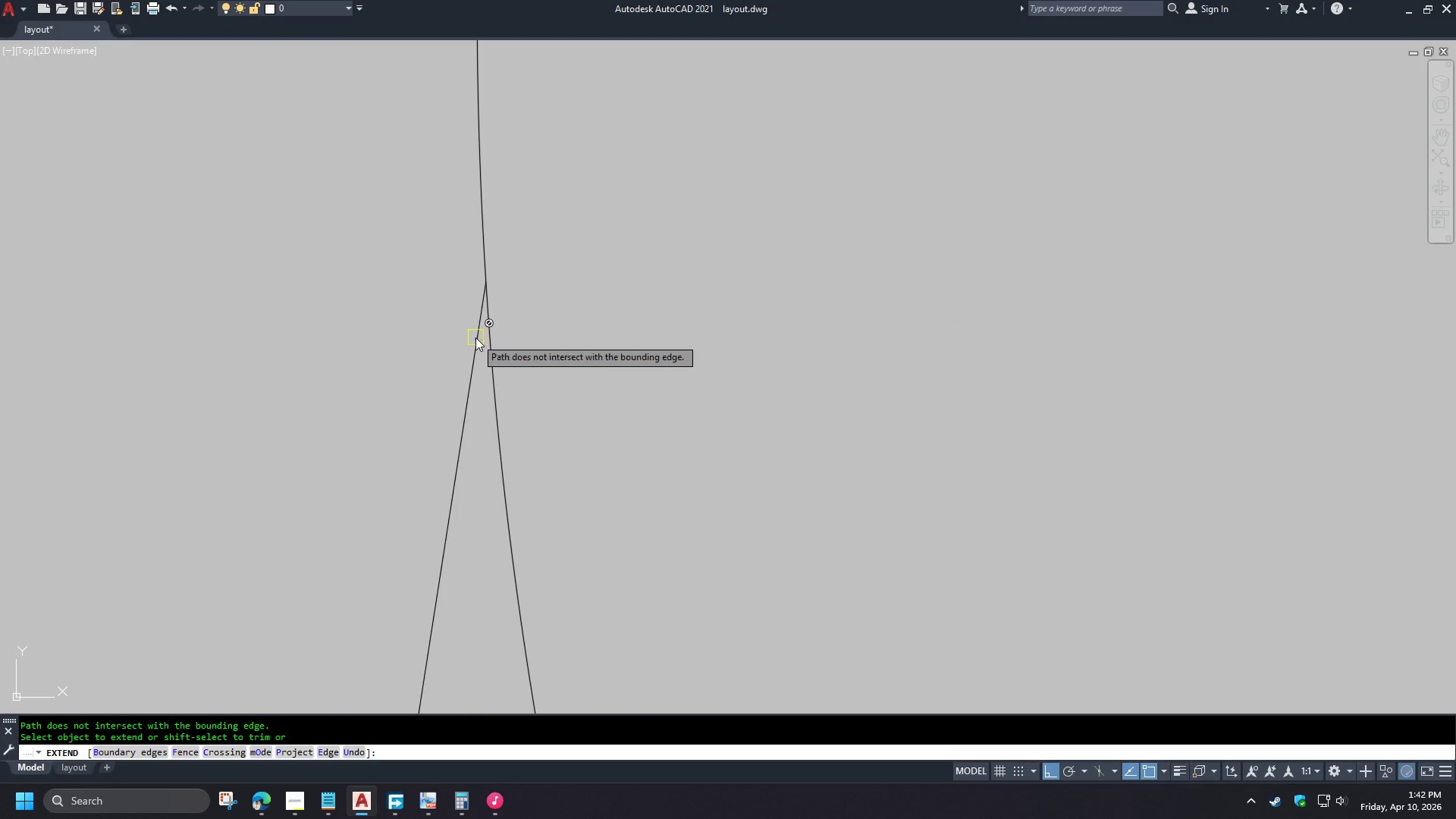 
key(Space)
 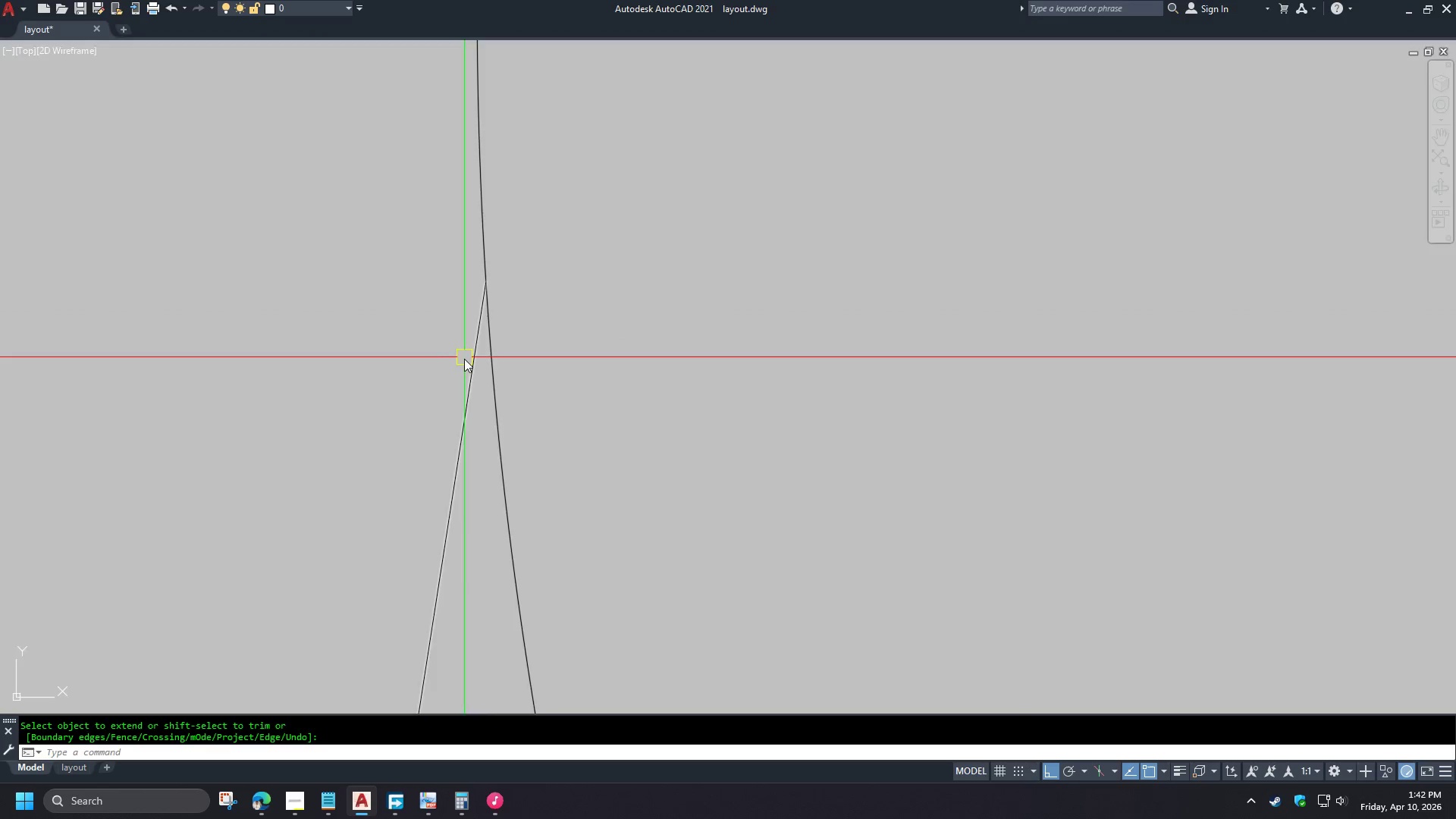 
key(E)
 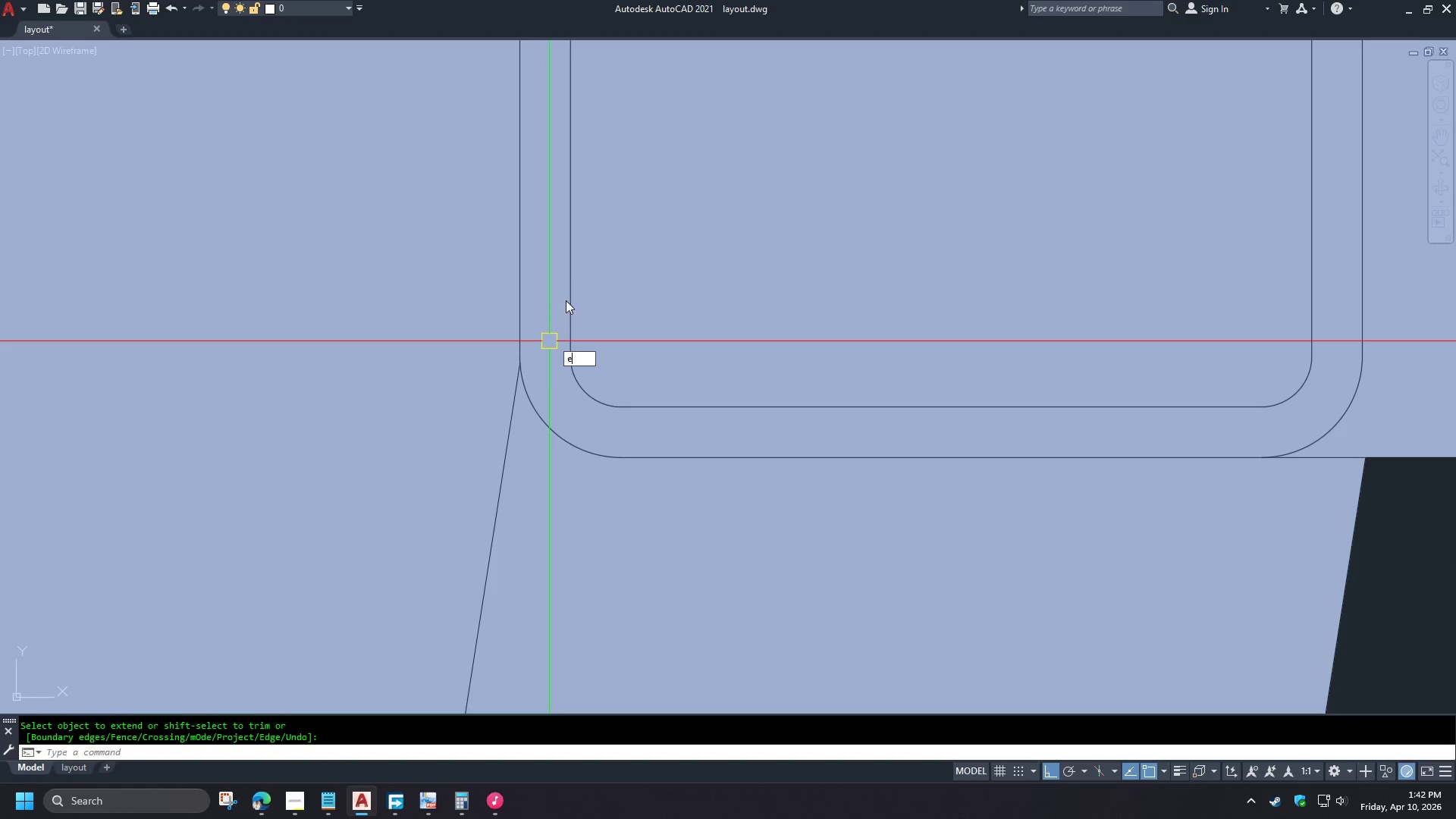 
scroll: coordinate [527, 362], scroll_direction: down, amount: 11.0
 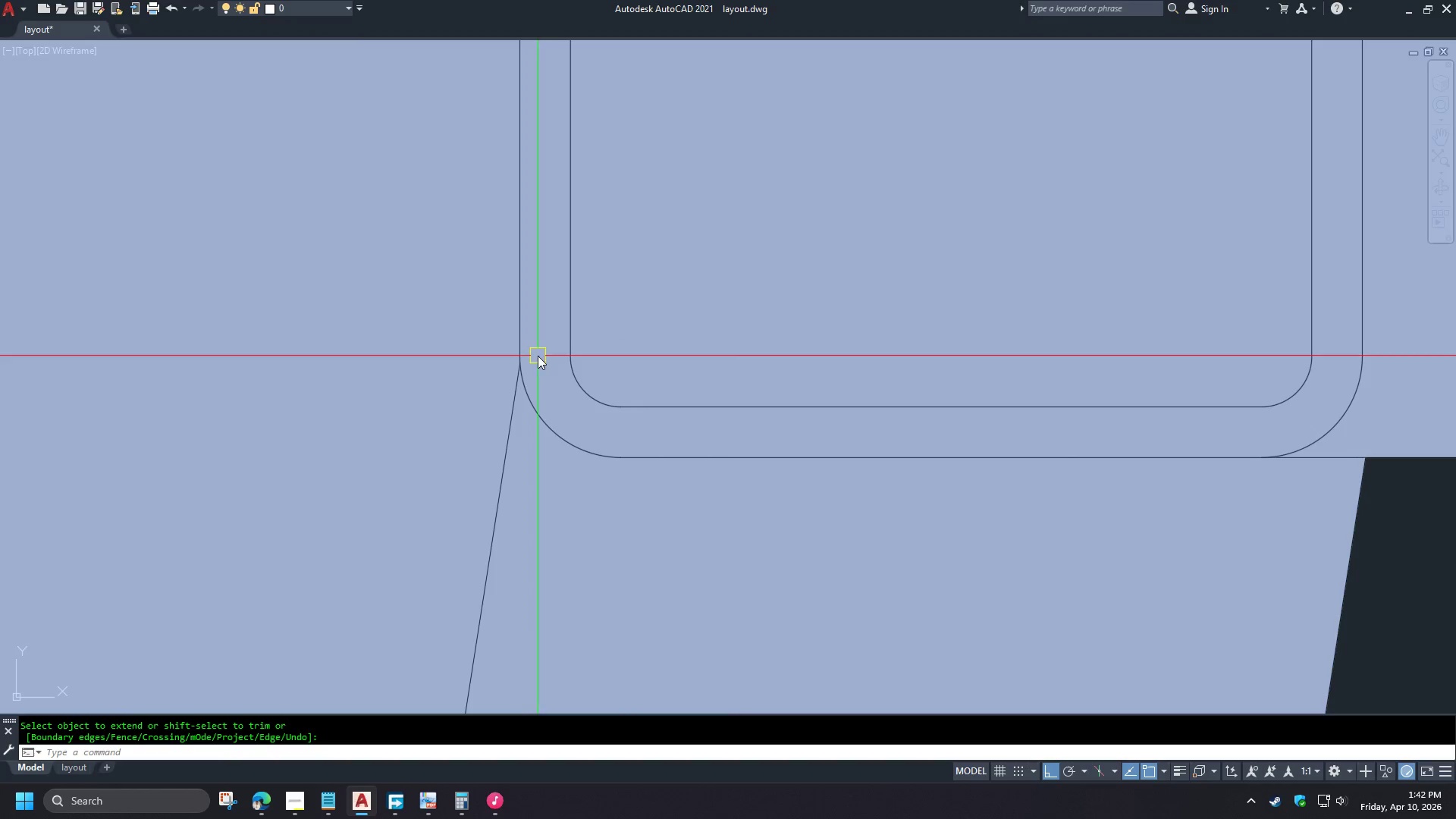 
key(X)
 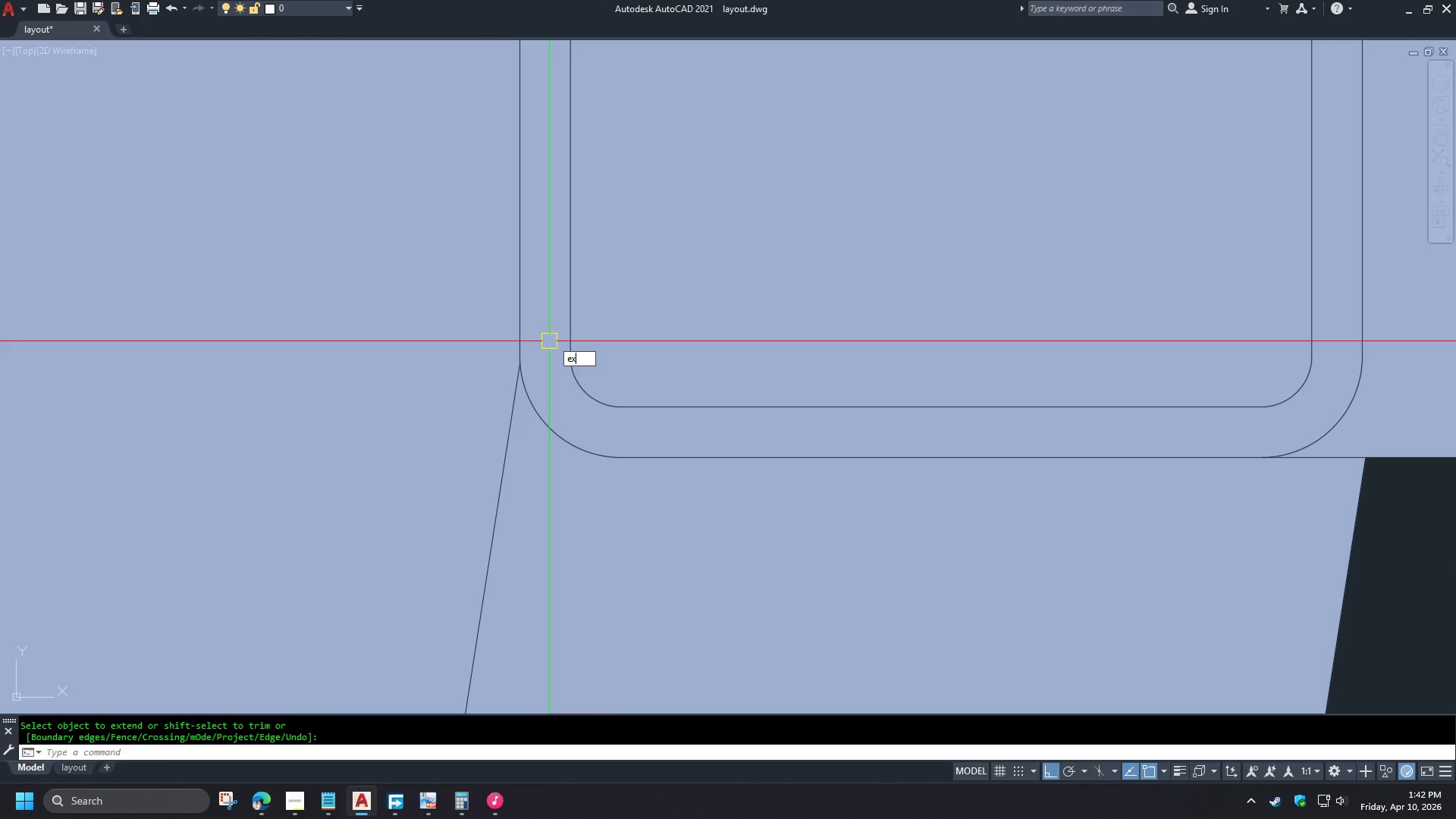 
key(Space)
 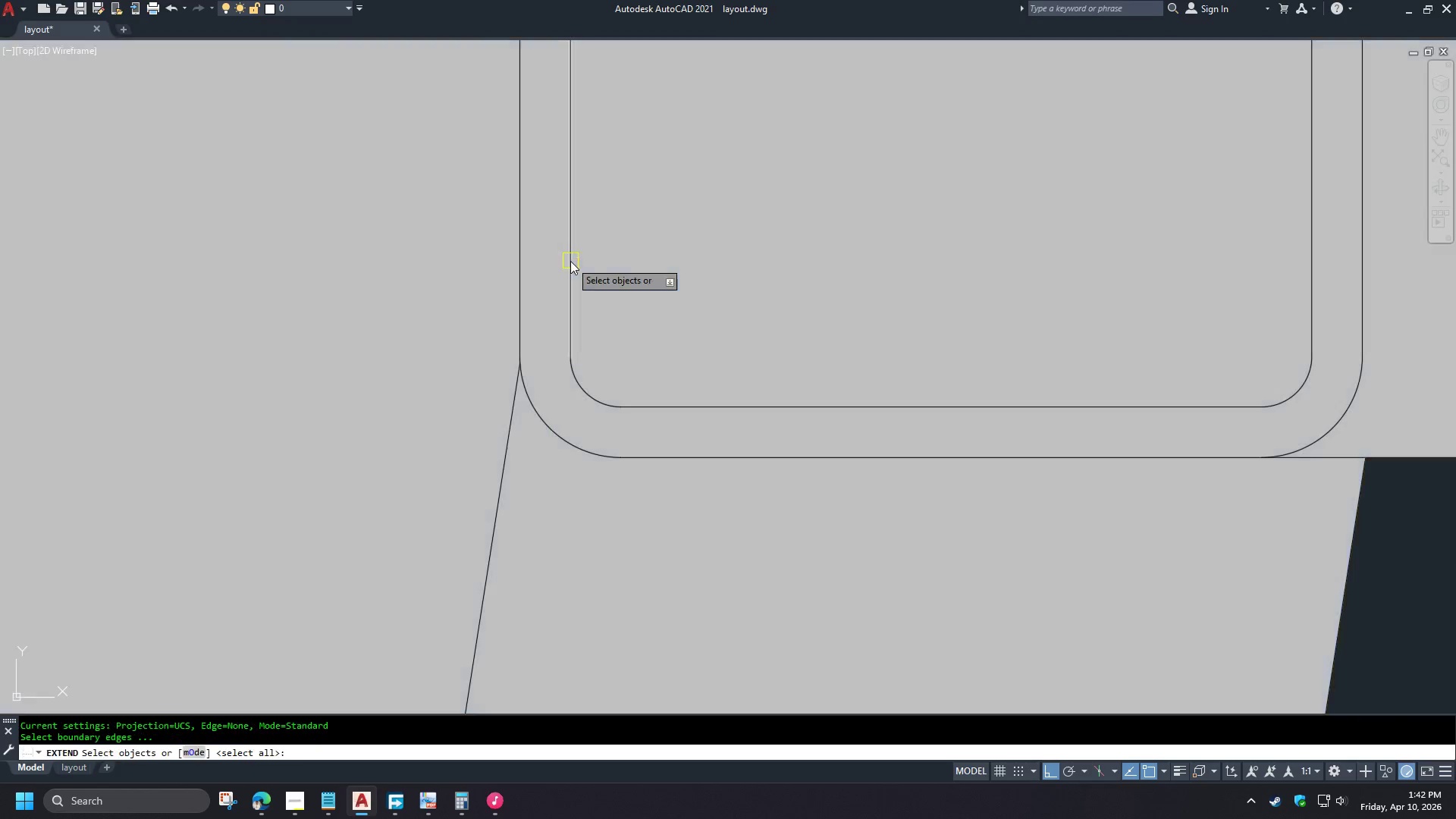 
left_click([570, 261])
 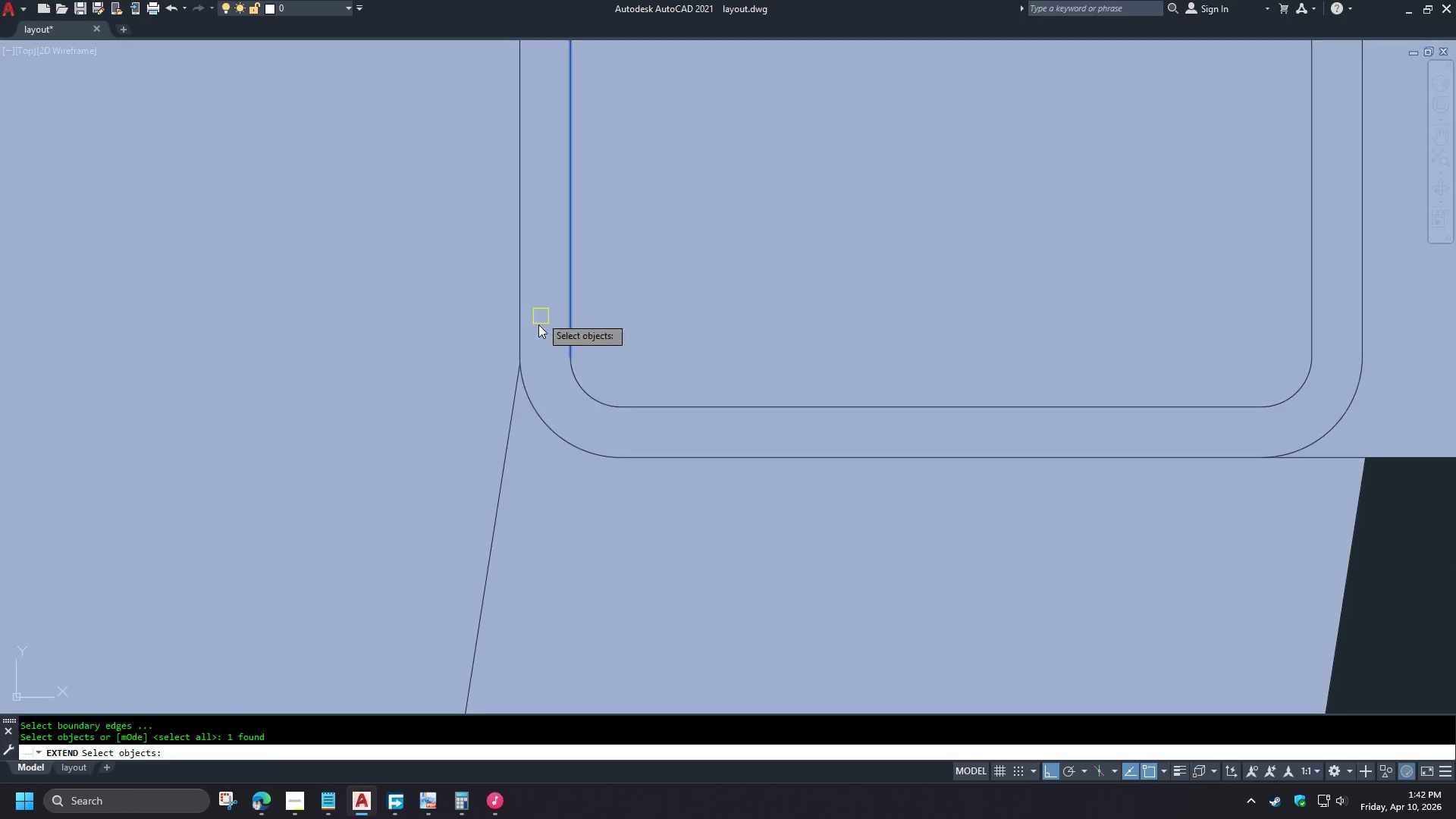 
key(Space)
 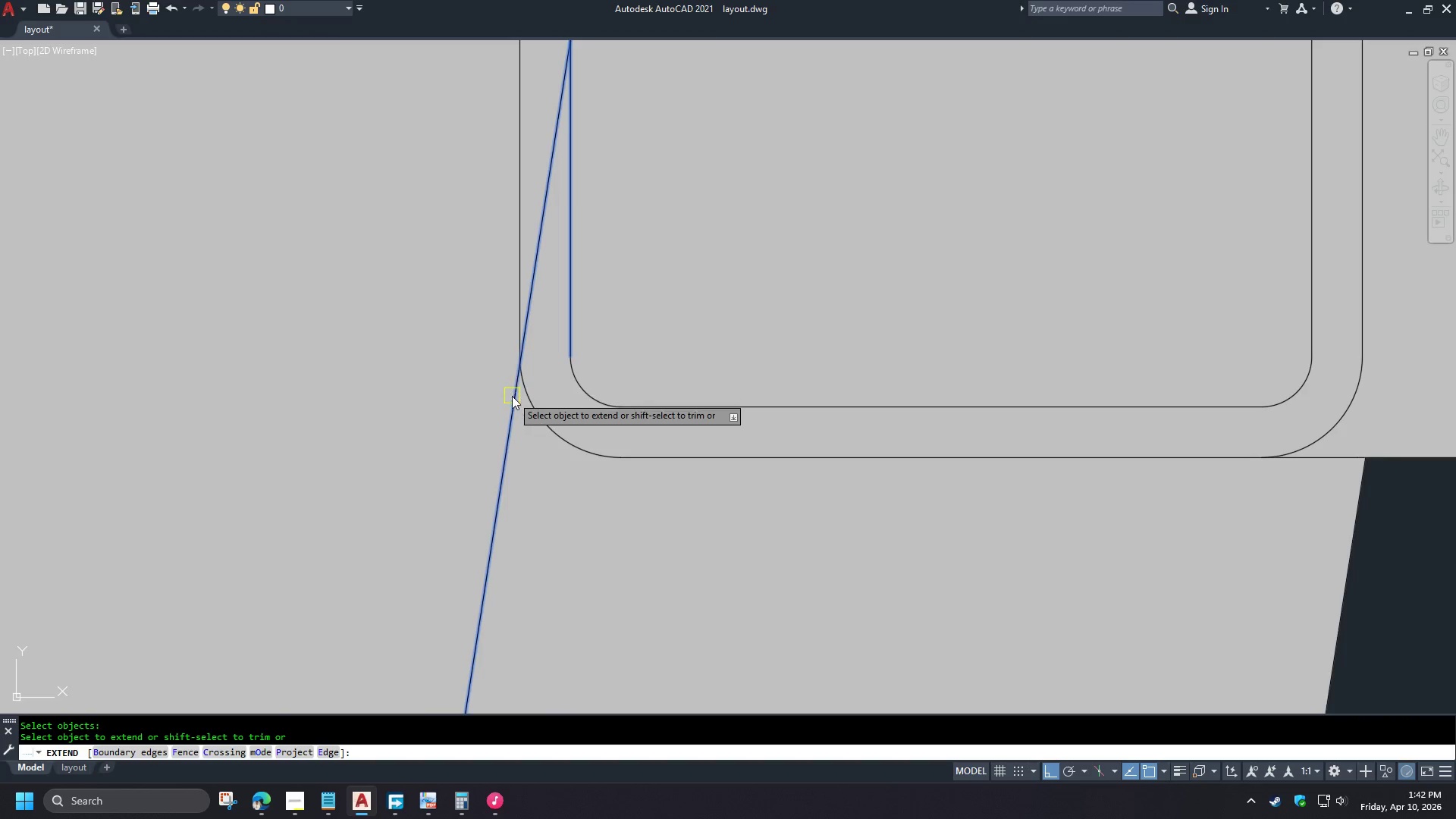 
left_click([512, 396])
 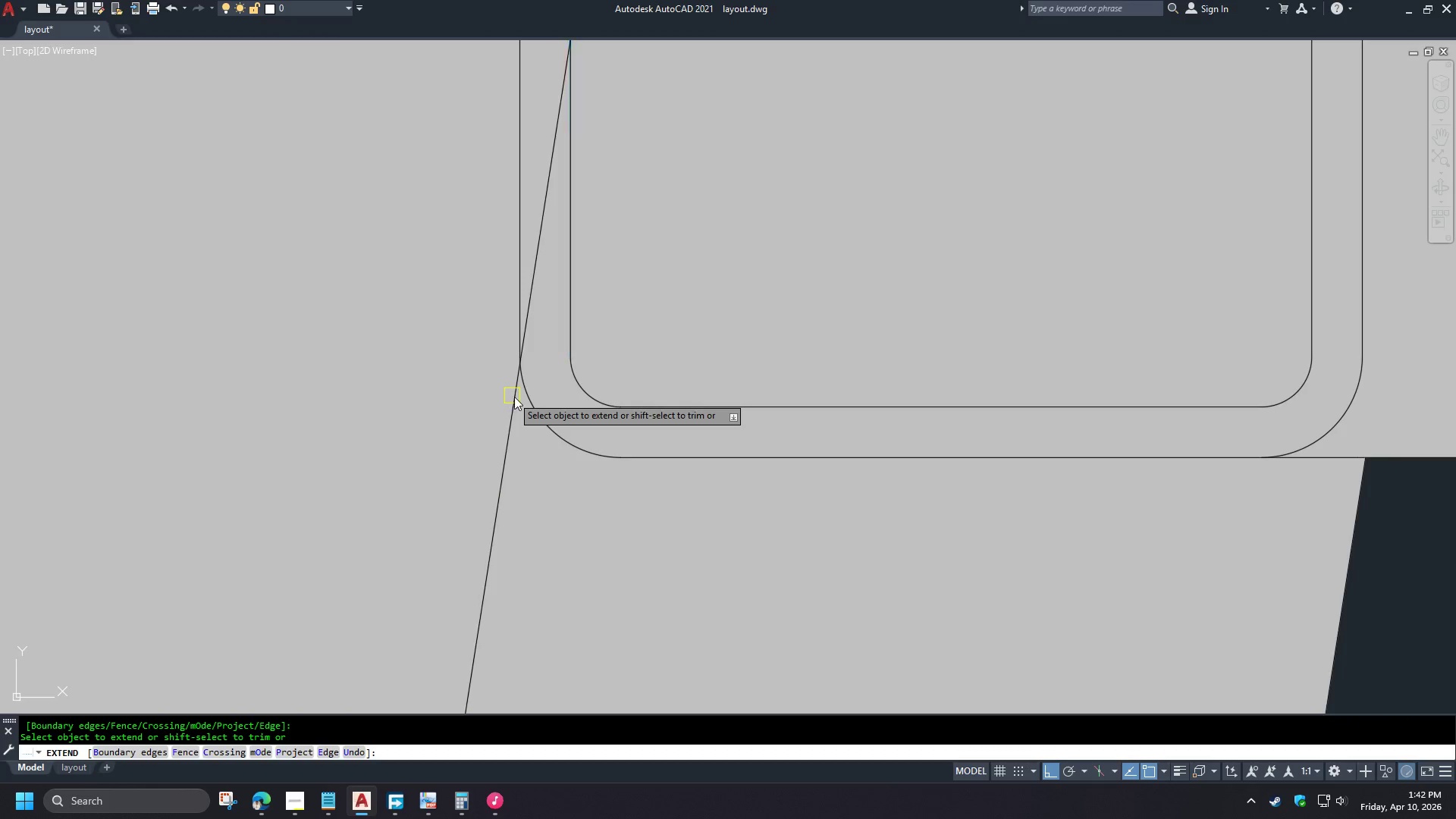 
type( tr )
 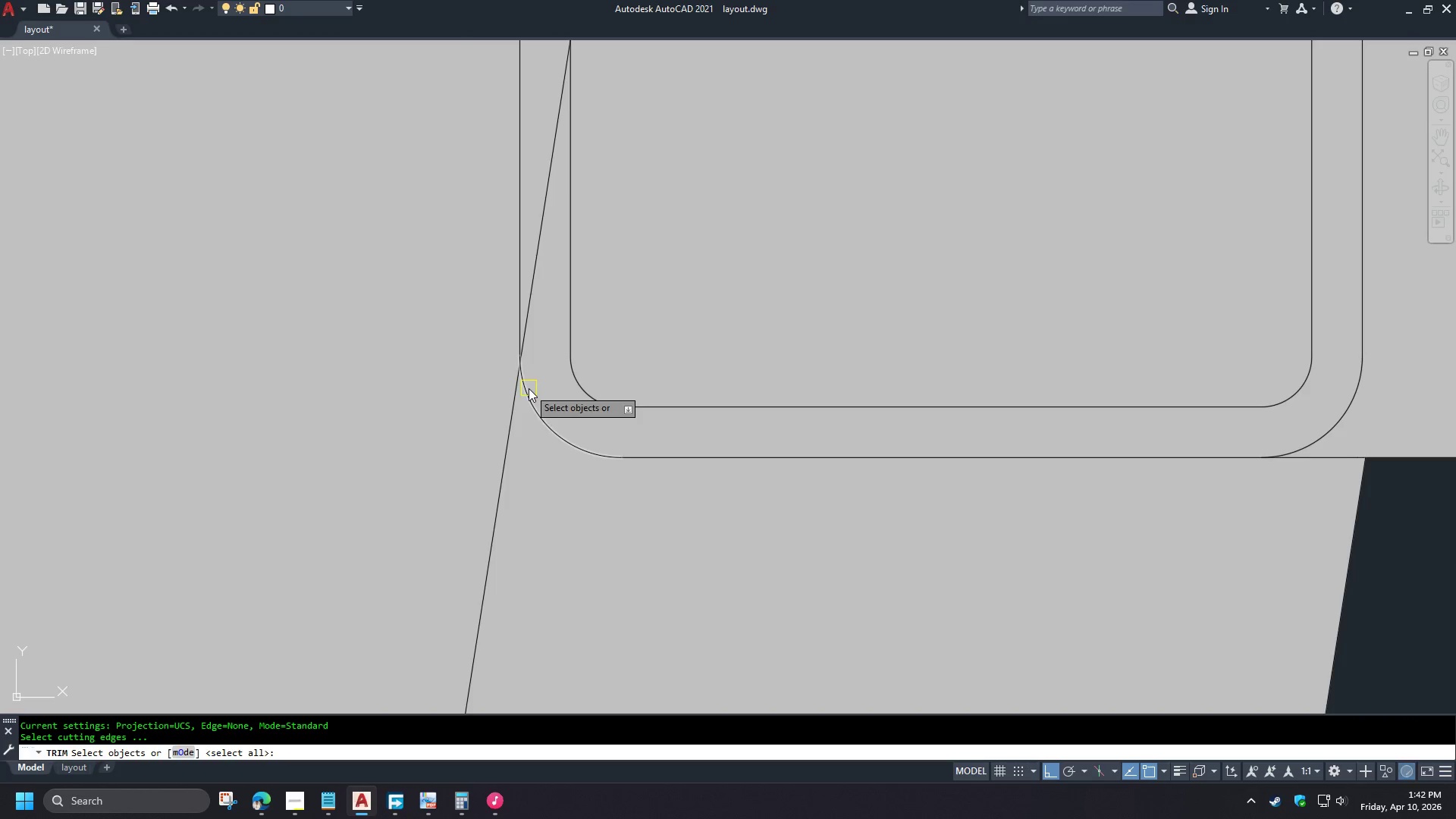 
left_click([529, 388])
 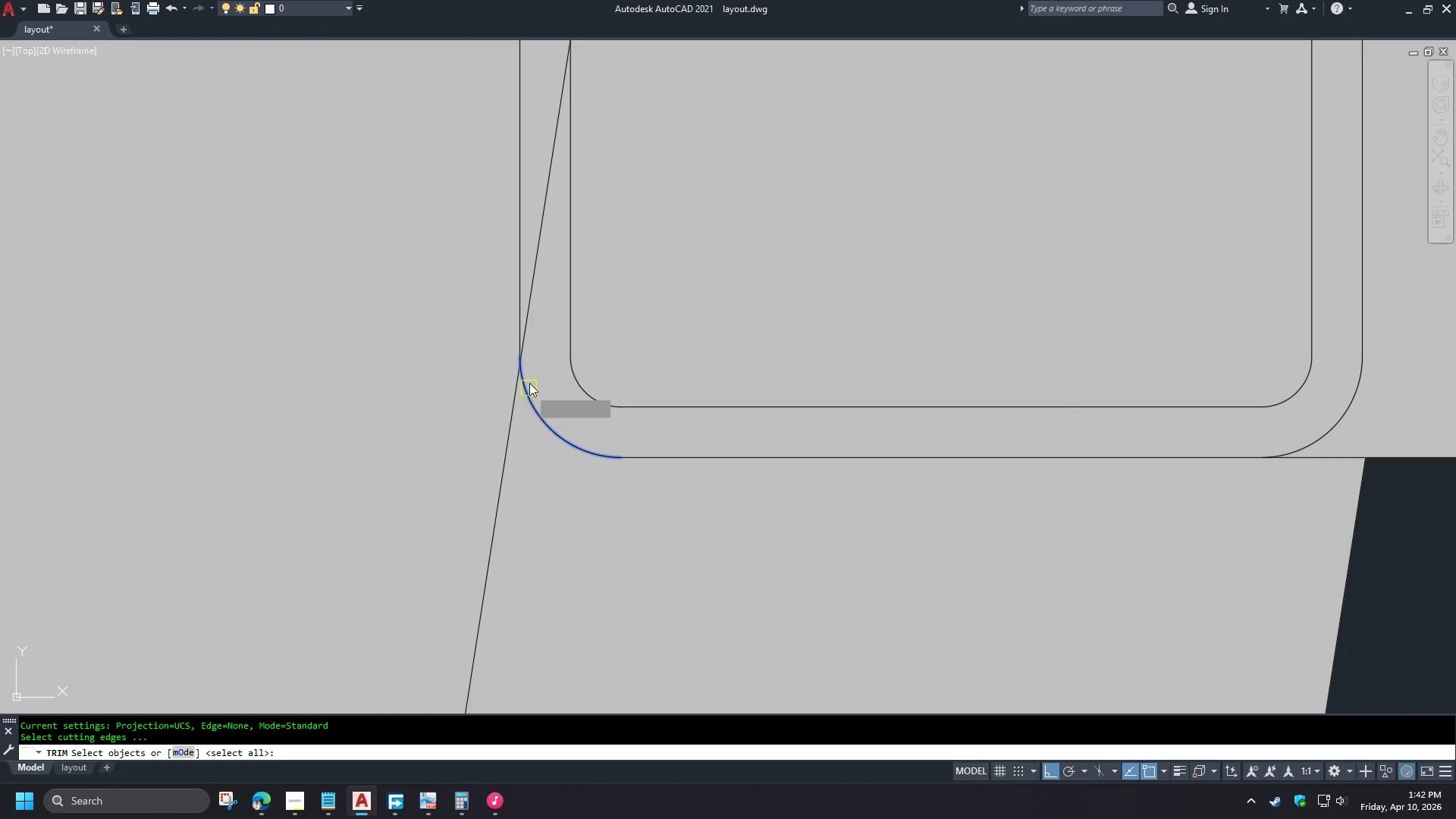 
key(Space)
 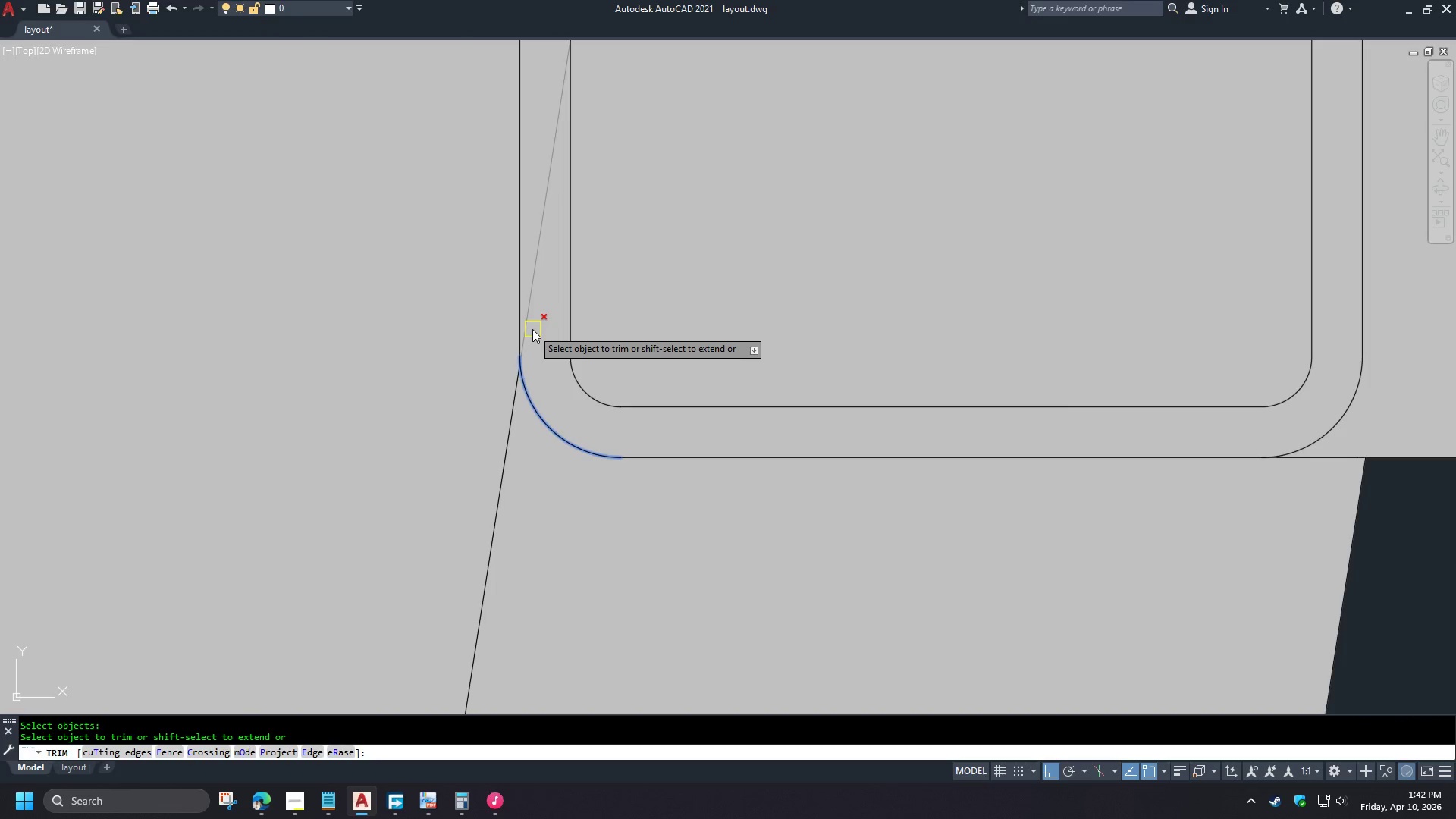 
left_click([532, 329])
 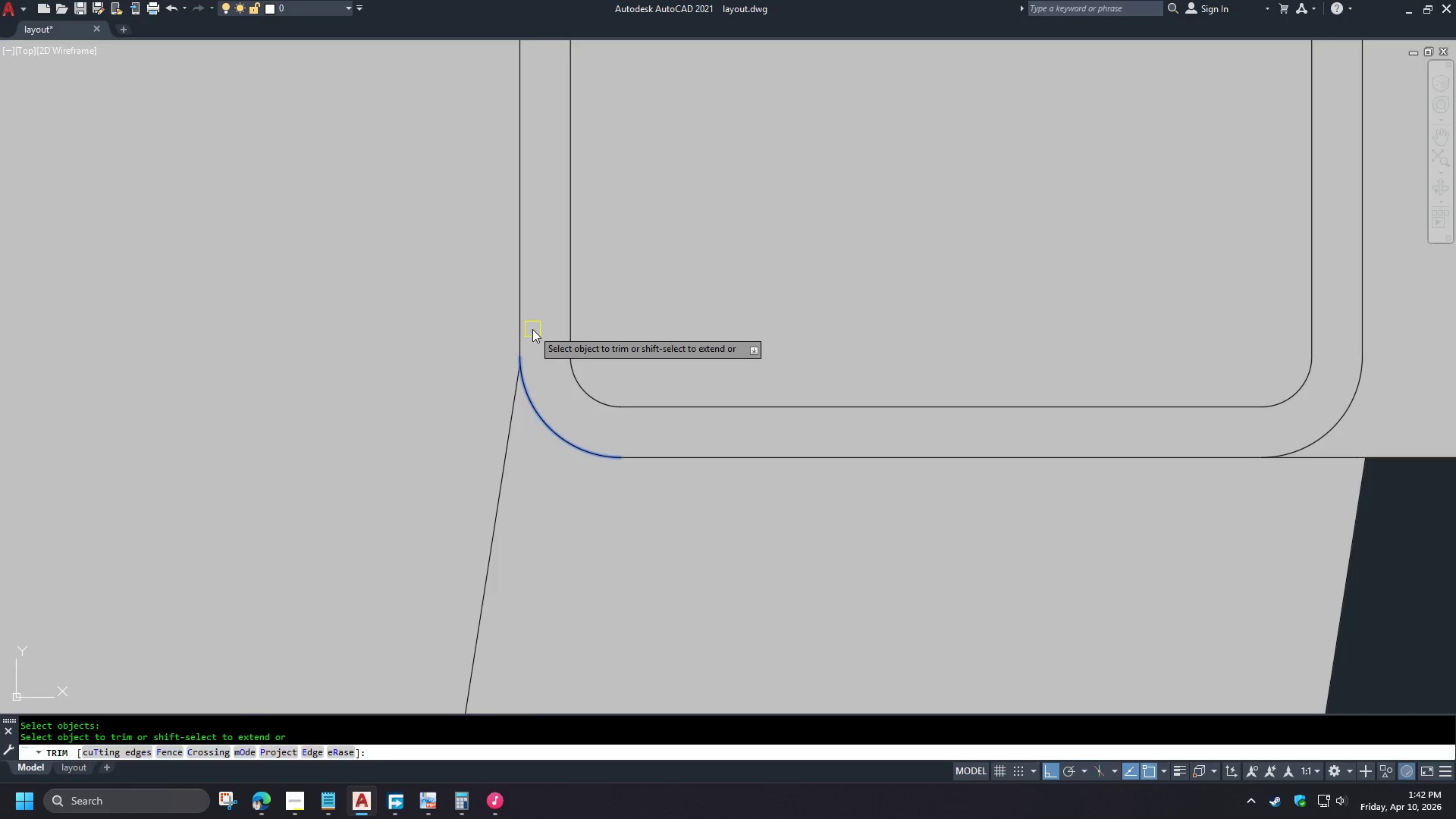 
key(Space)
 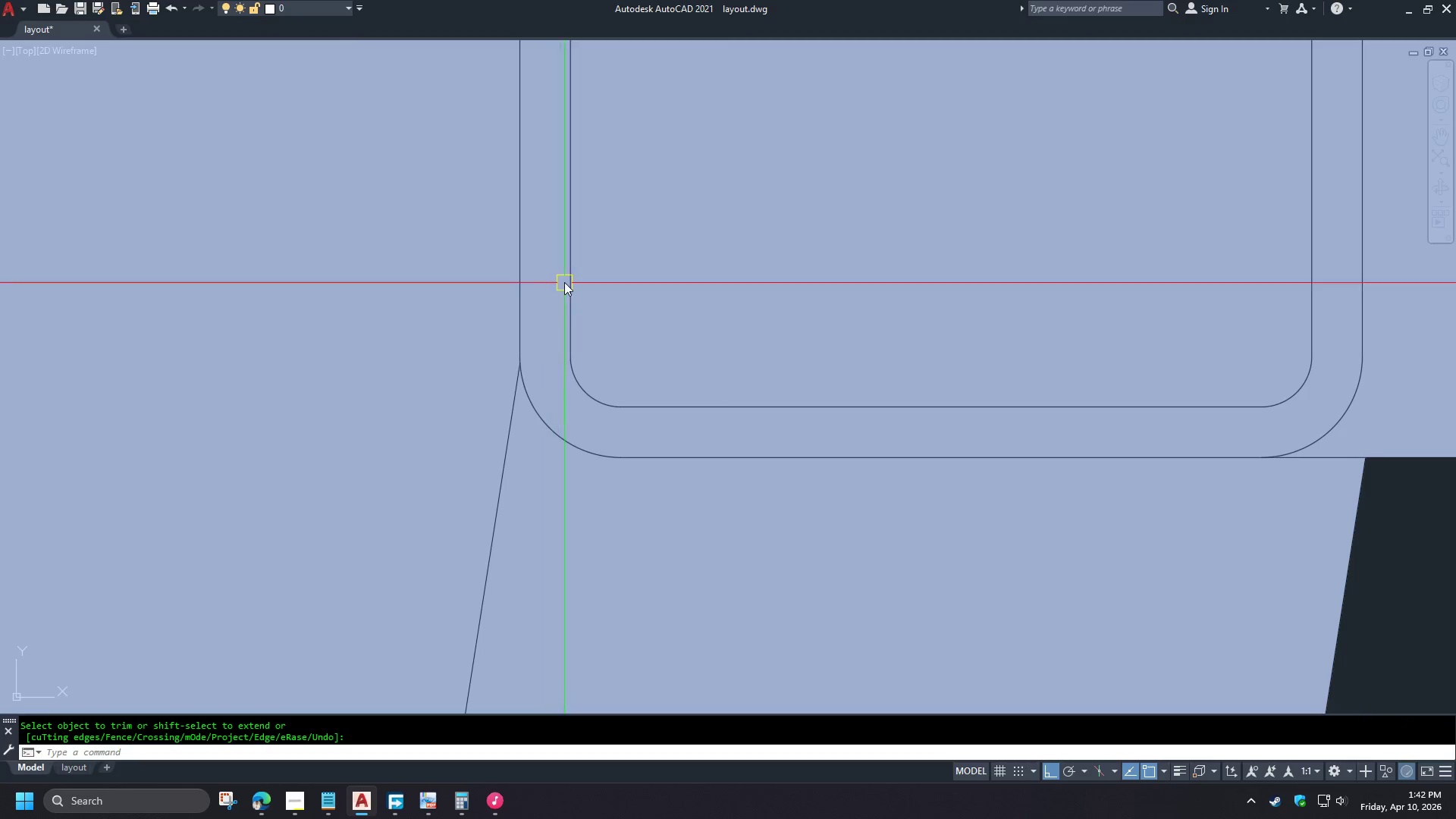 
scroll: coordinate [575, 274], scroll_direction: down, amount: 5.0
 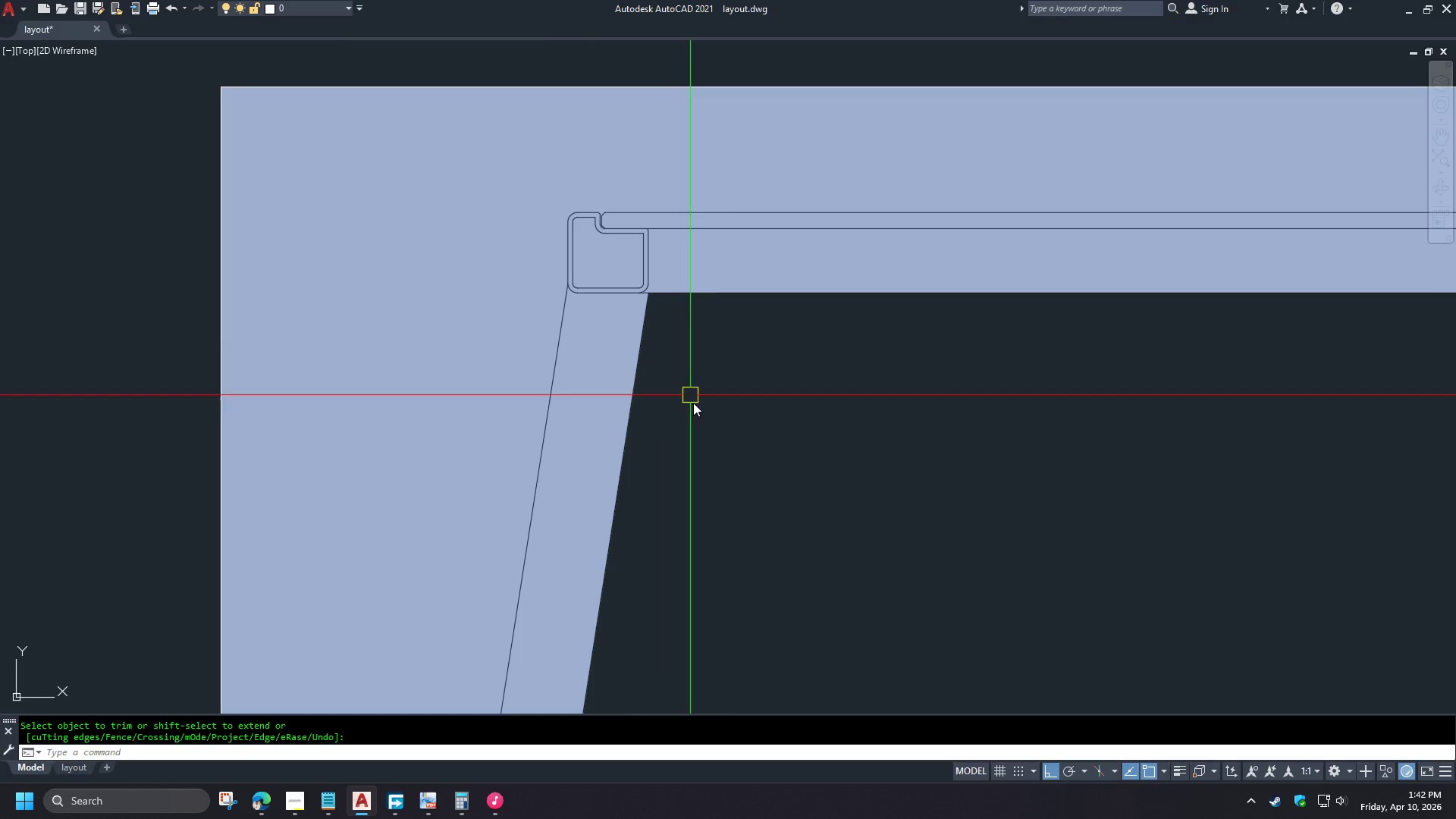 
type(rec )
 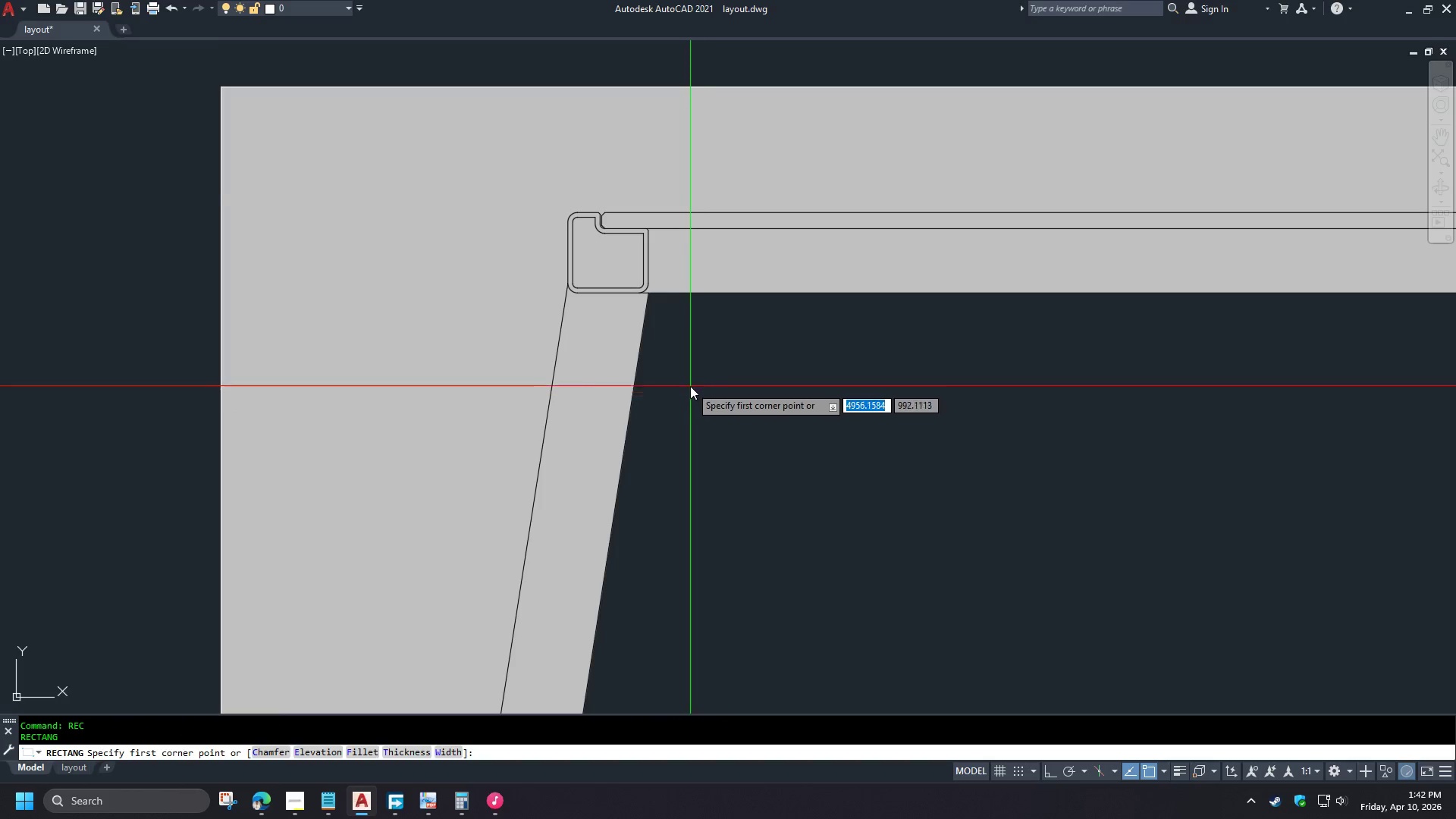 
scroll: coordinate [690, 386], scroll_direction: down, amount: 1.0
 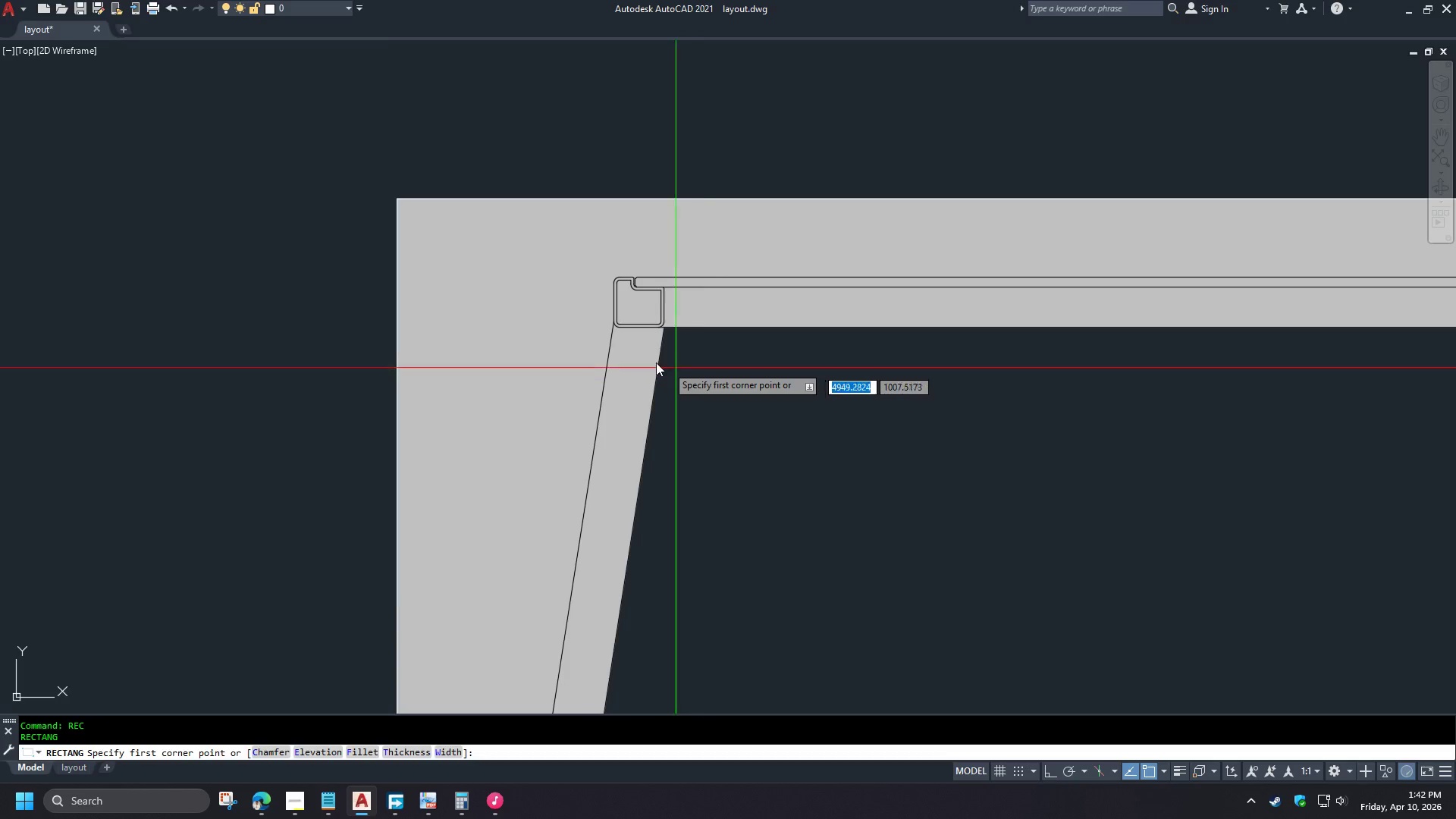 
key(Escape)
 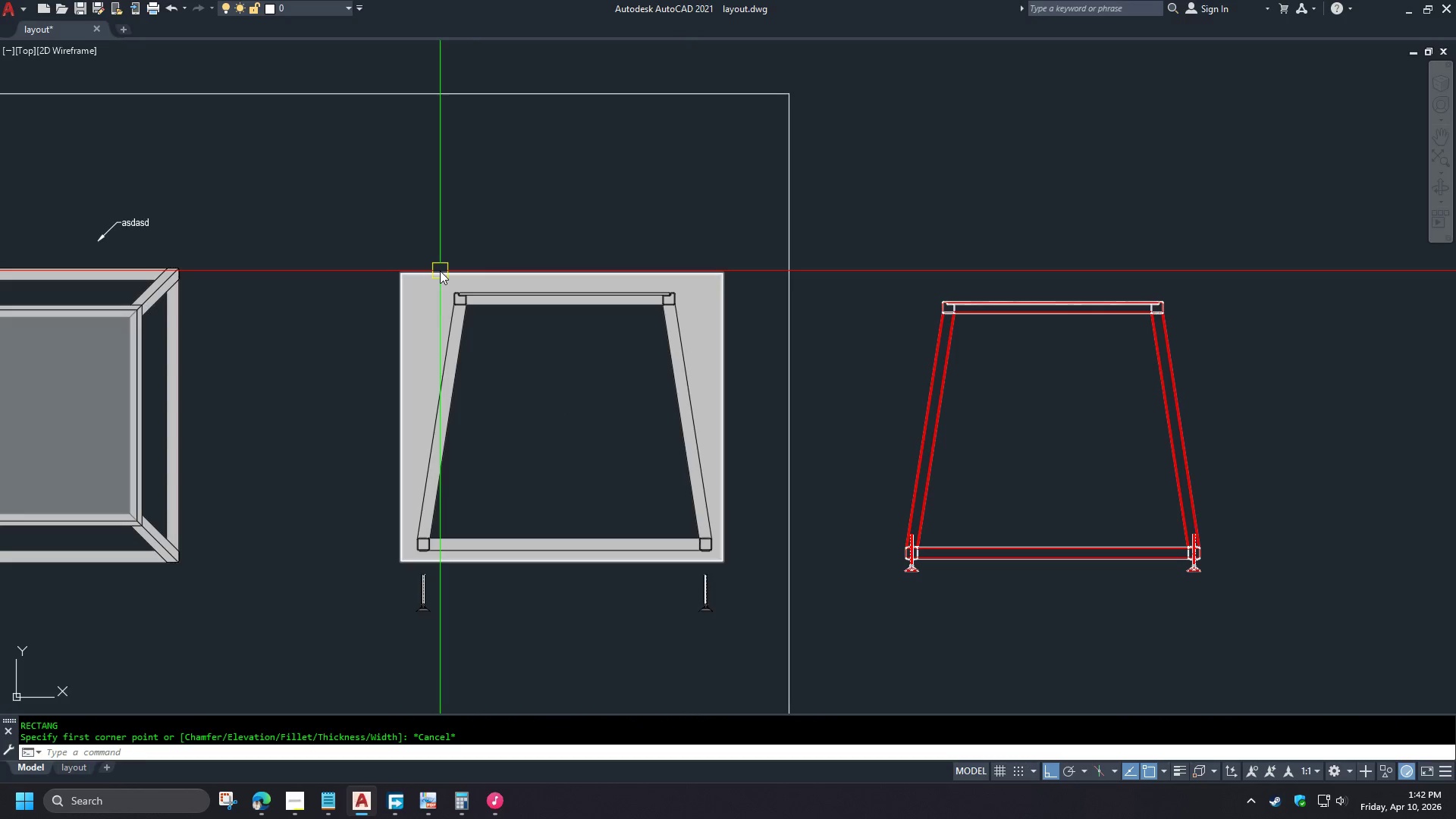 
scroll: coordinate [403, 290], scroll_direction: down, amount: 3.0
 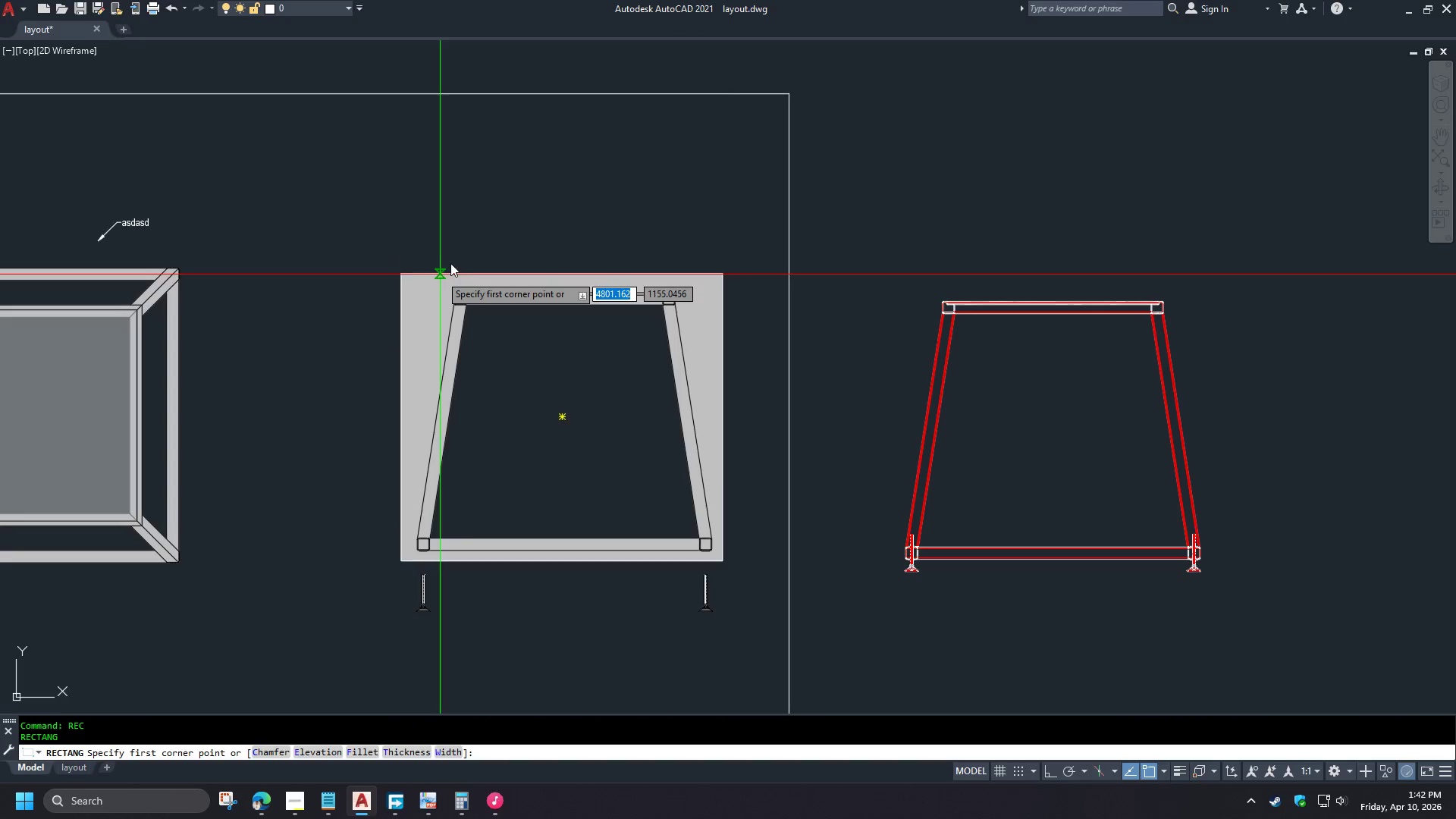 
left_click([440, 271])
 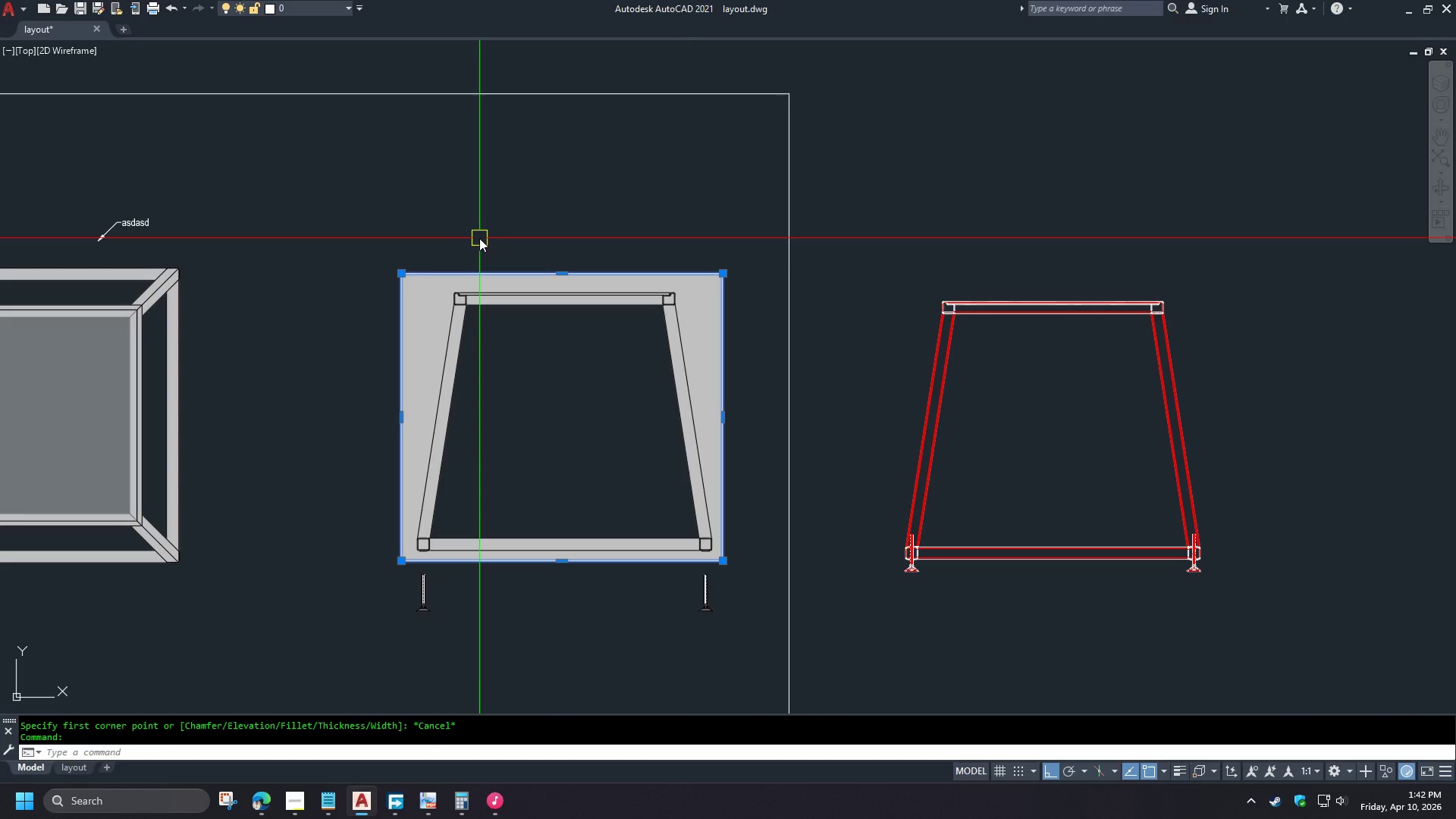 
key(E)
 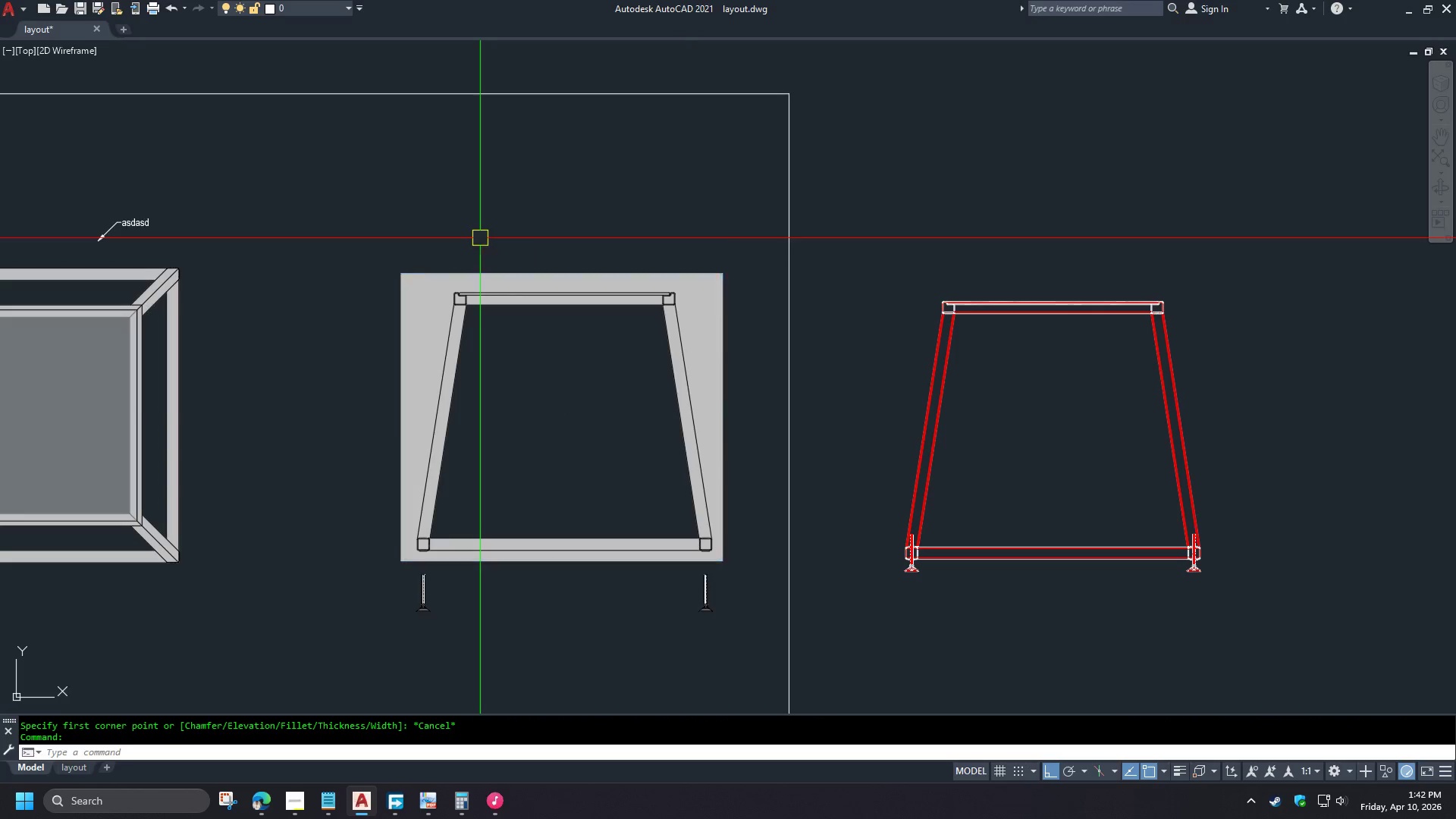 
key(Space)
 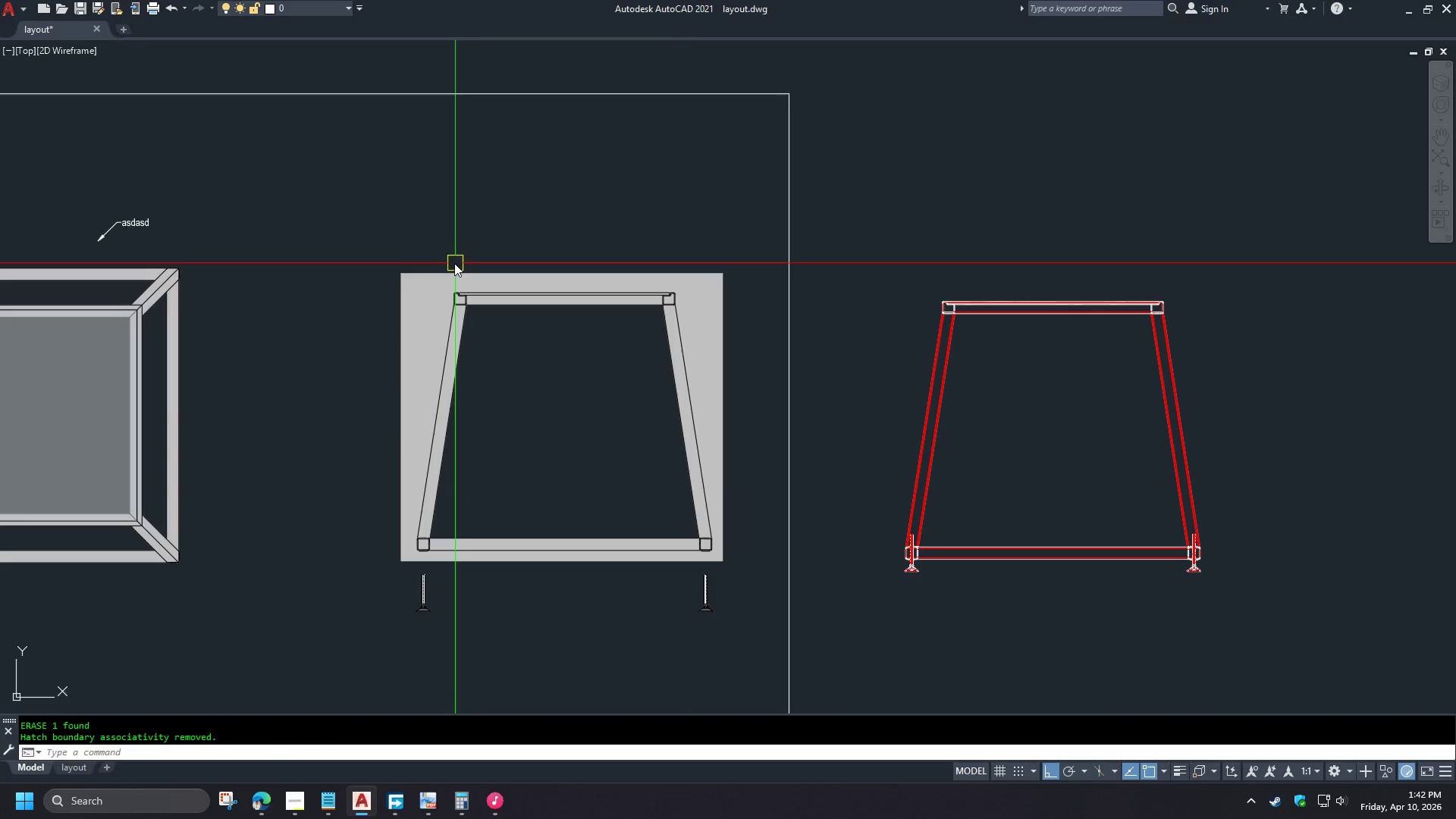 
left_click([450, 273])
 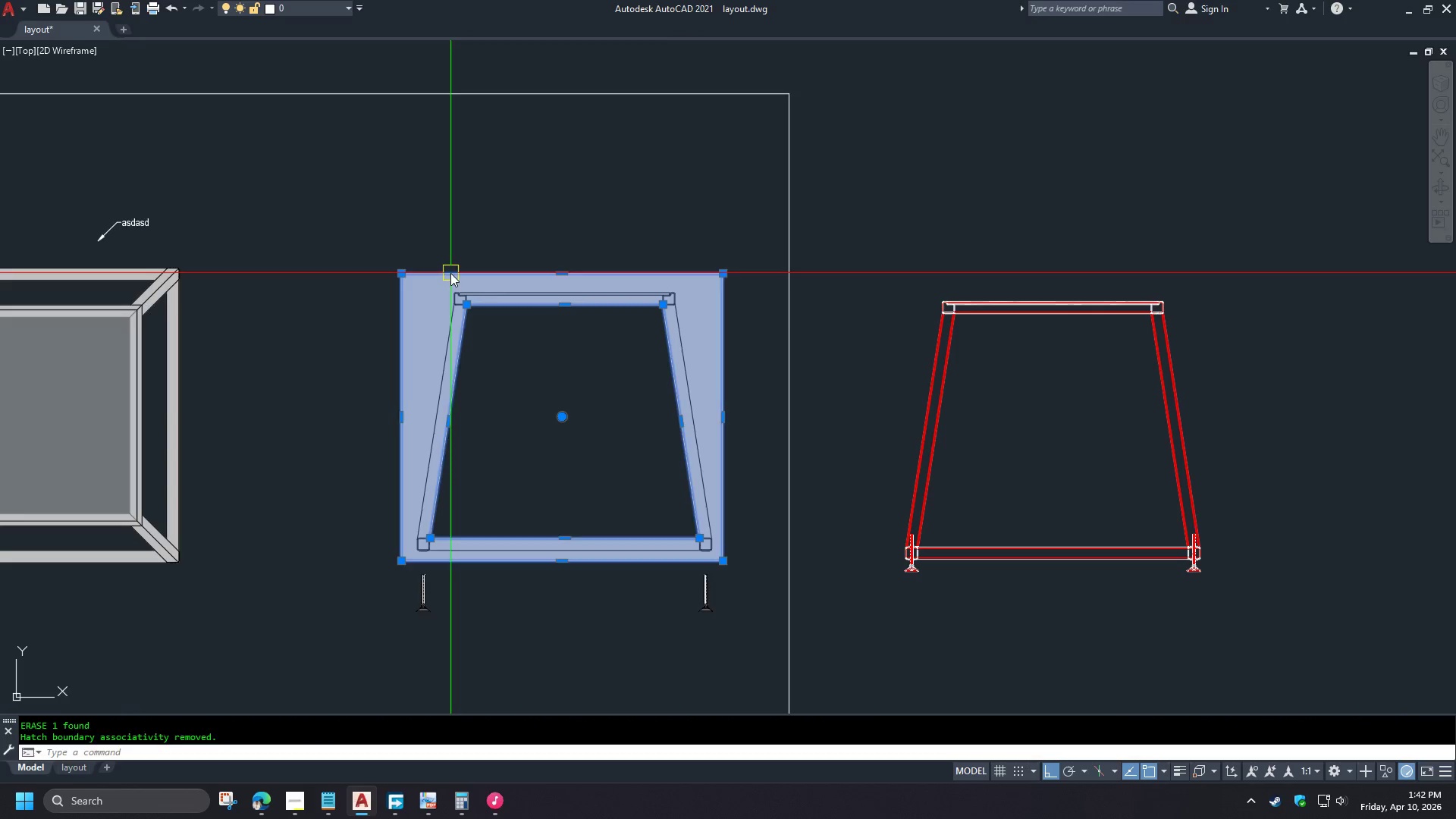 
key(E)
 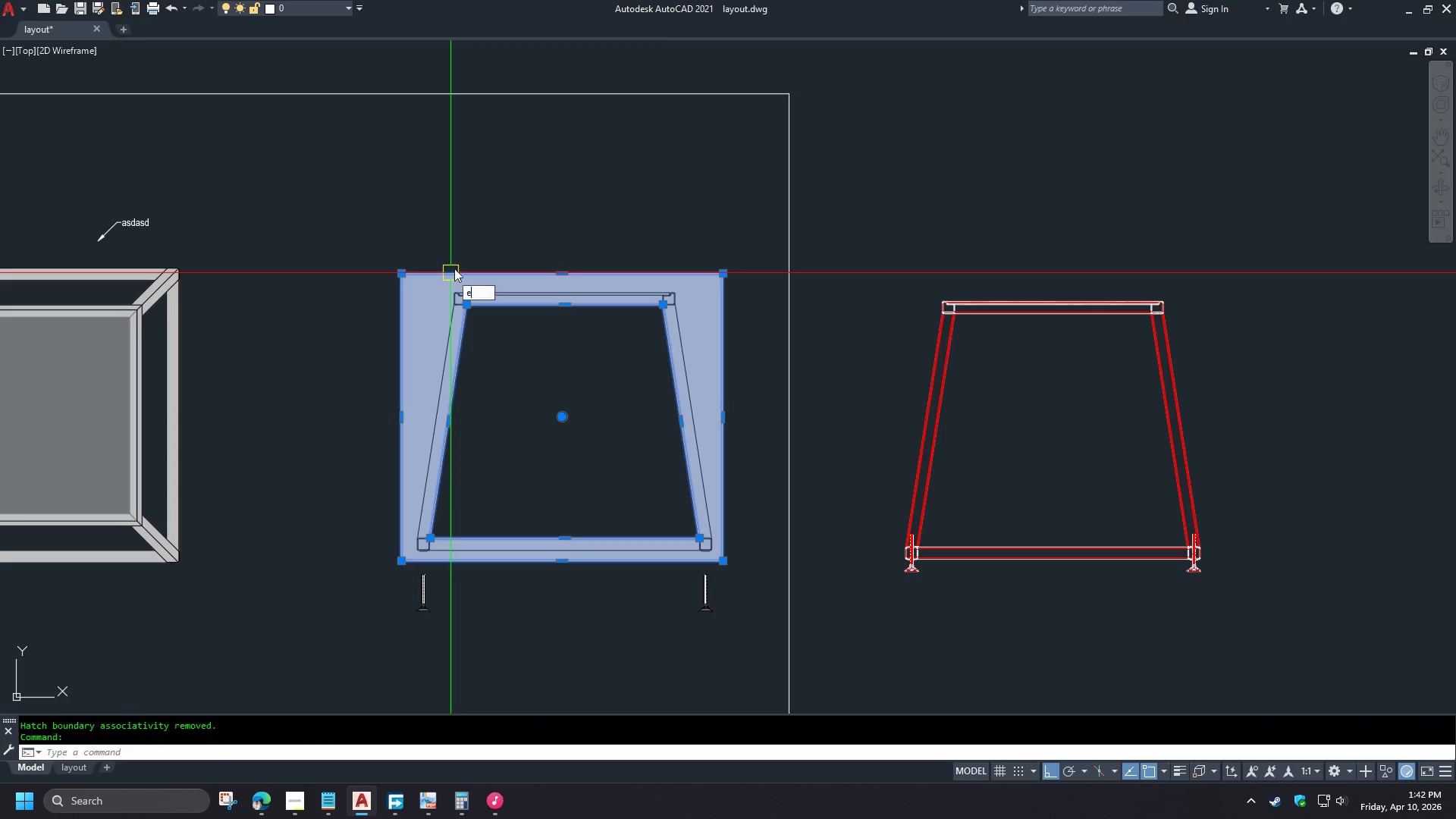 
key(Space)
 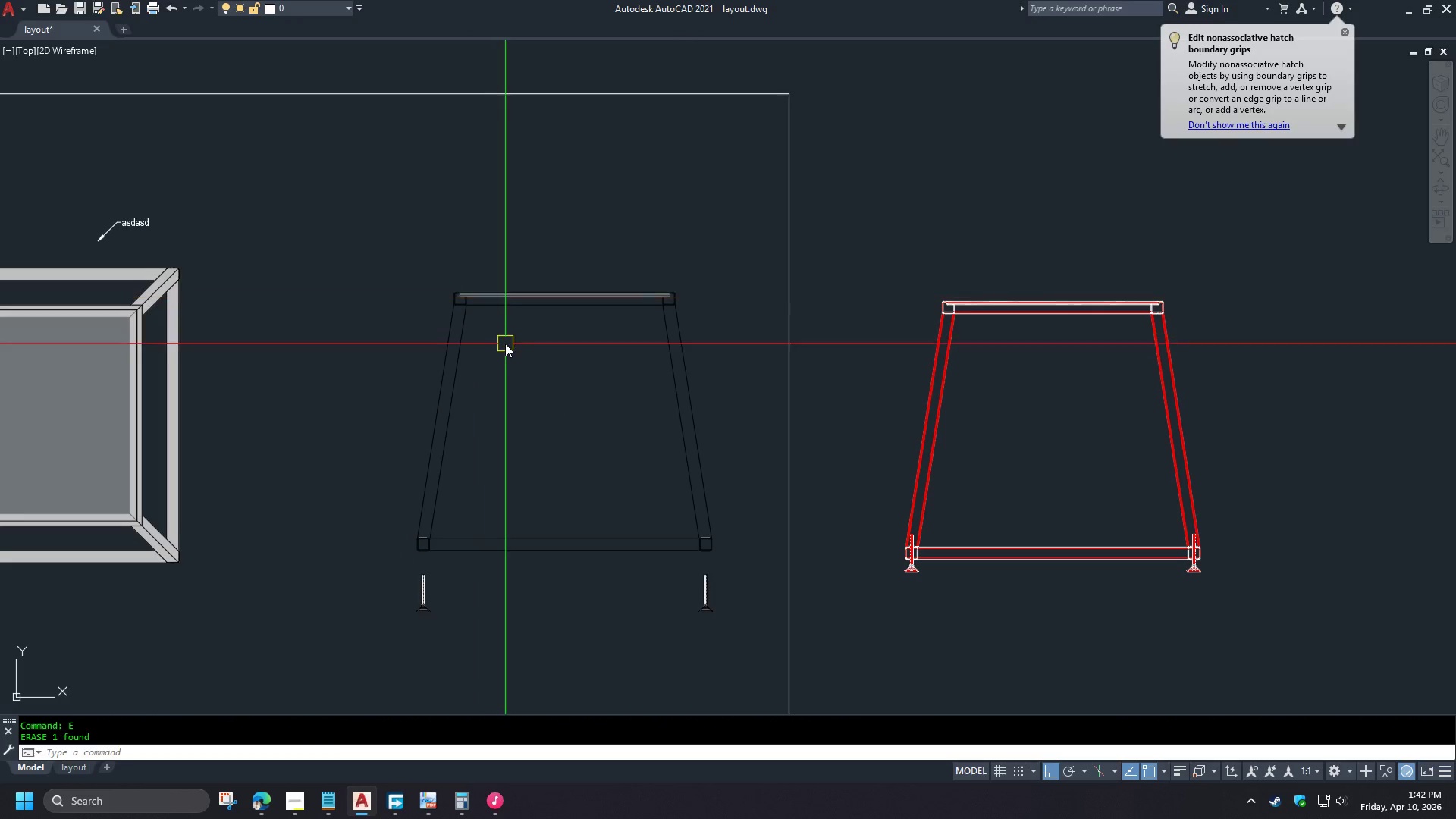 
scroll: coordinate [451, 285], scroll_direction: up, amount: 7.0
 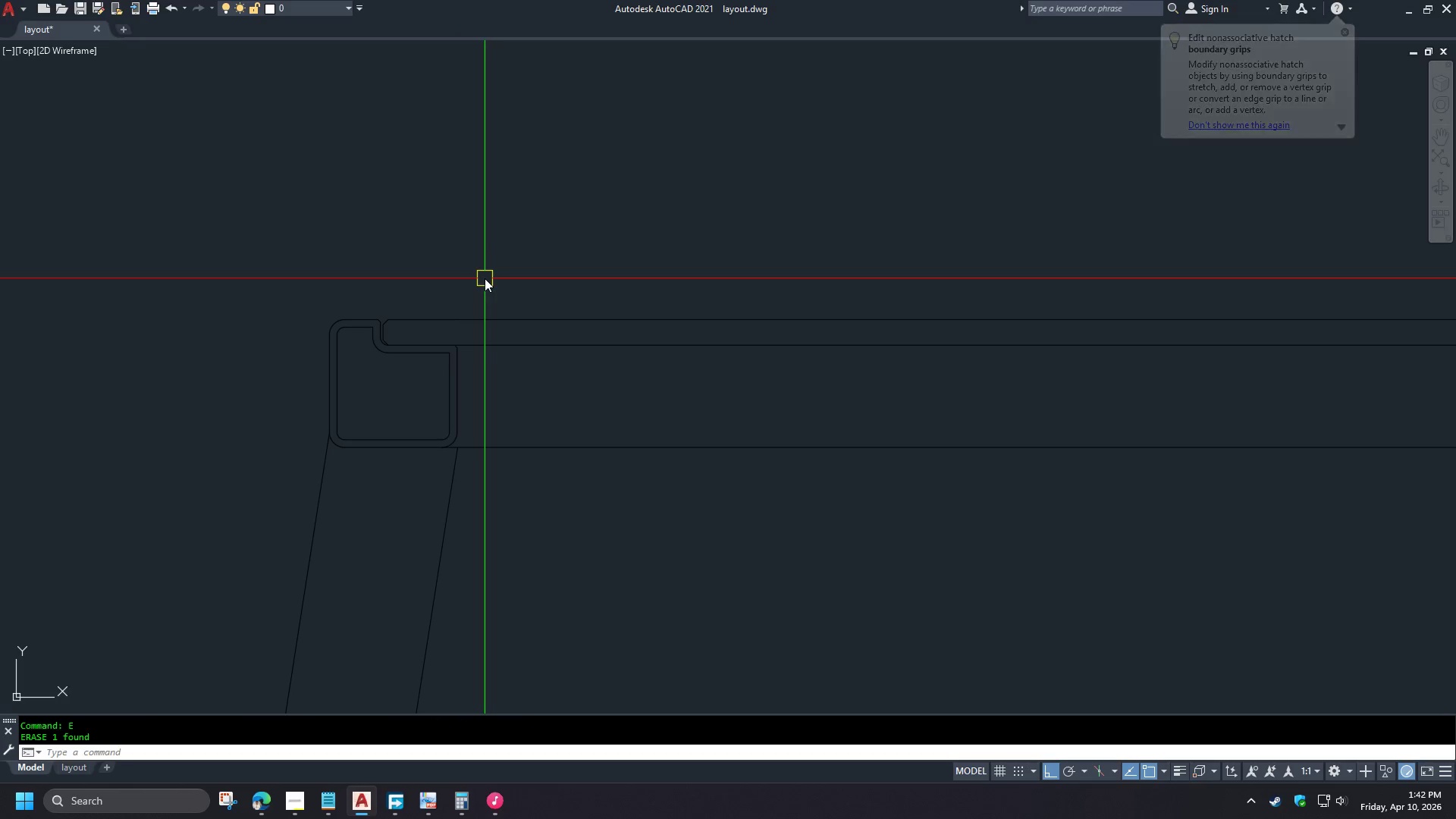 
wait(8.86)
 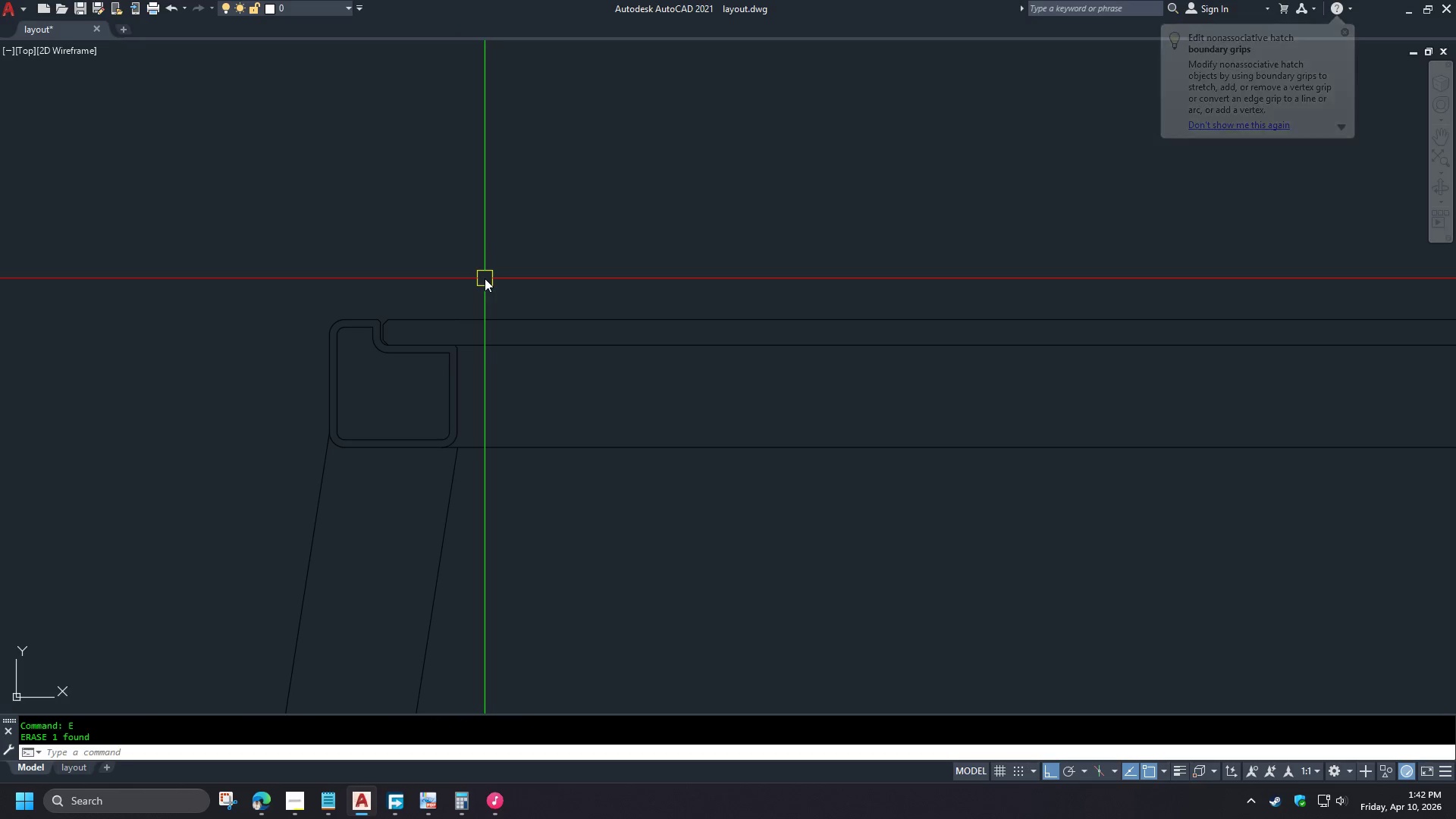 
scroll: coordinate [416, 221], scroll_direction: down, amount: 4.0
 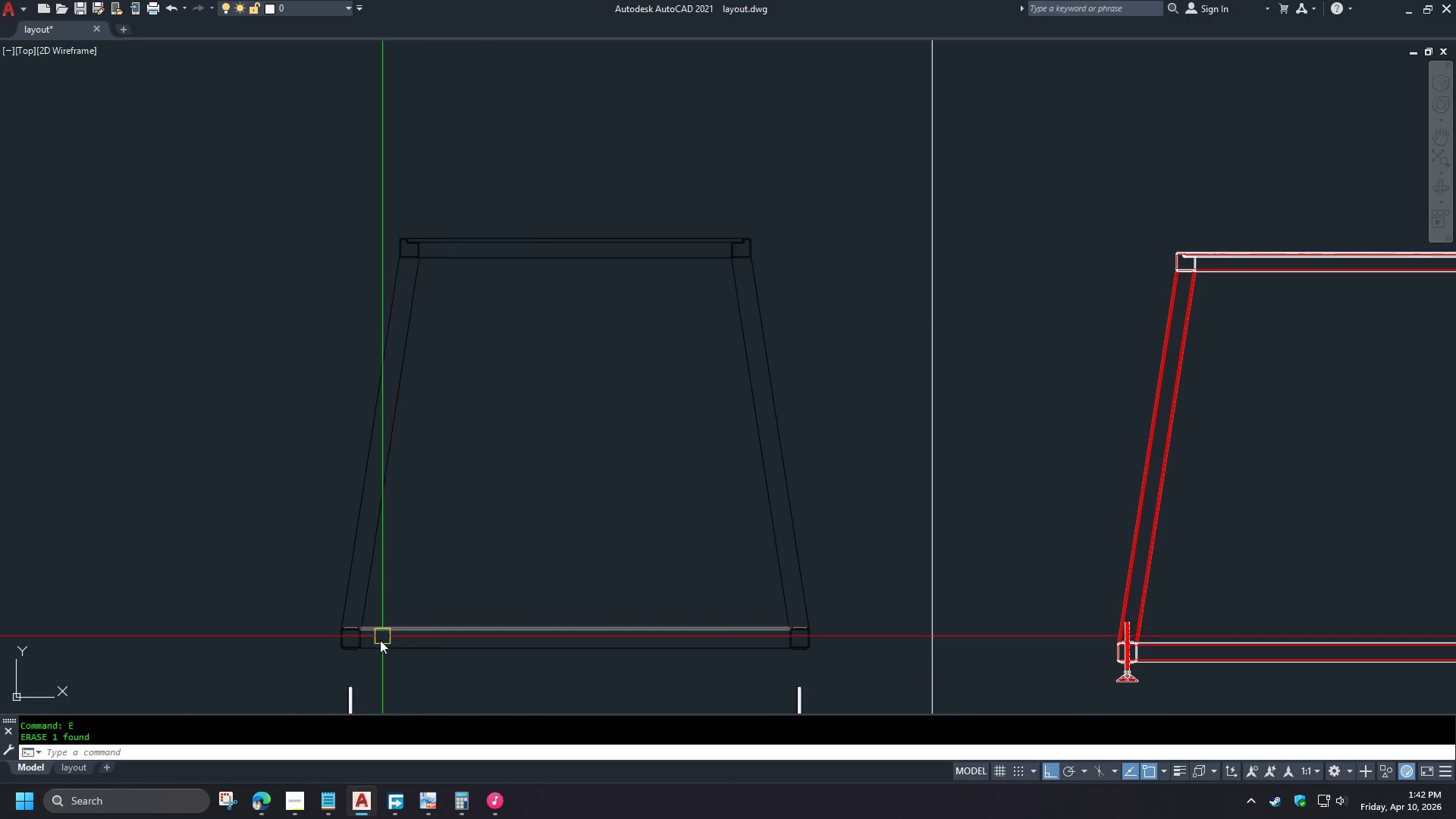 
scroll: coordinate [318, 642], scroll_direction: up, amount: 7.0
 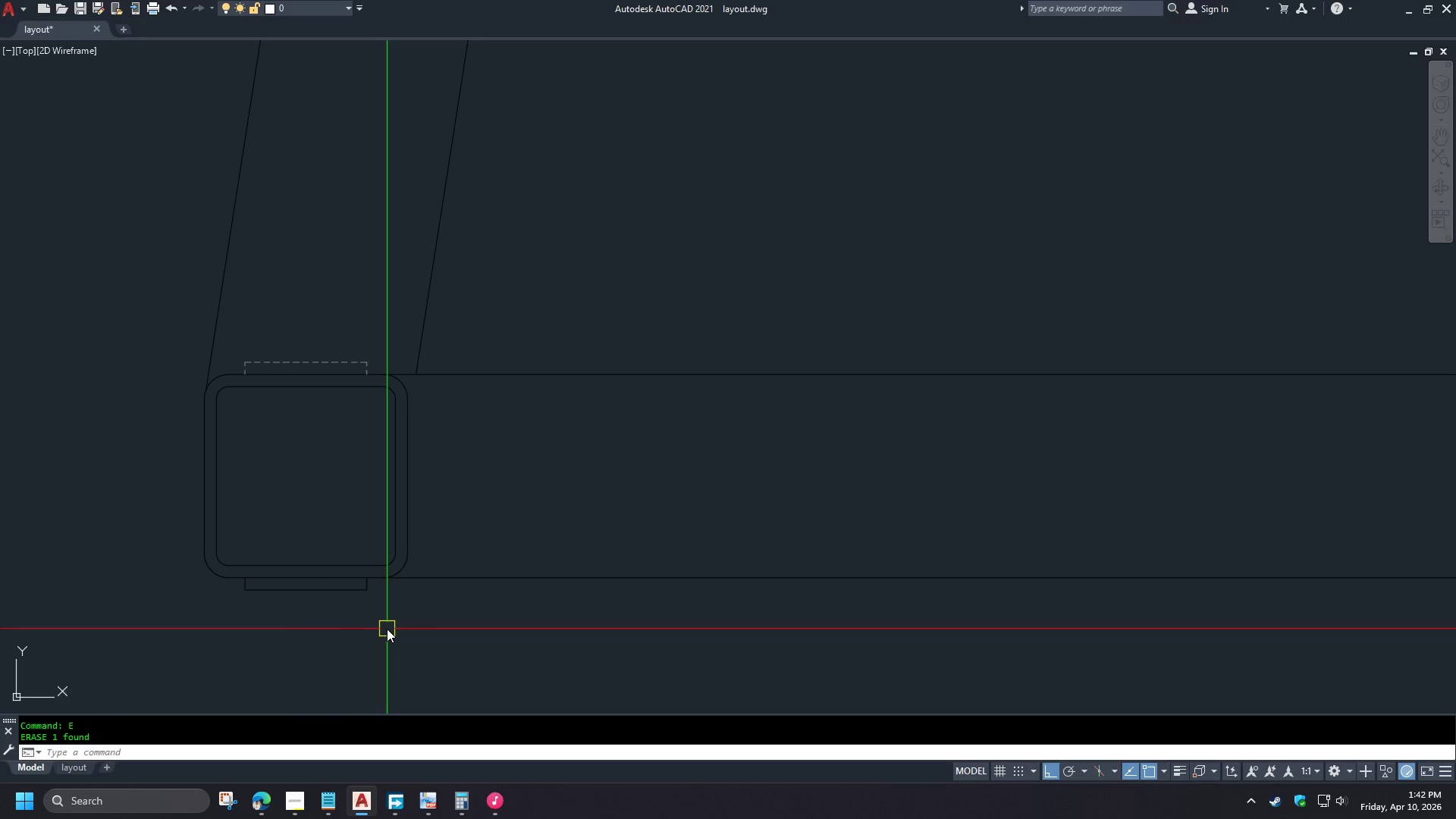 
type(pl )
 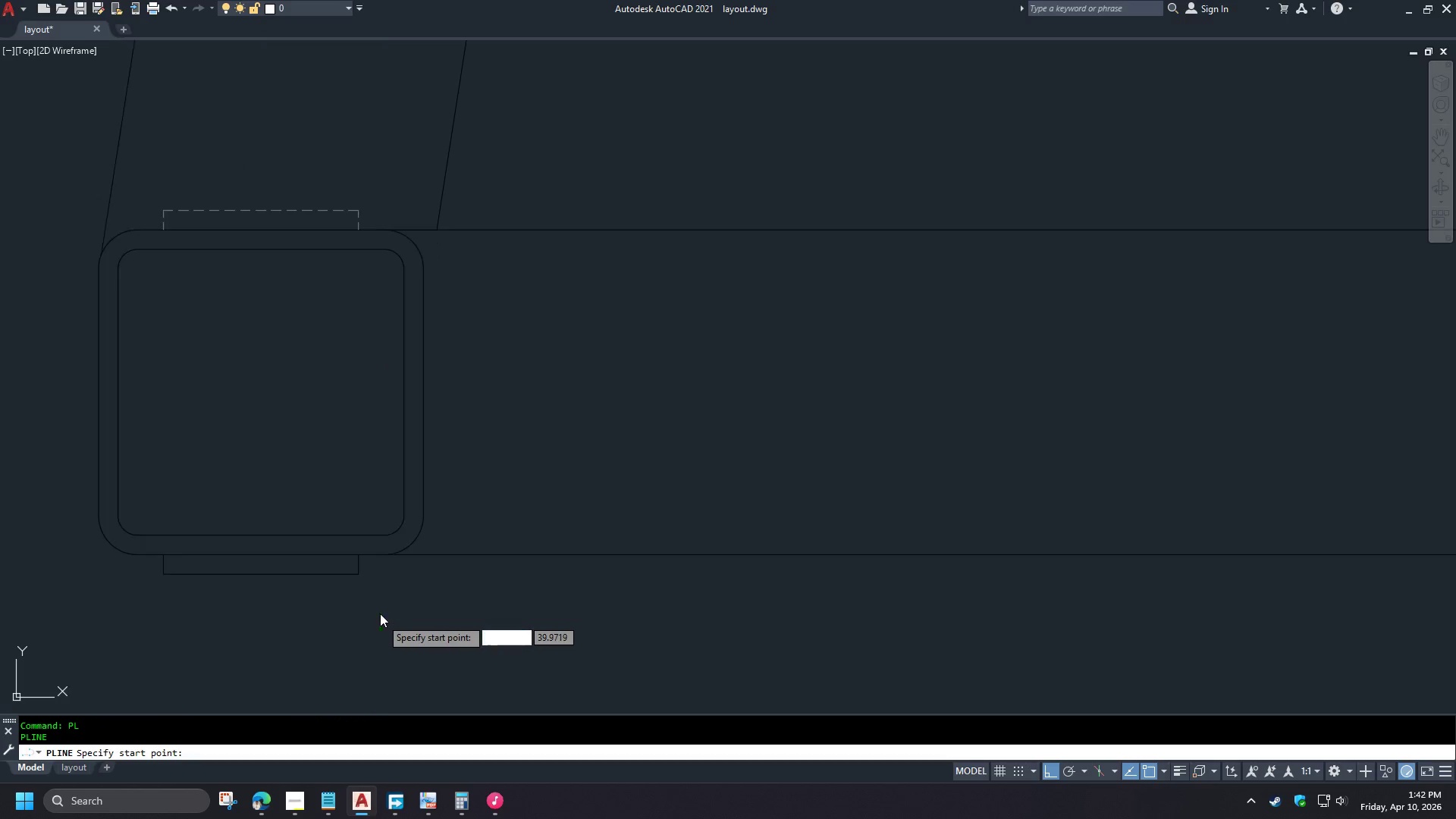 
scroll: coordinate [380, 615], scroll_direction: up, amount: 2.0
 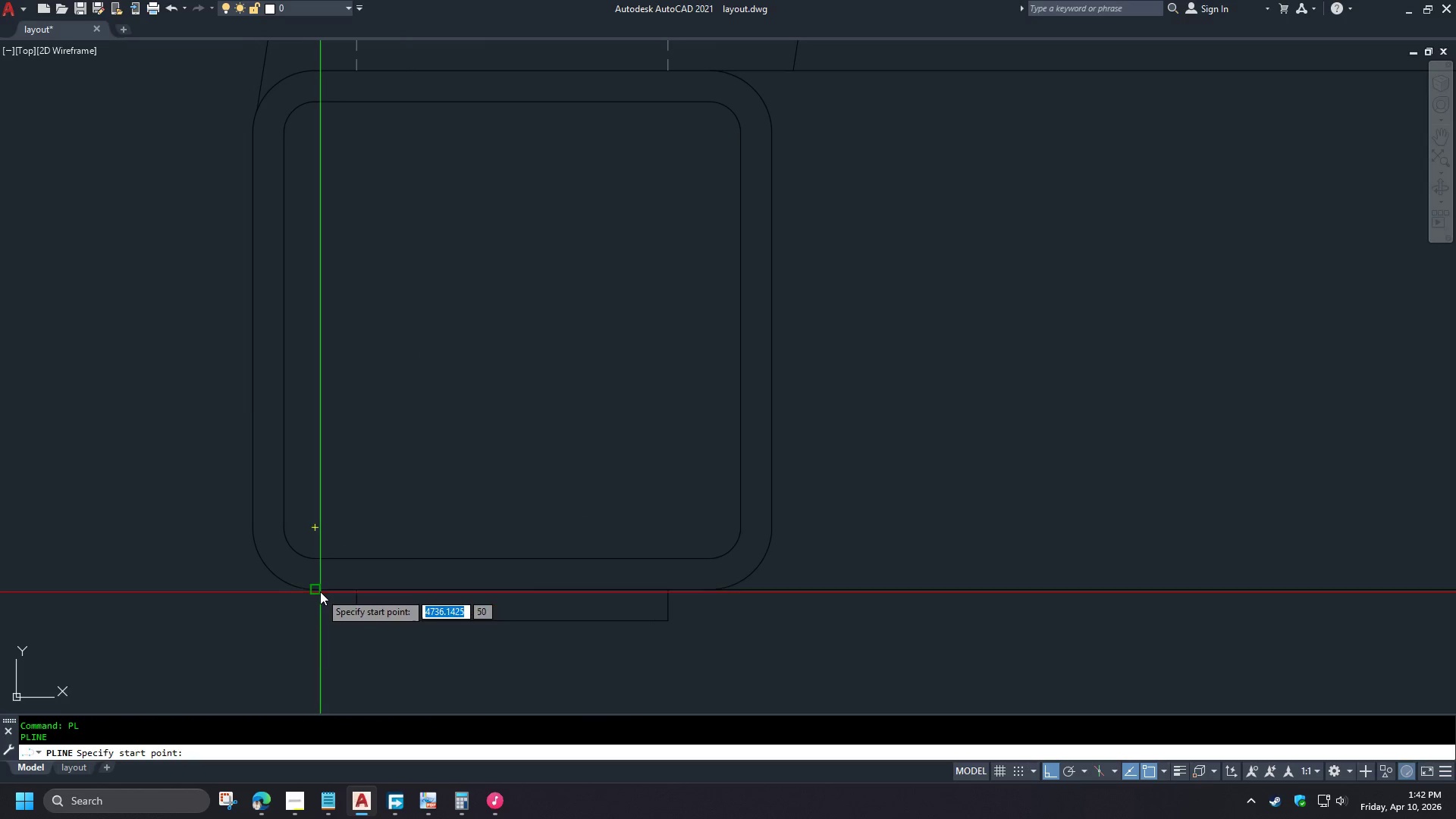 
left_click([318, 591])
 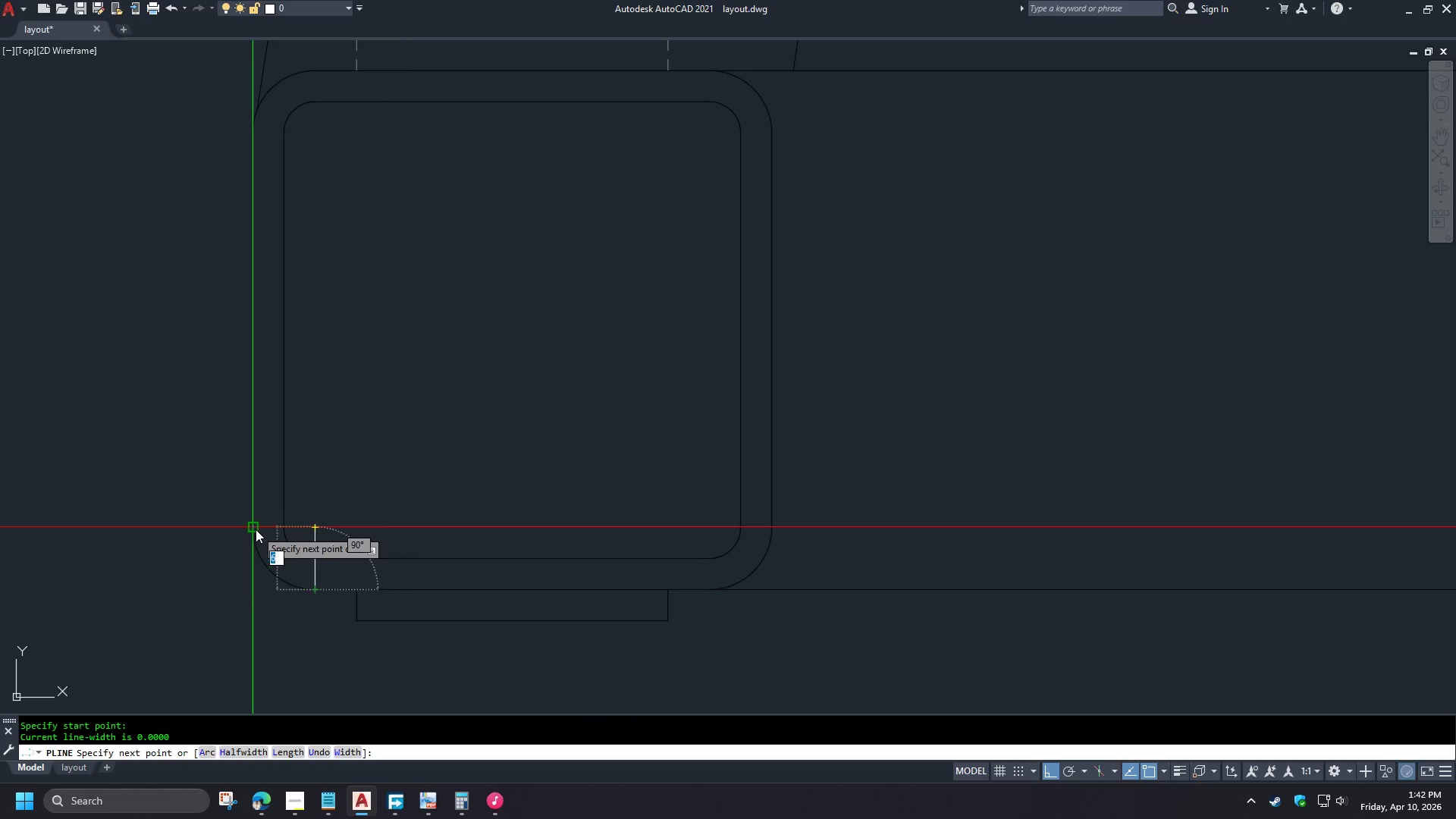 
left_click([254, 532])
 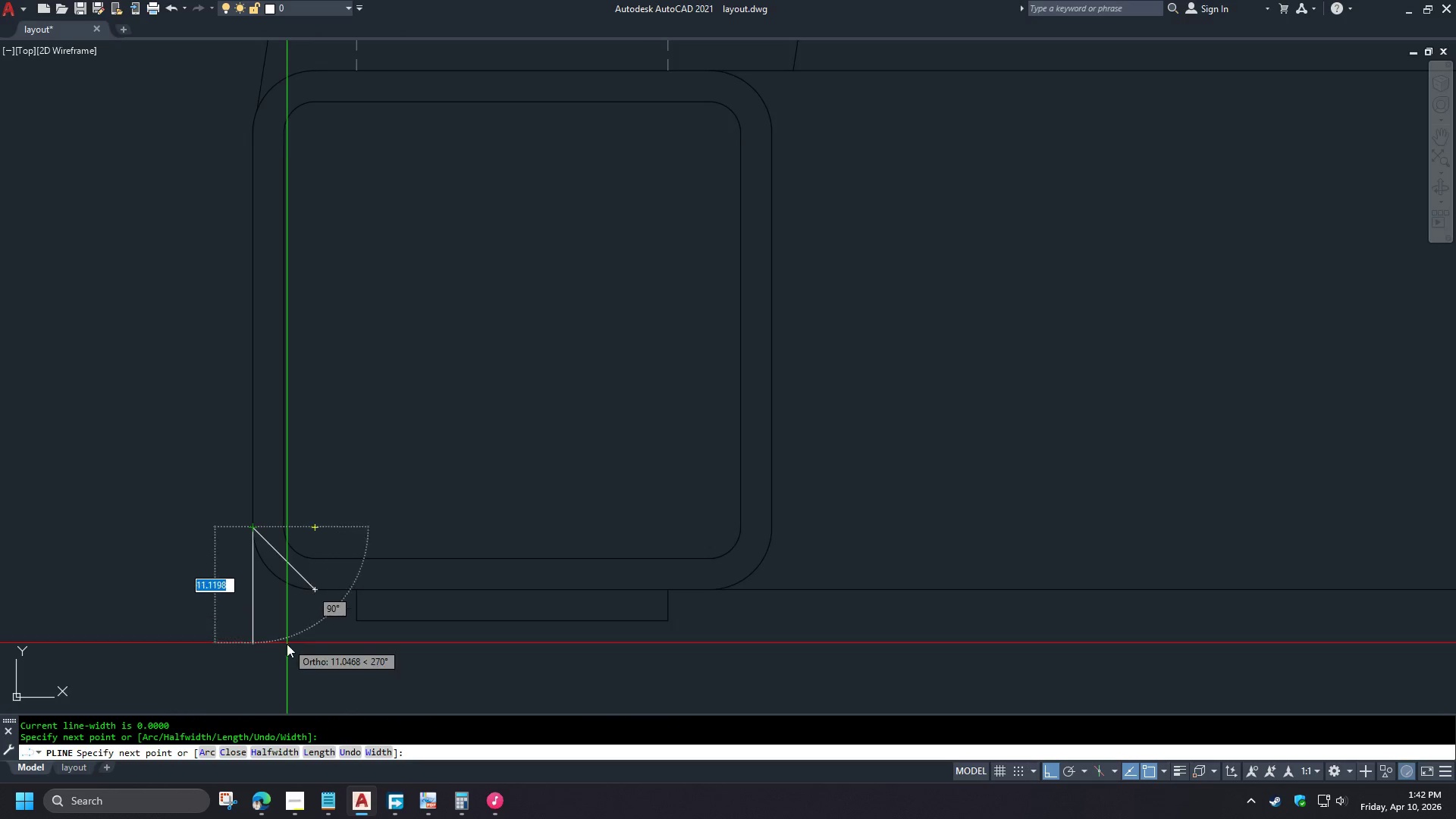 
scroll: coordinate [289, 636], scroll_direction: down, amount: 4.0
 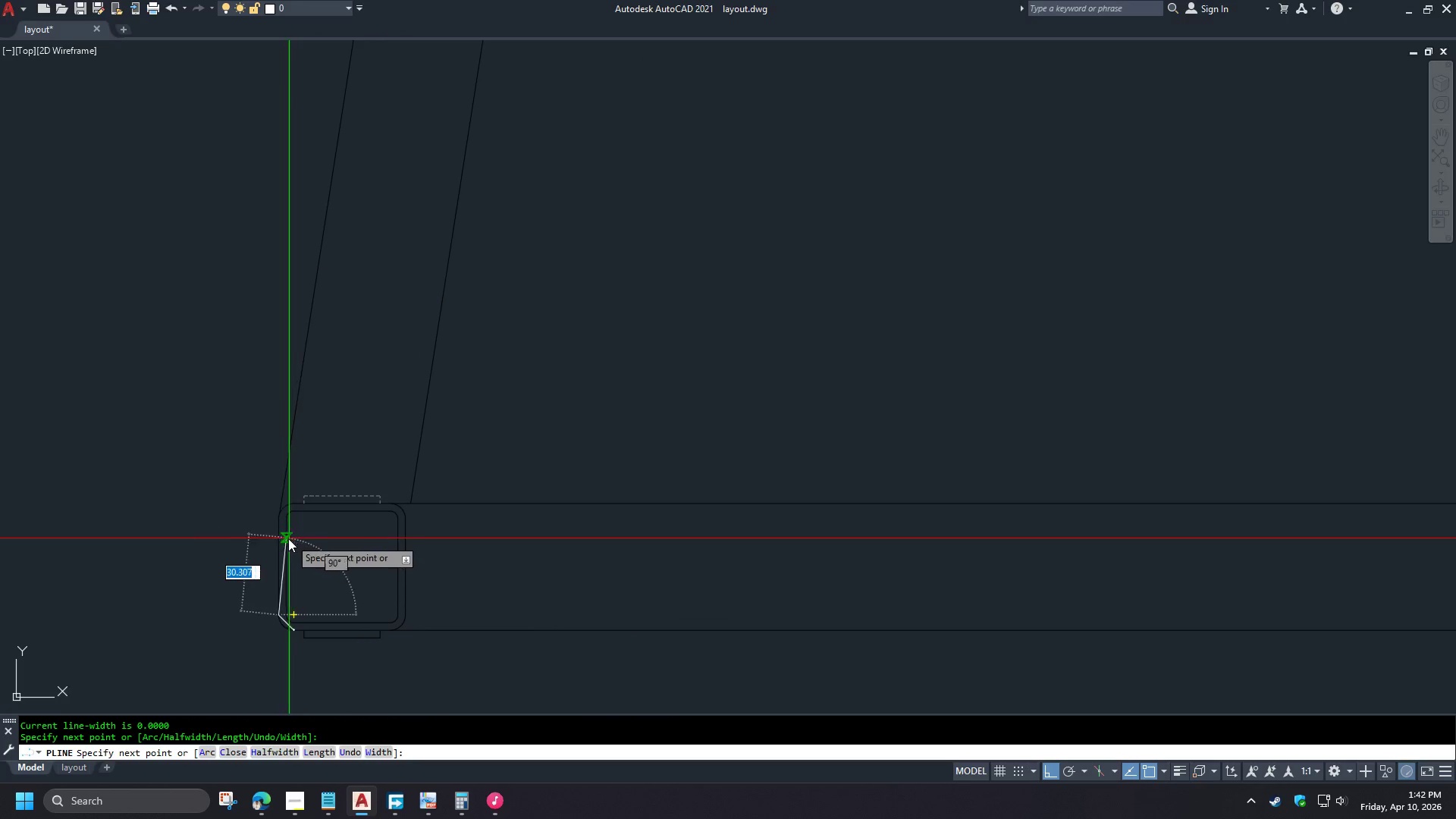 
scroll: coordinate [276, 515], scroll_direction: up, amount: 5.0
 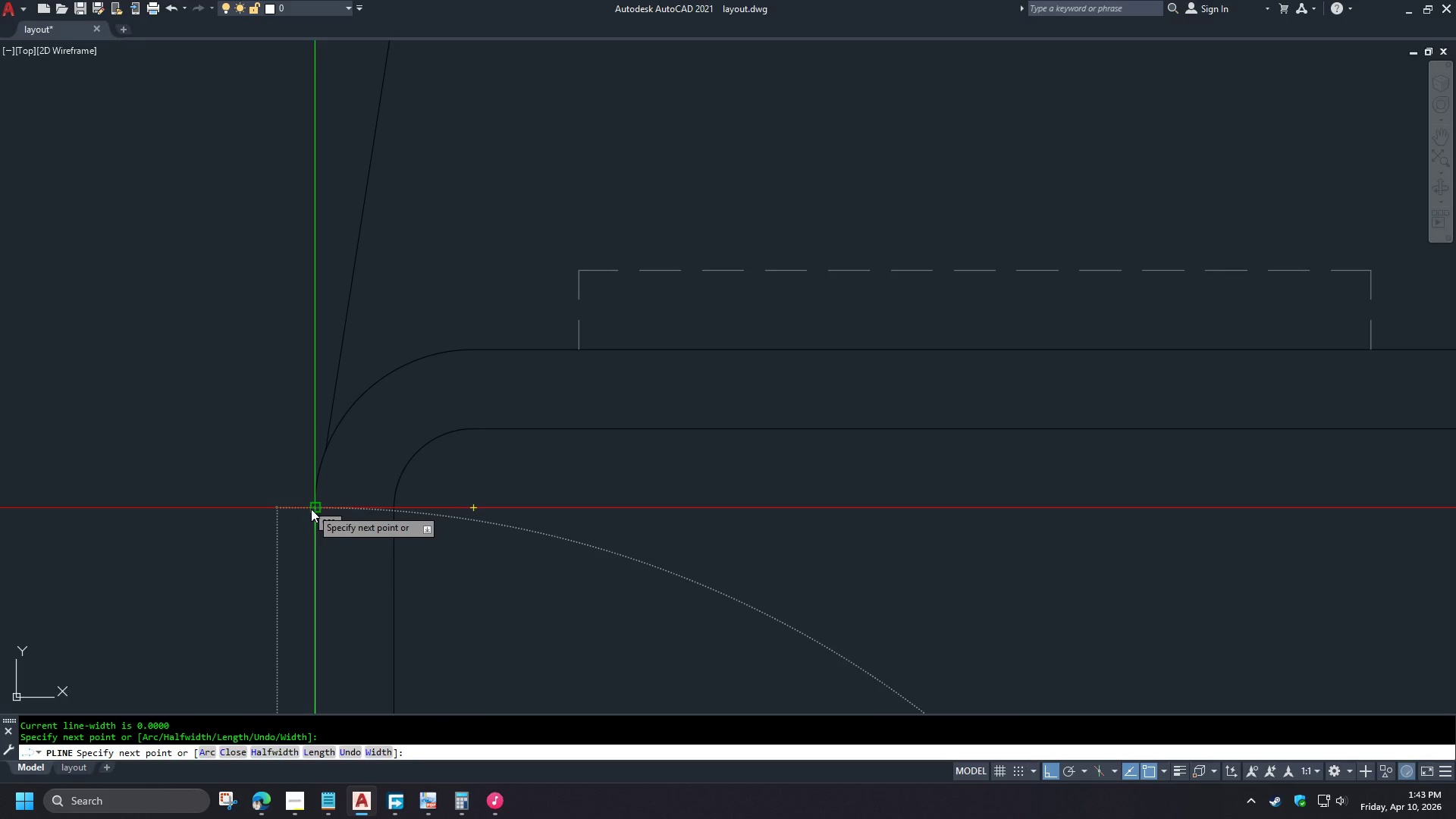 
left_click([313, 510])
 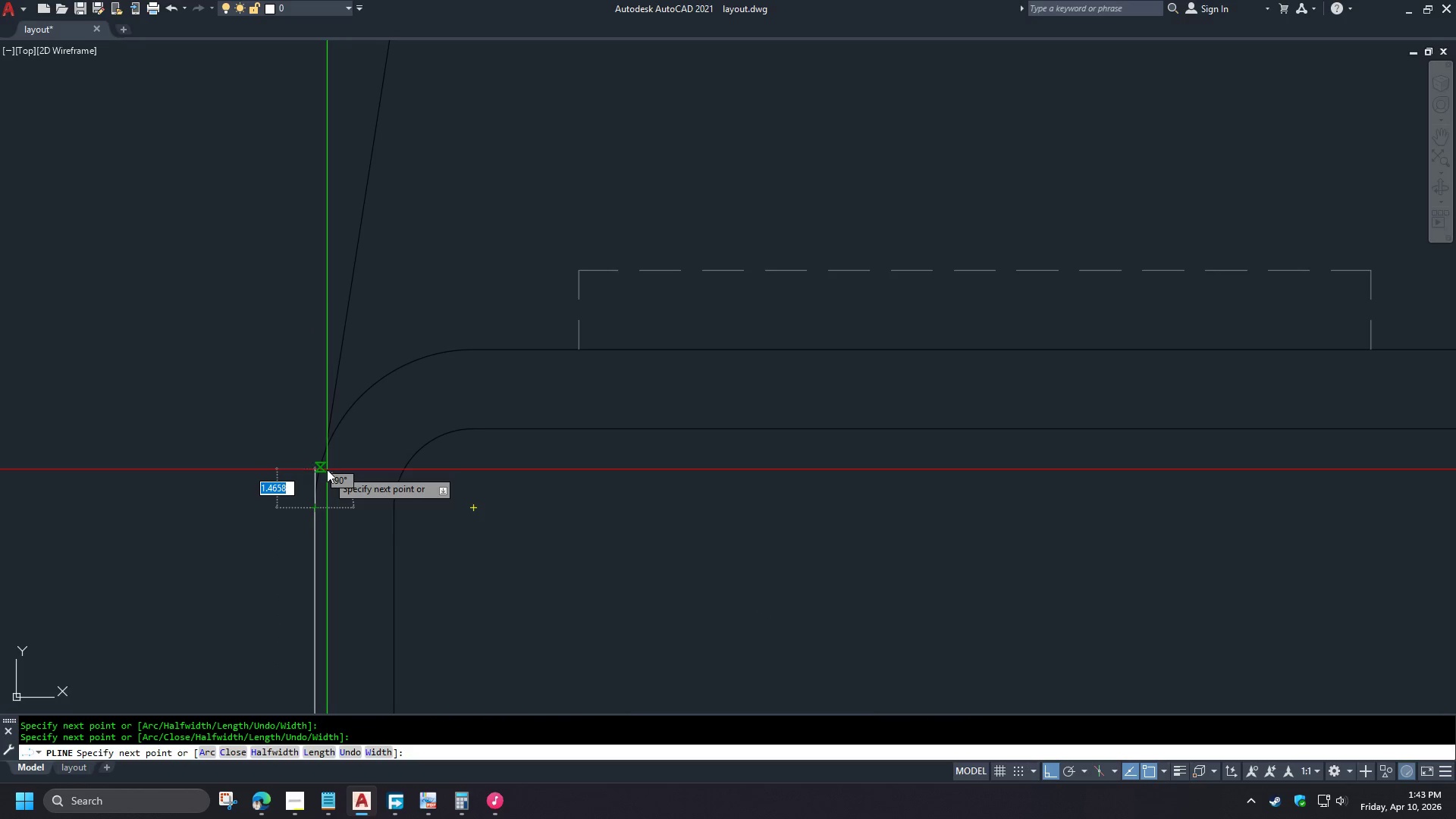 
key(A)
 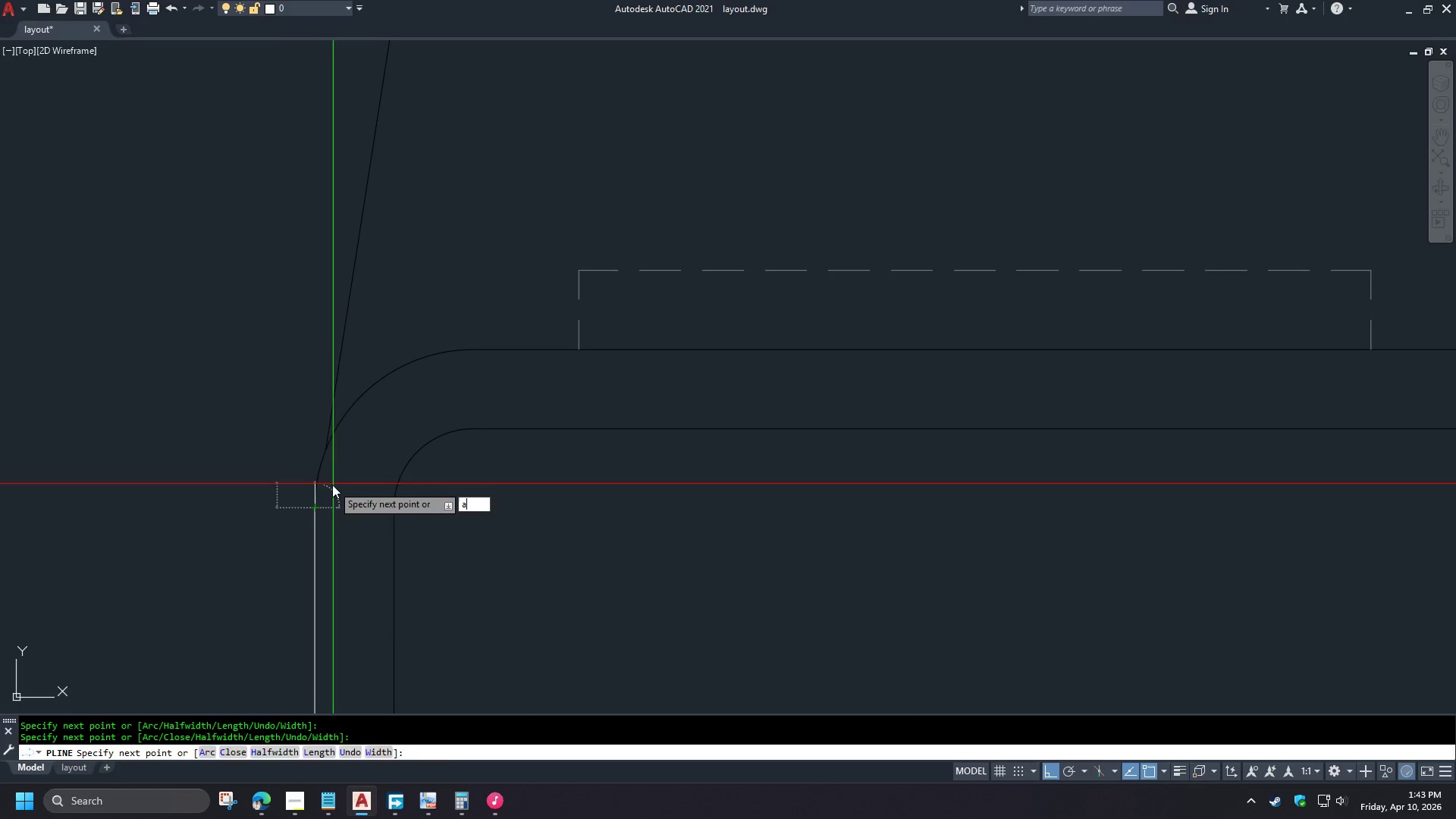 
key(Space)
 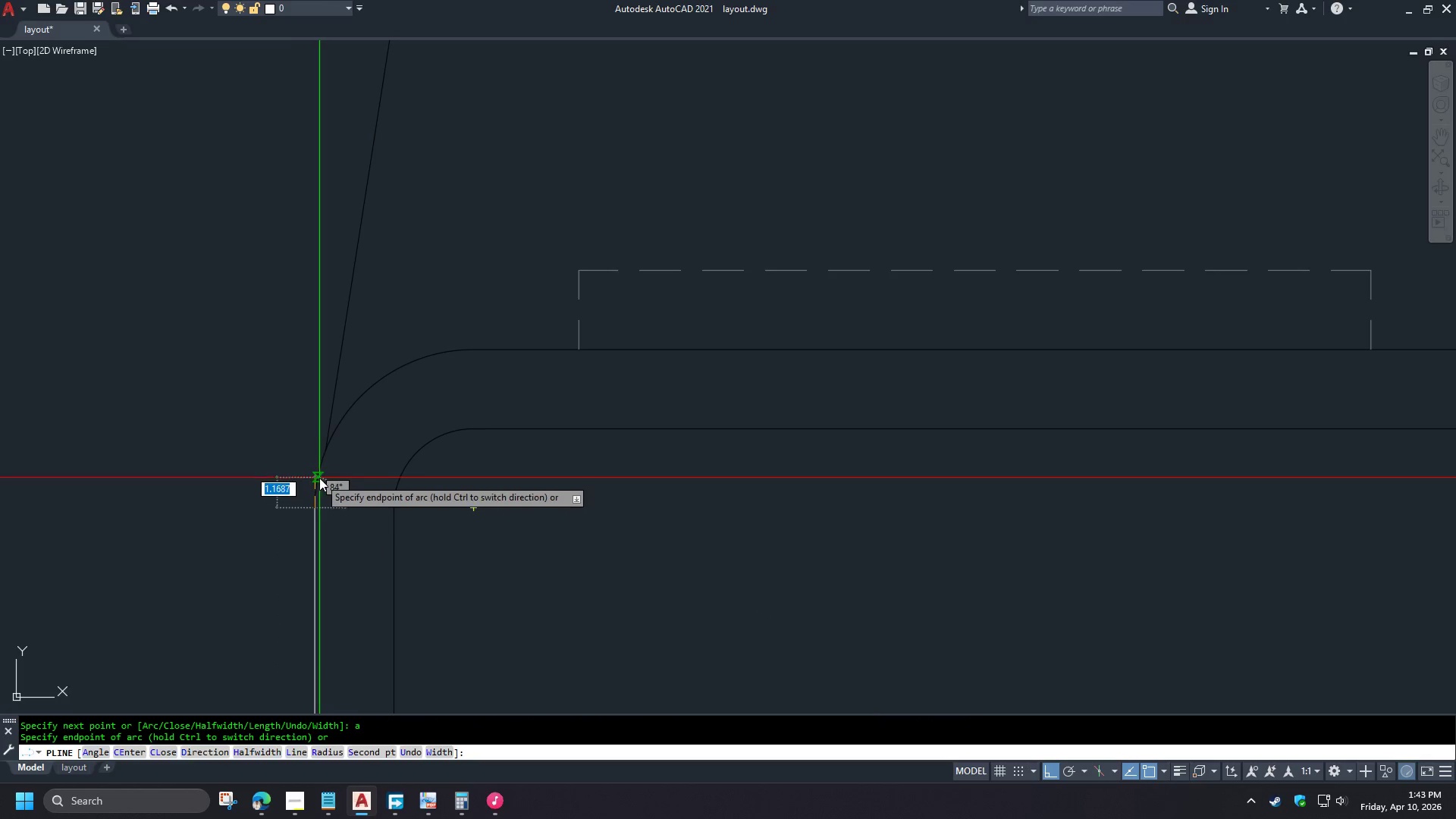 
left_click([319, 478])
 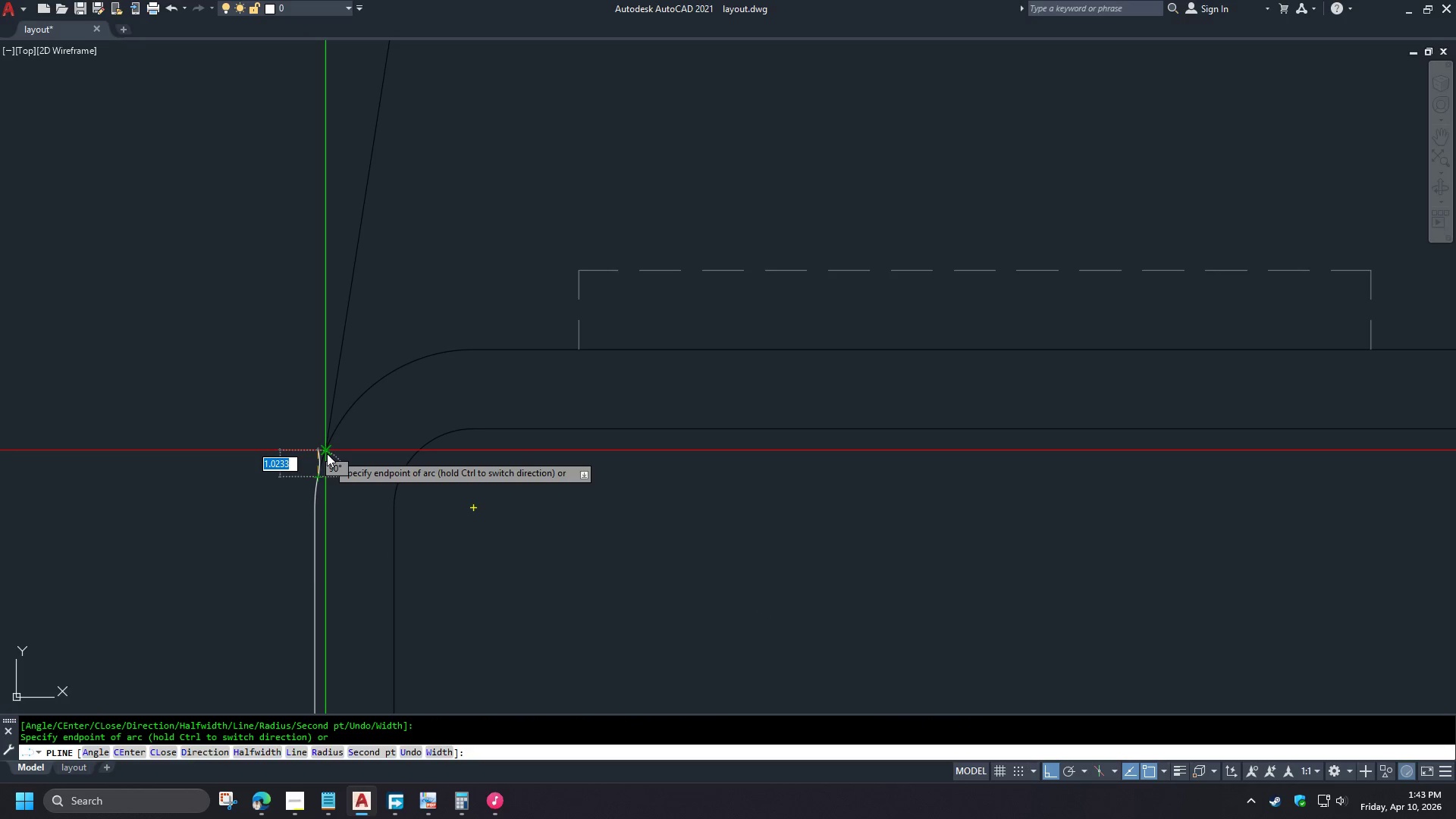 
left_click([327, 453])
 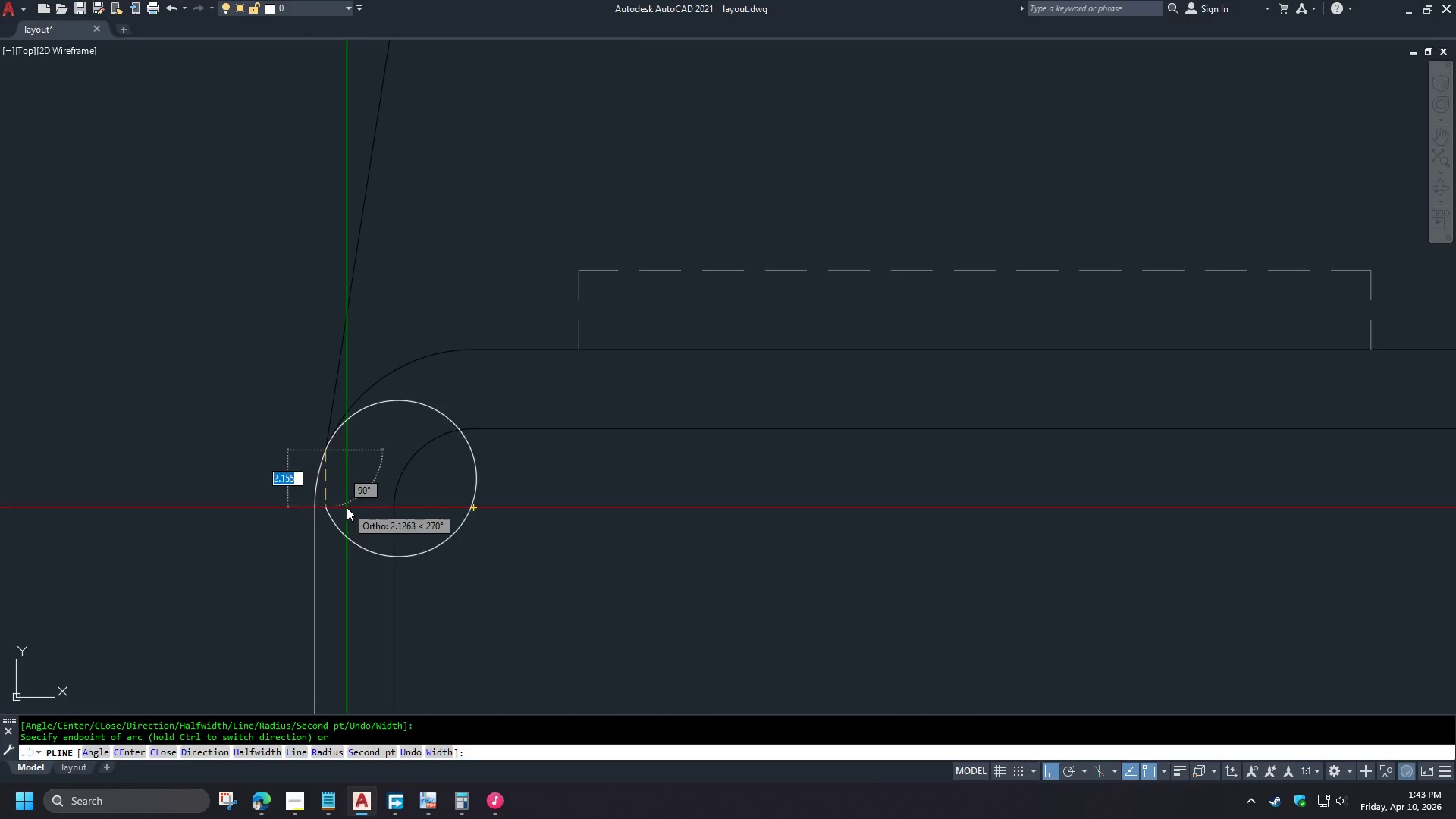 
key(L)
 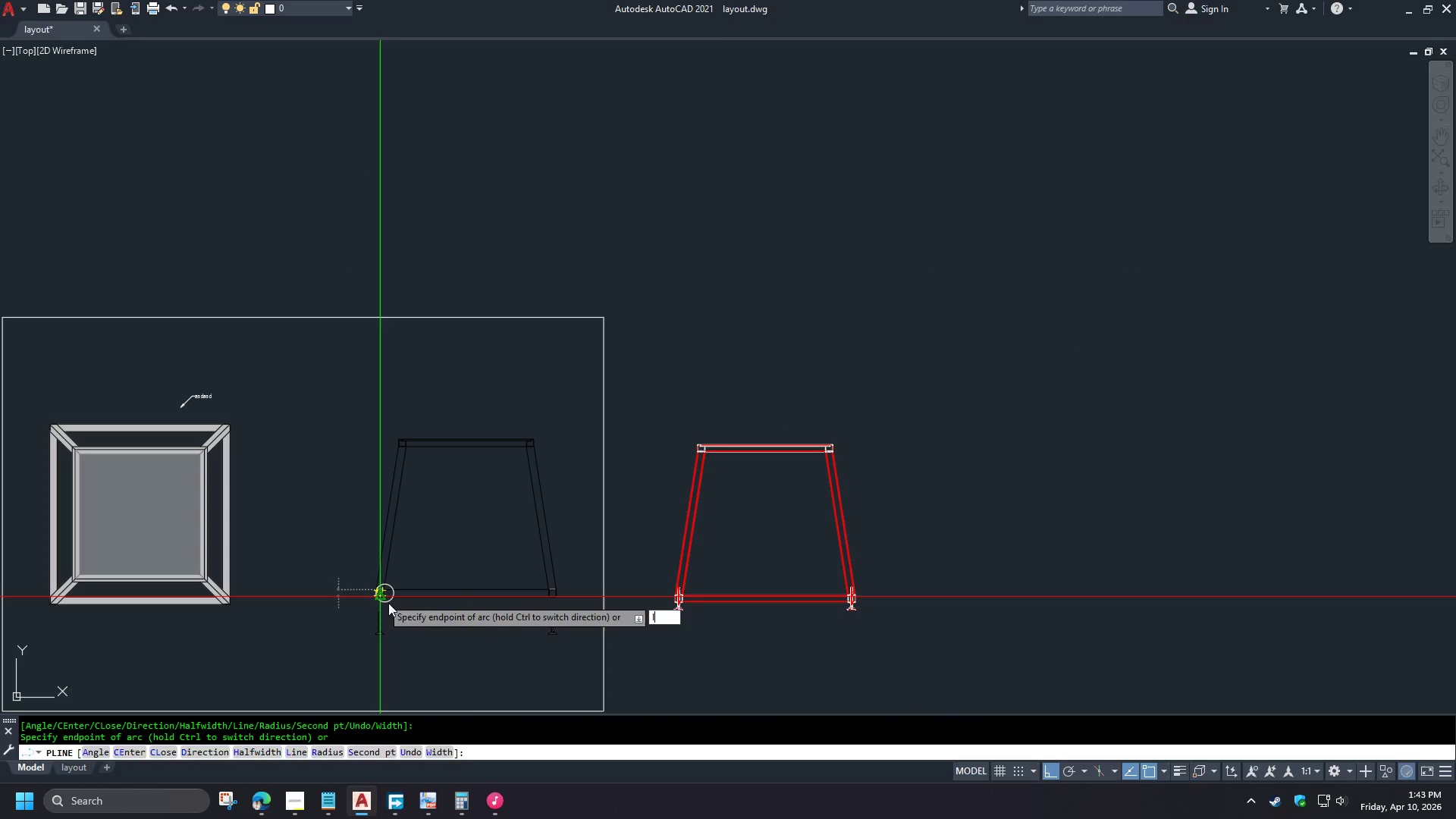 
key(Space)
 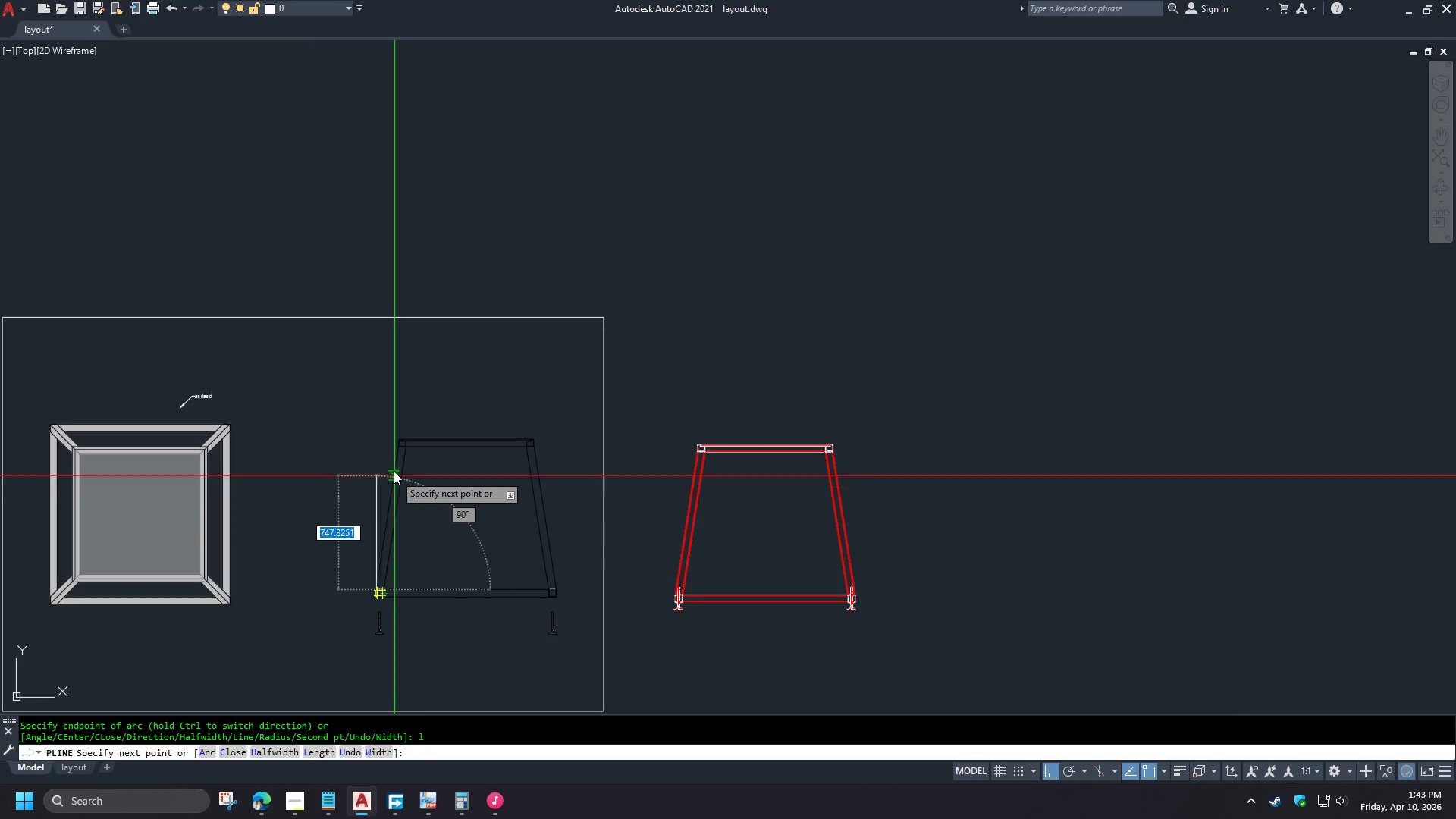 
scroll: coordinate [379, 597], scroll_direction: down, amount: 12.0
 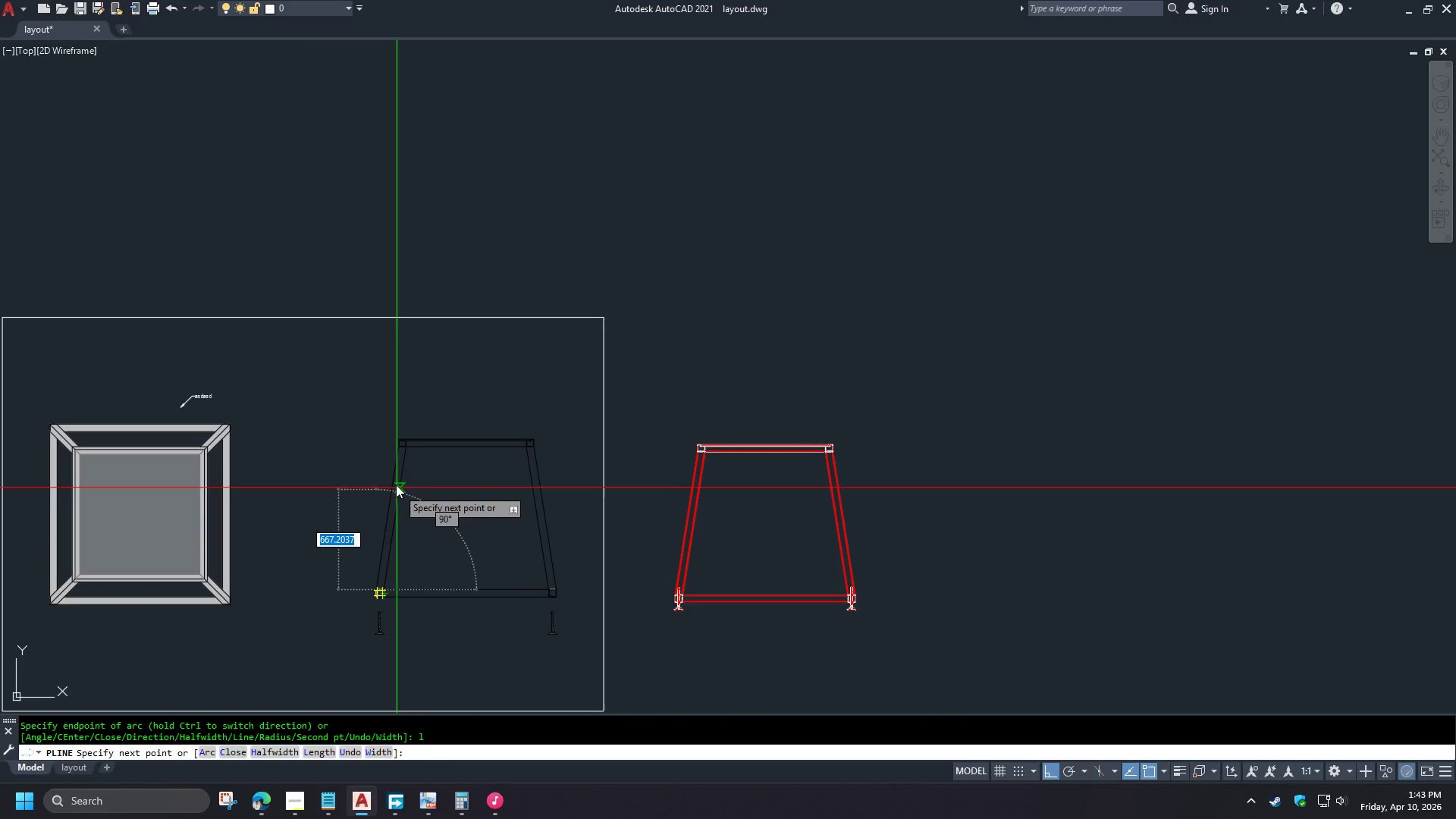 
scroll: coordinate [410, 333], scroll_direction: up, amount: 8.0
 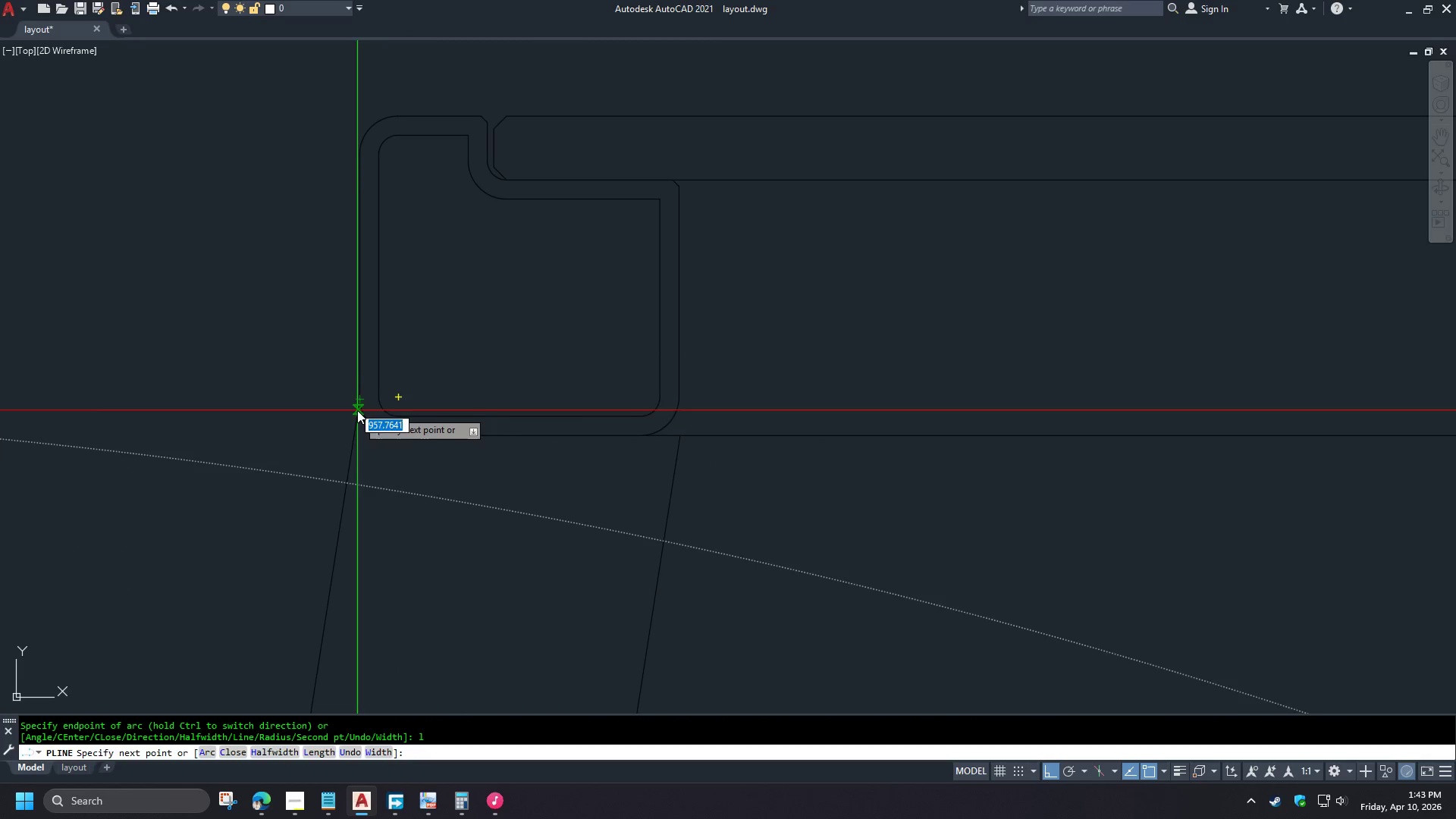 
left_click([358, 402])
 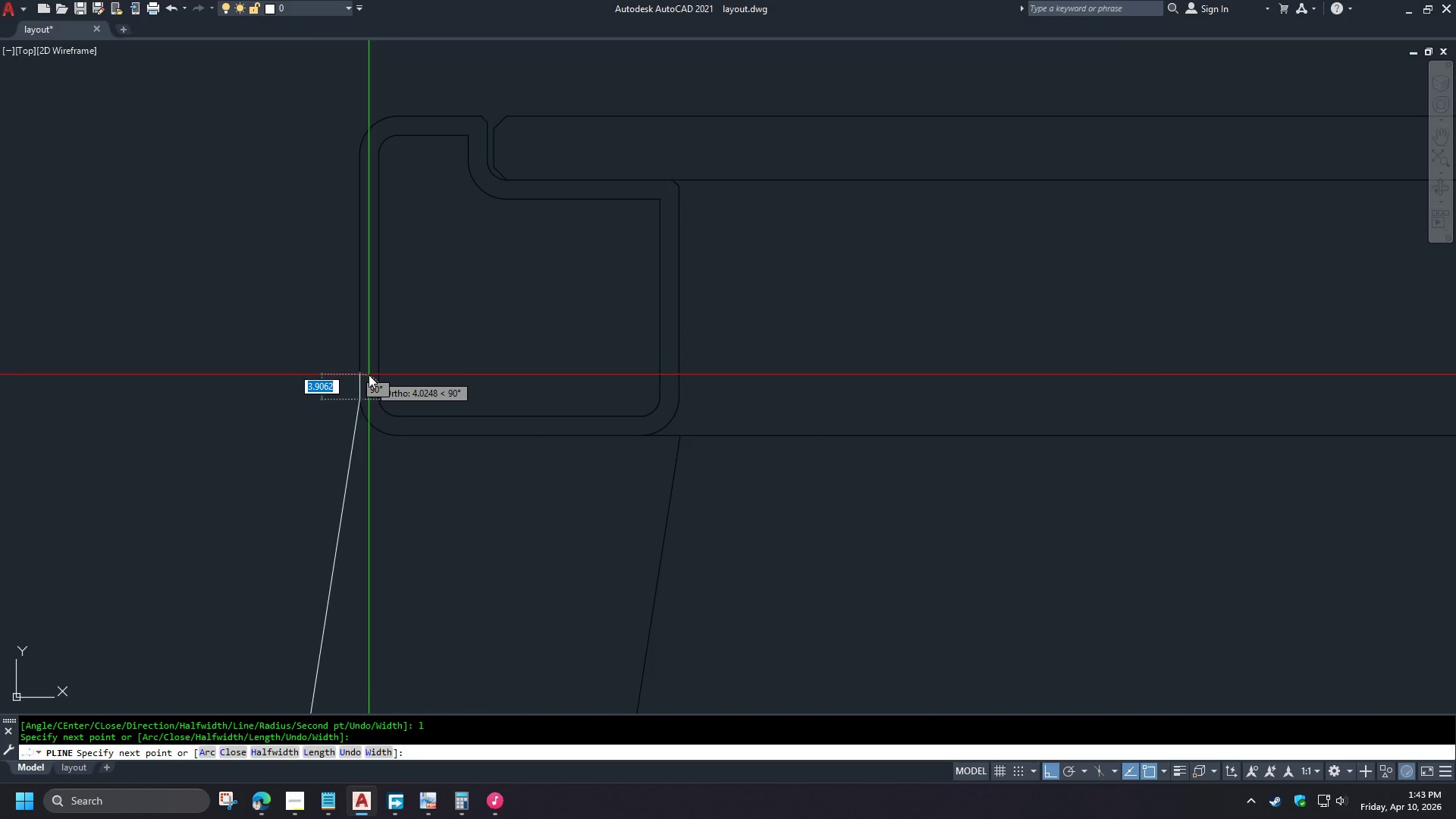 
scroll: coordinate [367, 374], scroll_direction: up, amount: 5.0
 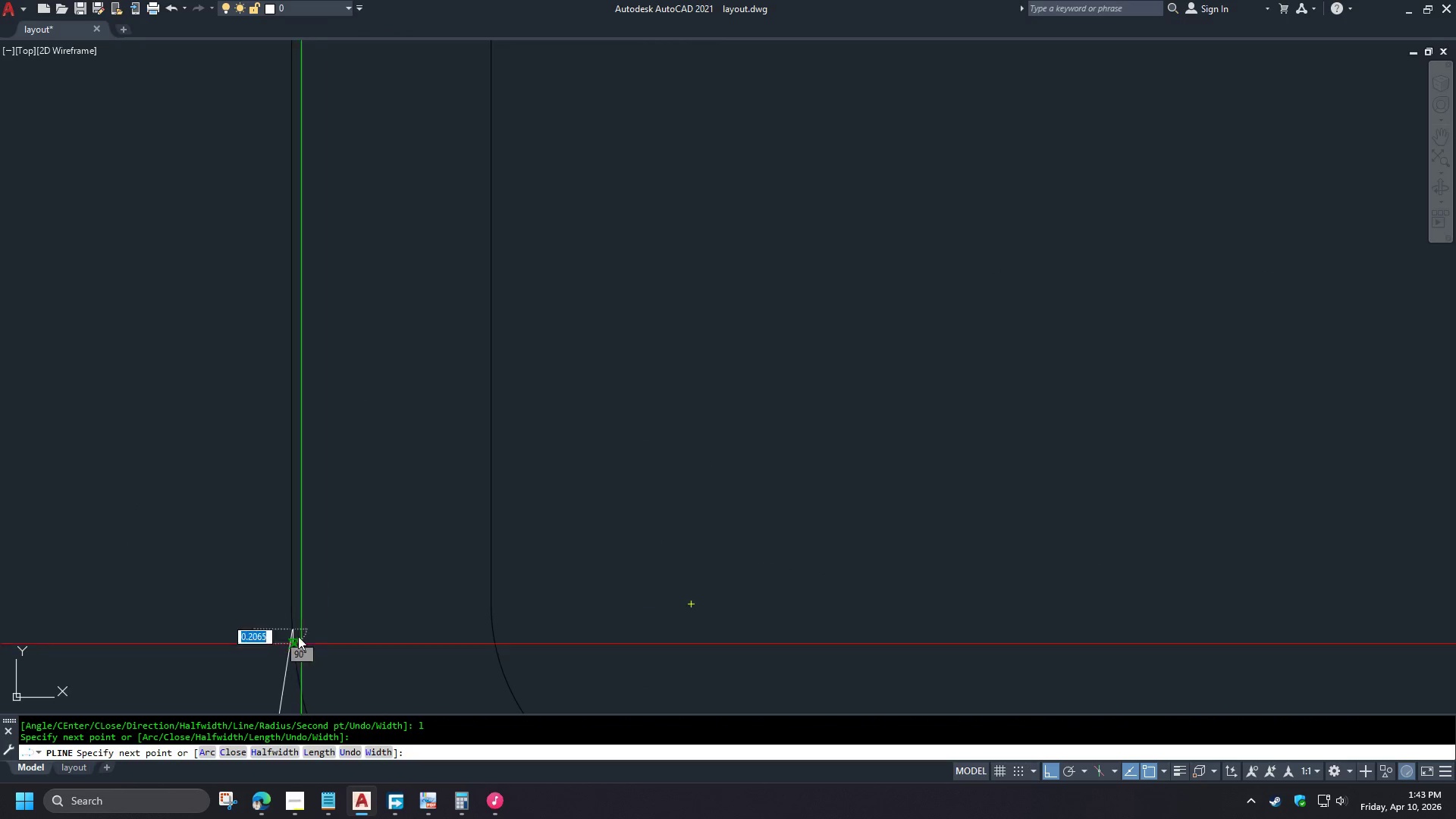 
type(end )
 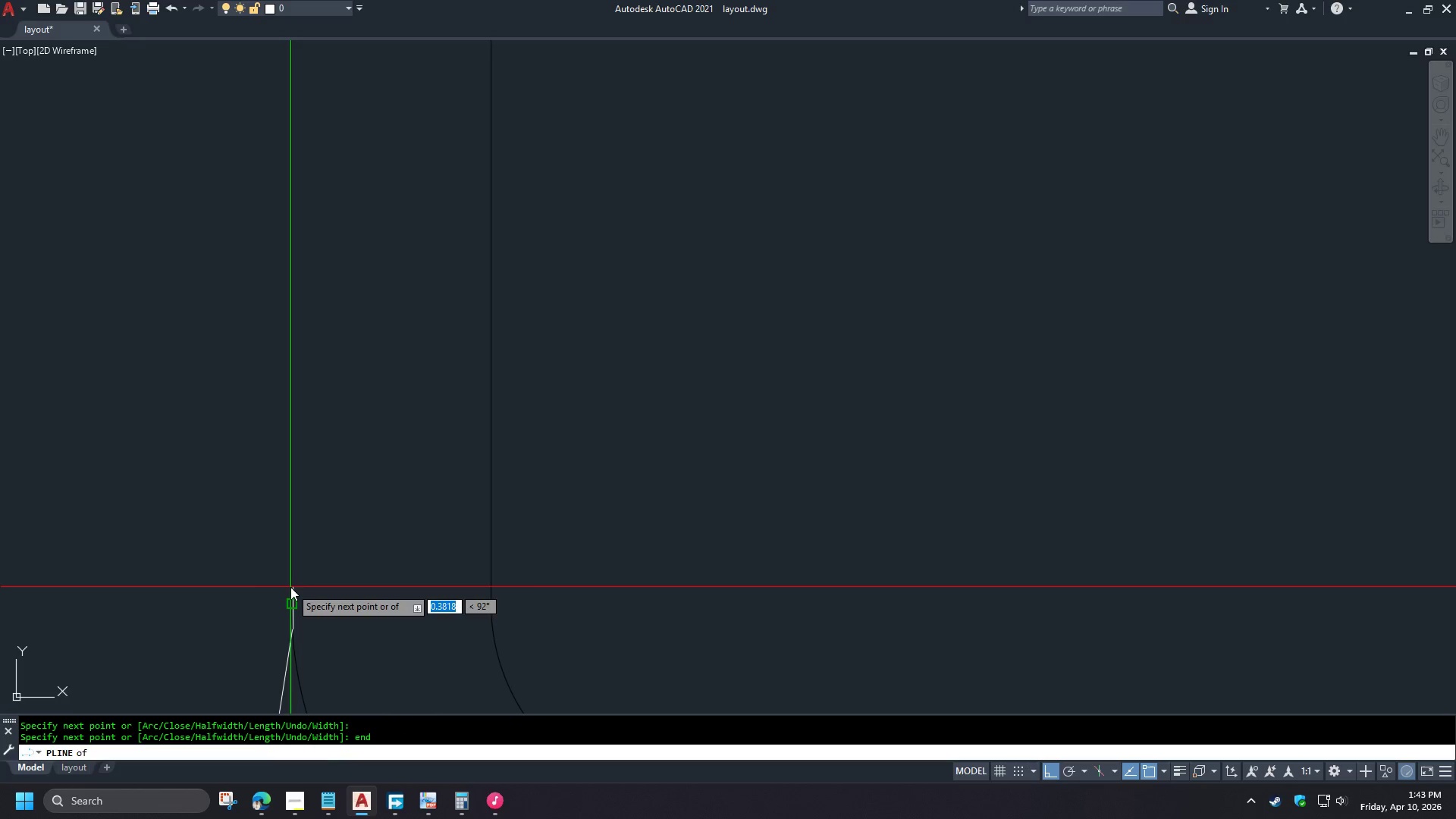 
left_click([290, 587])
 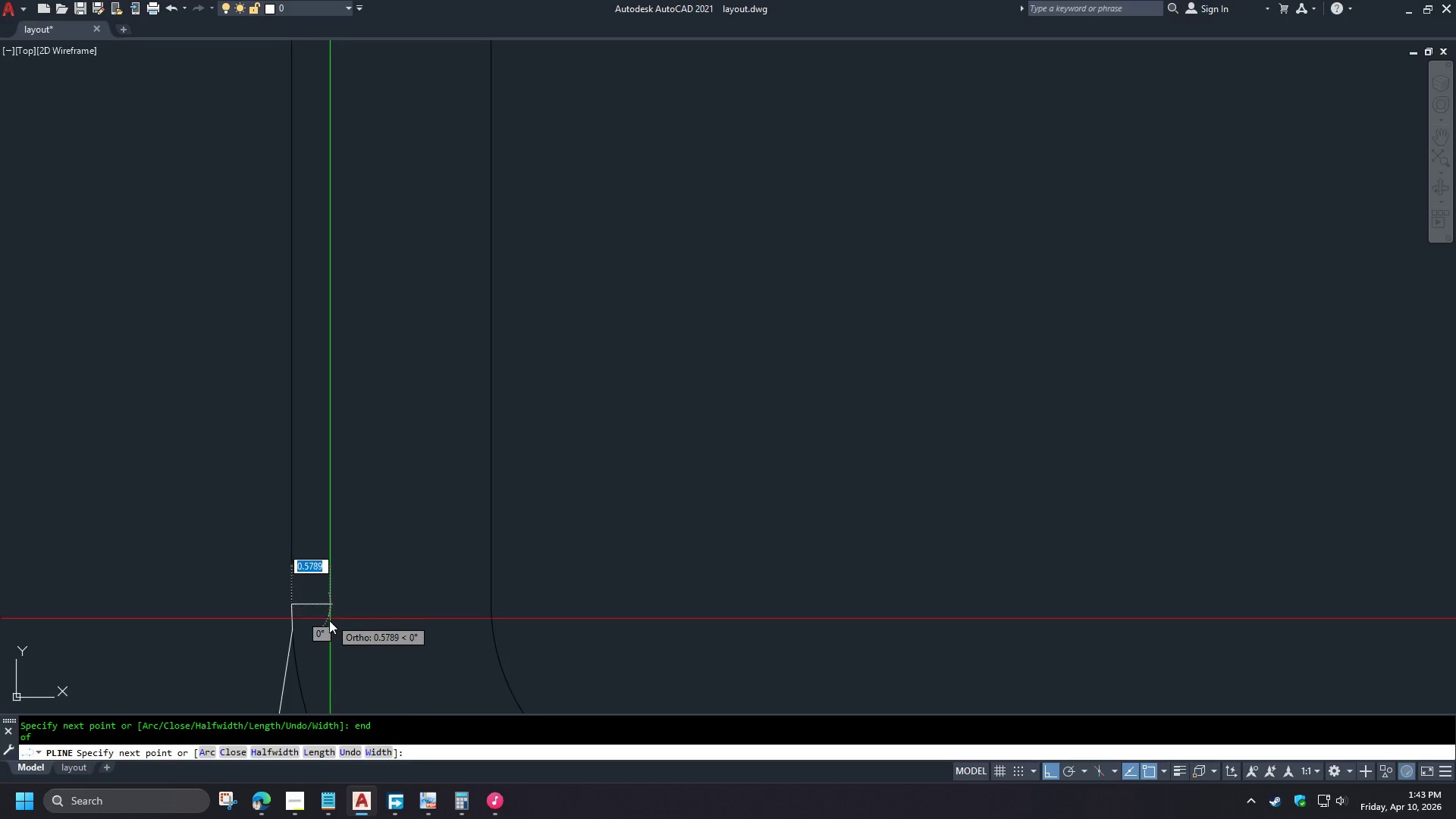 
scroll: coordinate [271, 454], scroll_direction: up, amount: 5.0
 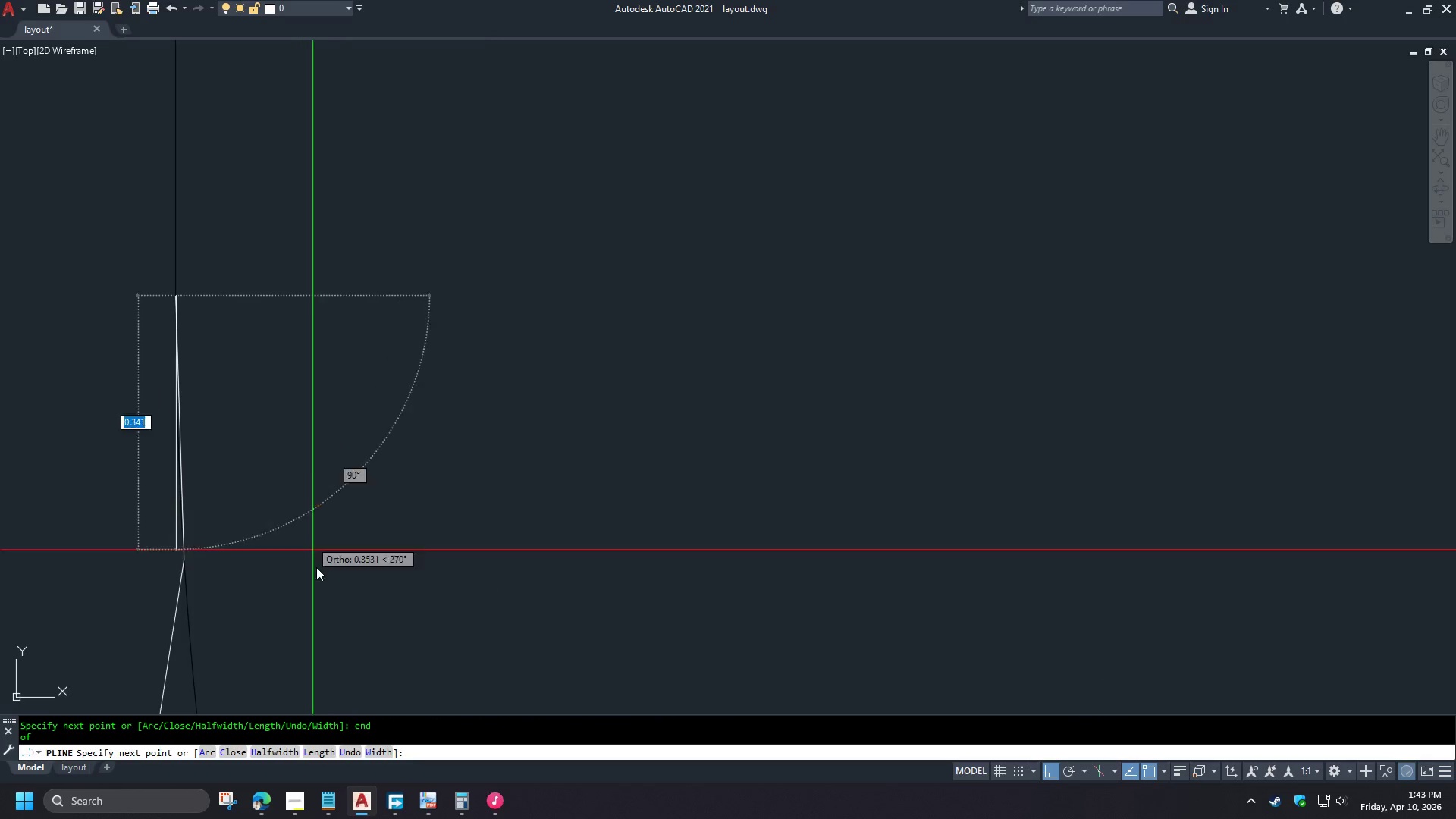 
scroll: coordinate [331, 621], scroll_direction: down, amount: 10.0
 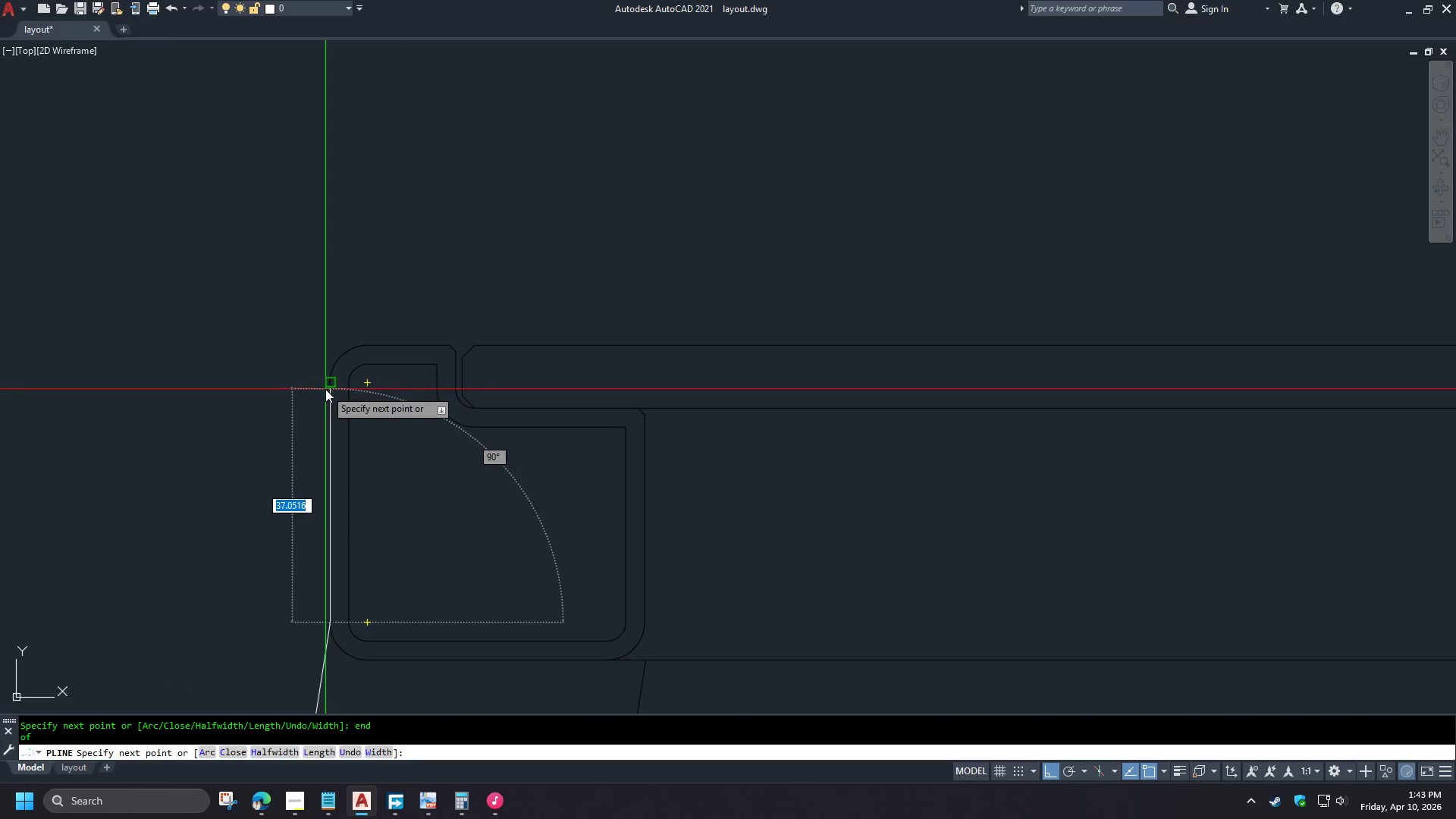 
left_click([325, 385])
 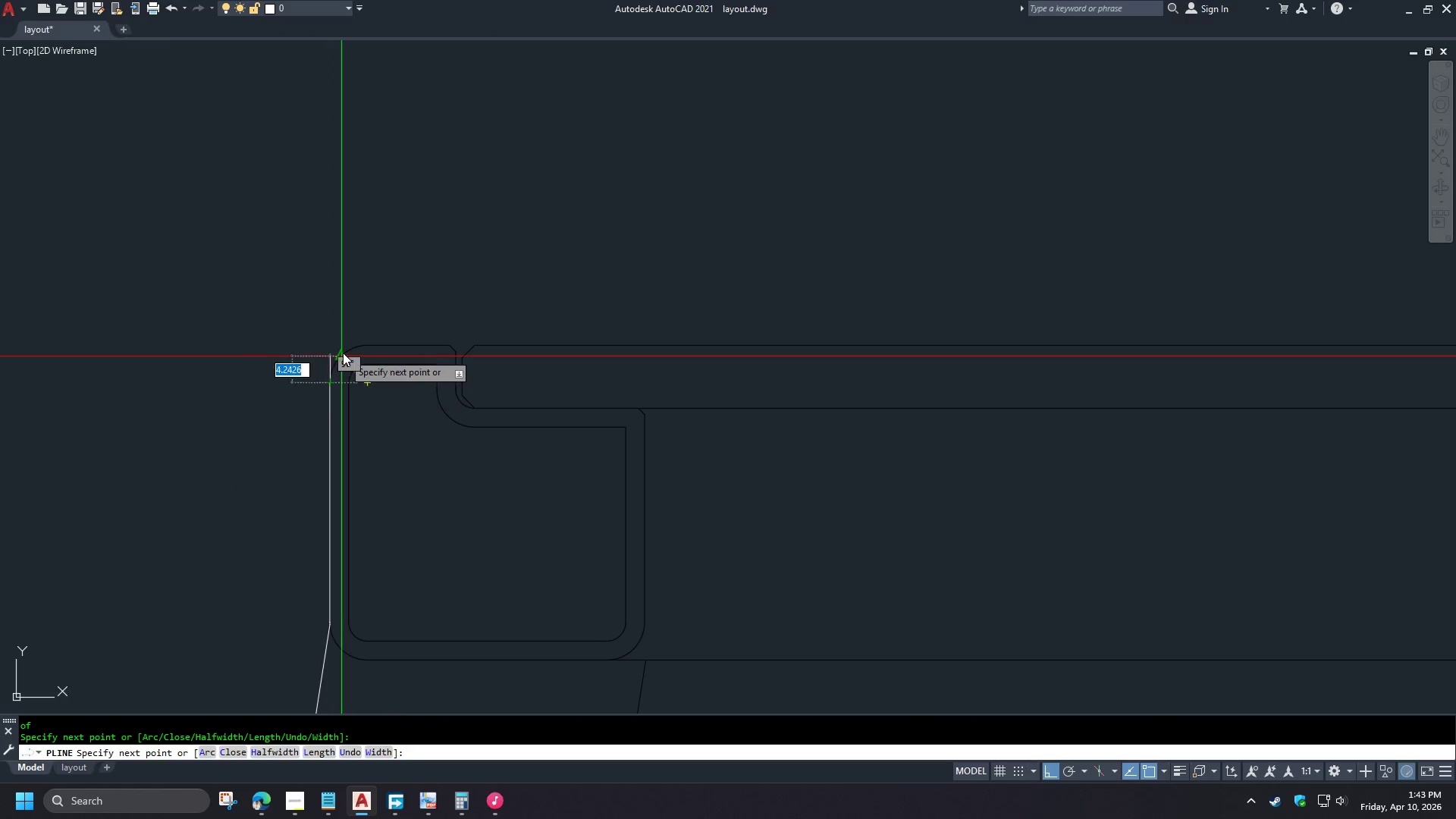 
key(A)
 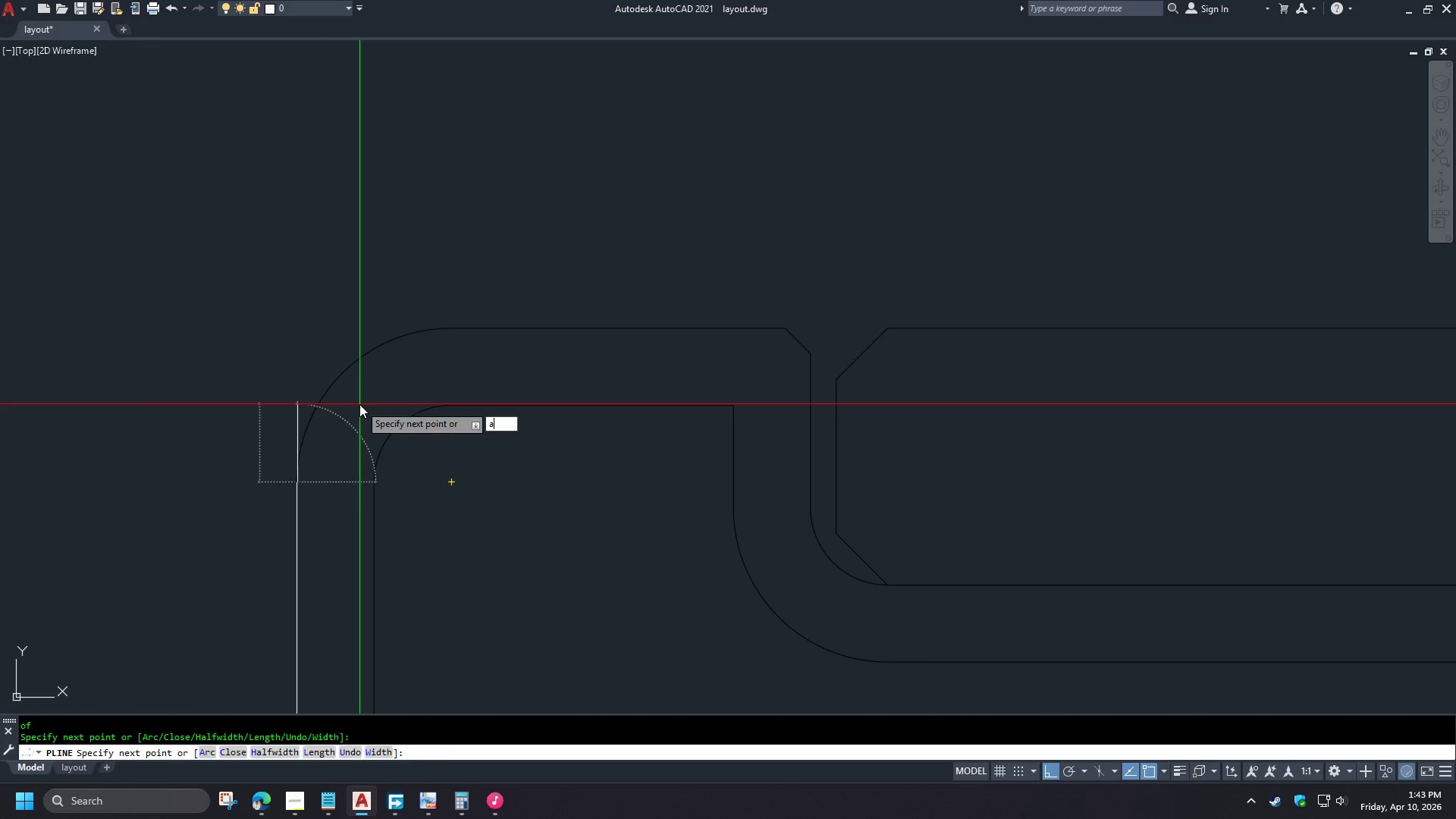 
scroll: coordinate [340, 351], scroll_direction: up, amount: 3.0
 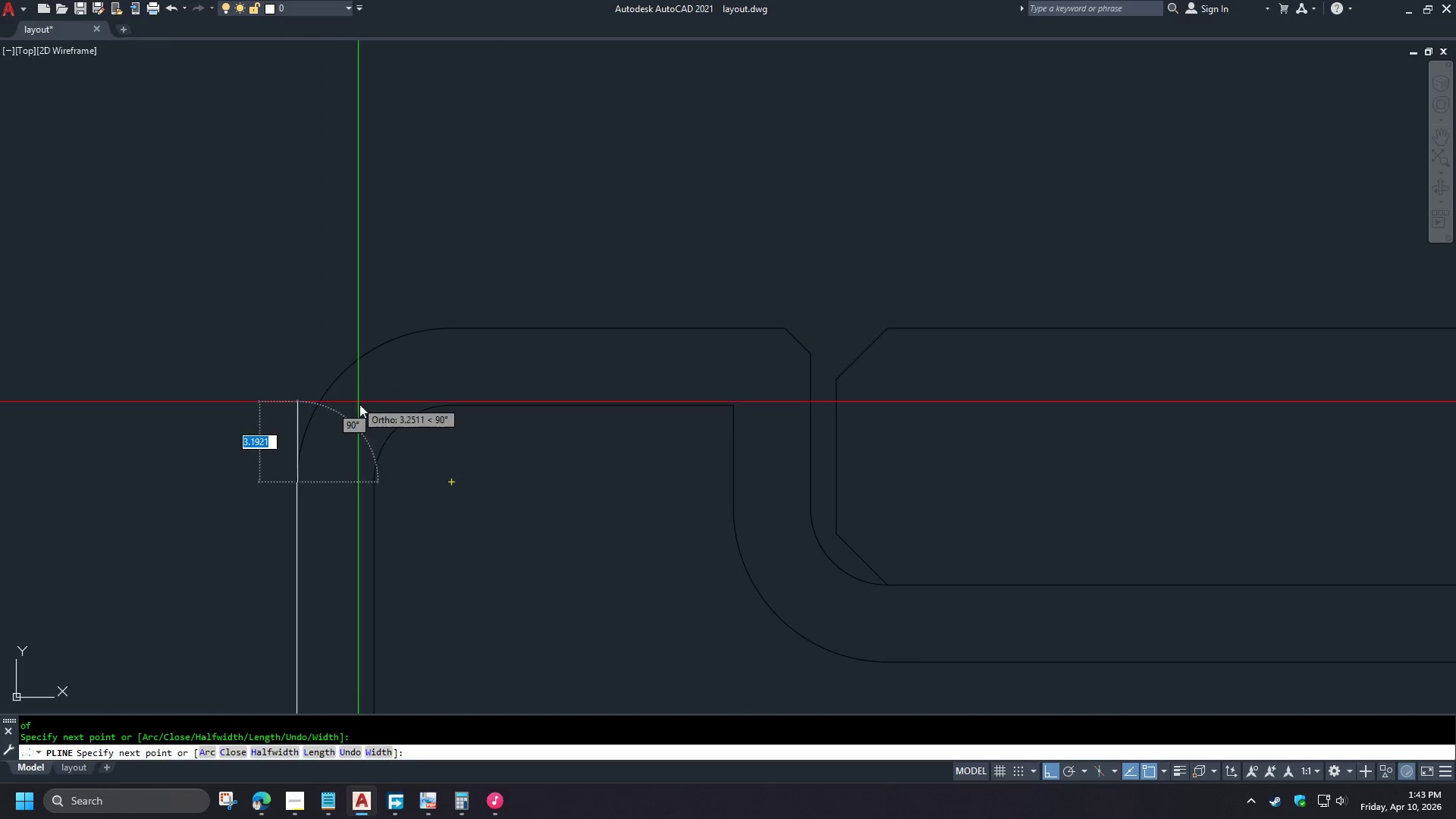 
key(Space)
 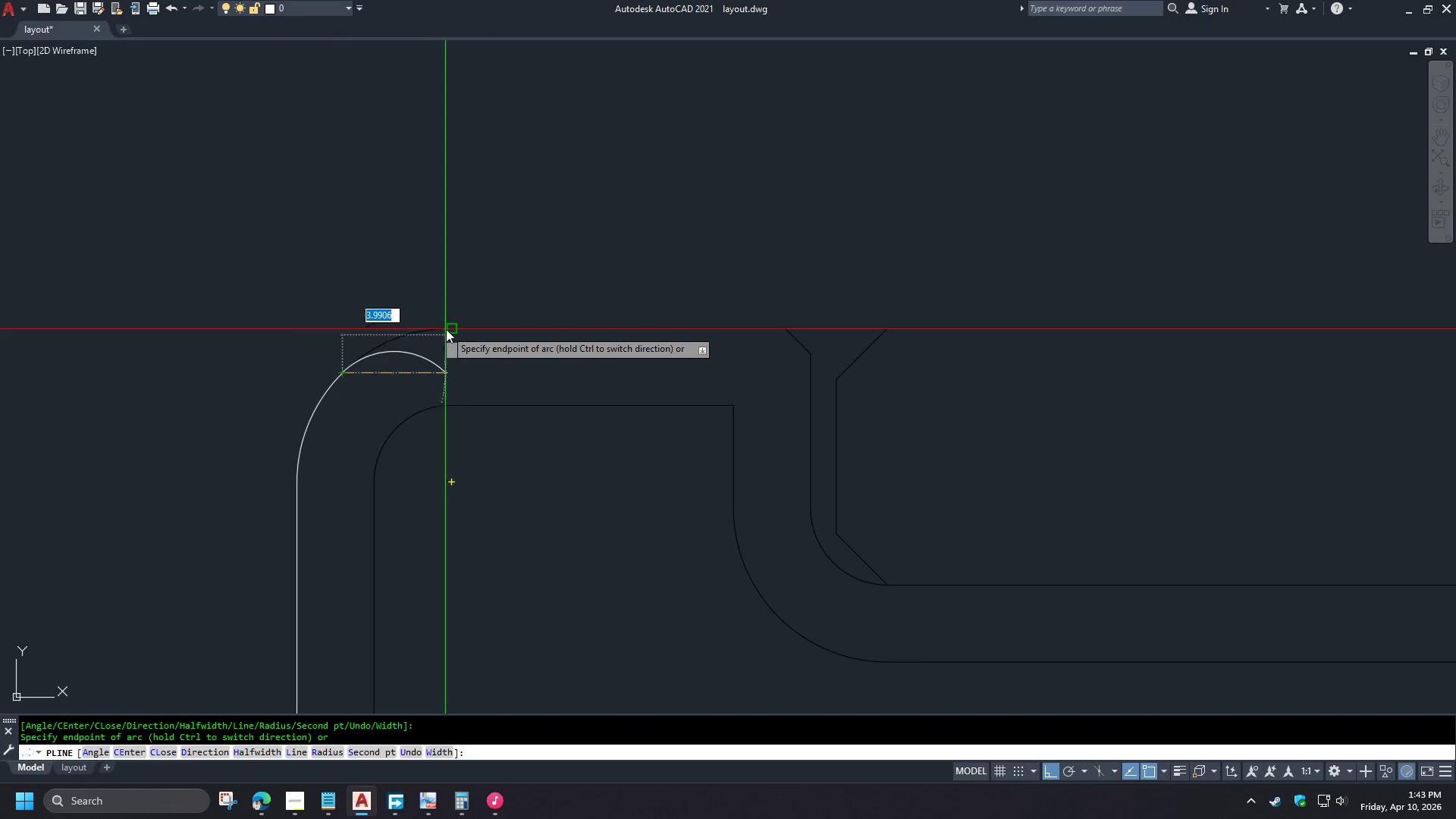 
left_click([450, 329])
 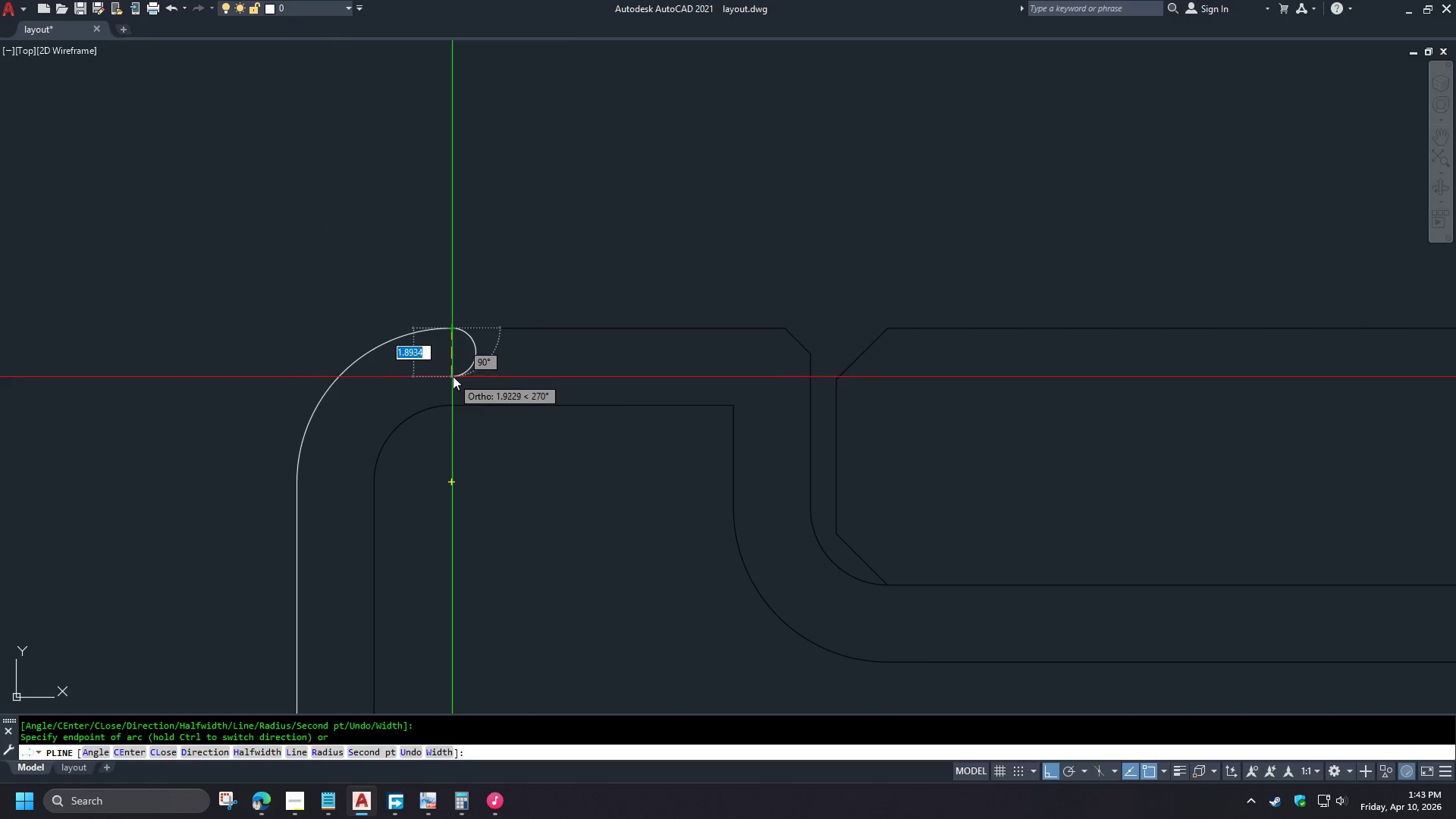 
key(L)
 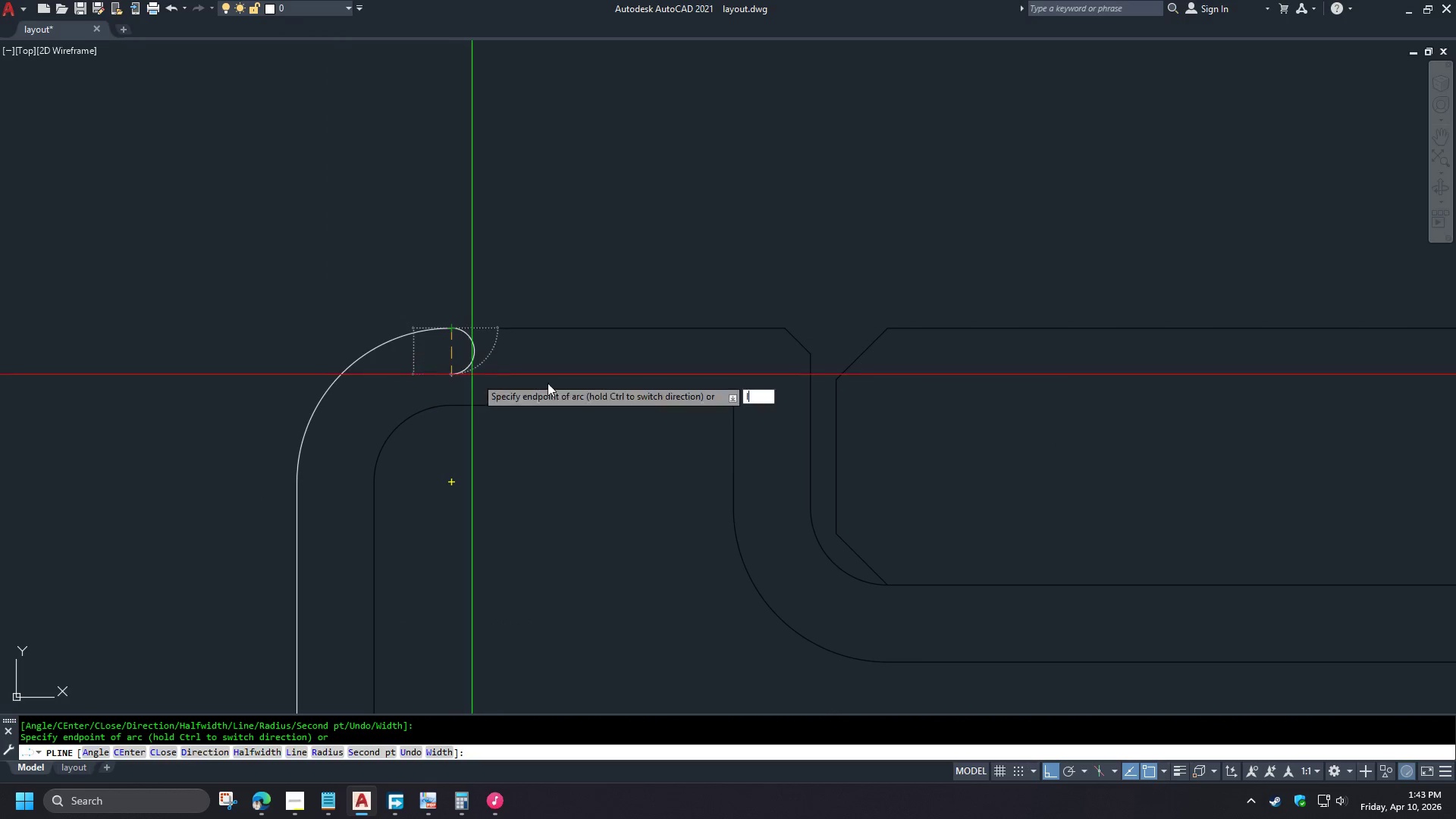 
key(Space)
 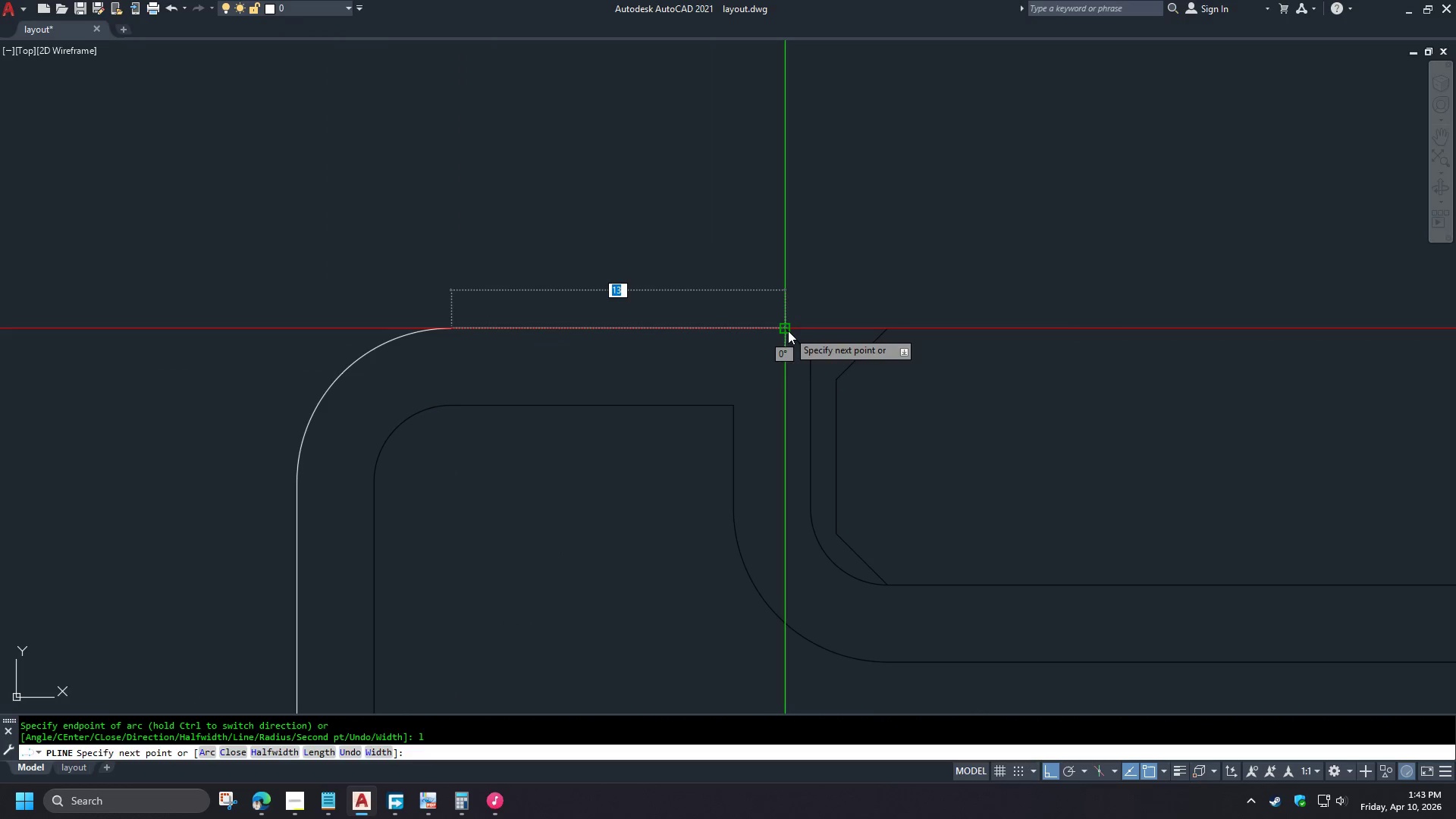 
left_click([788, 331])
 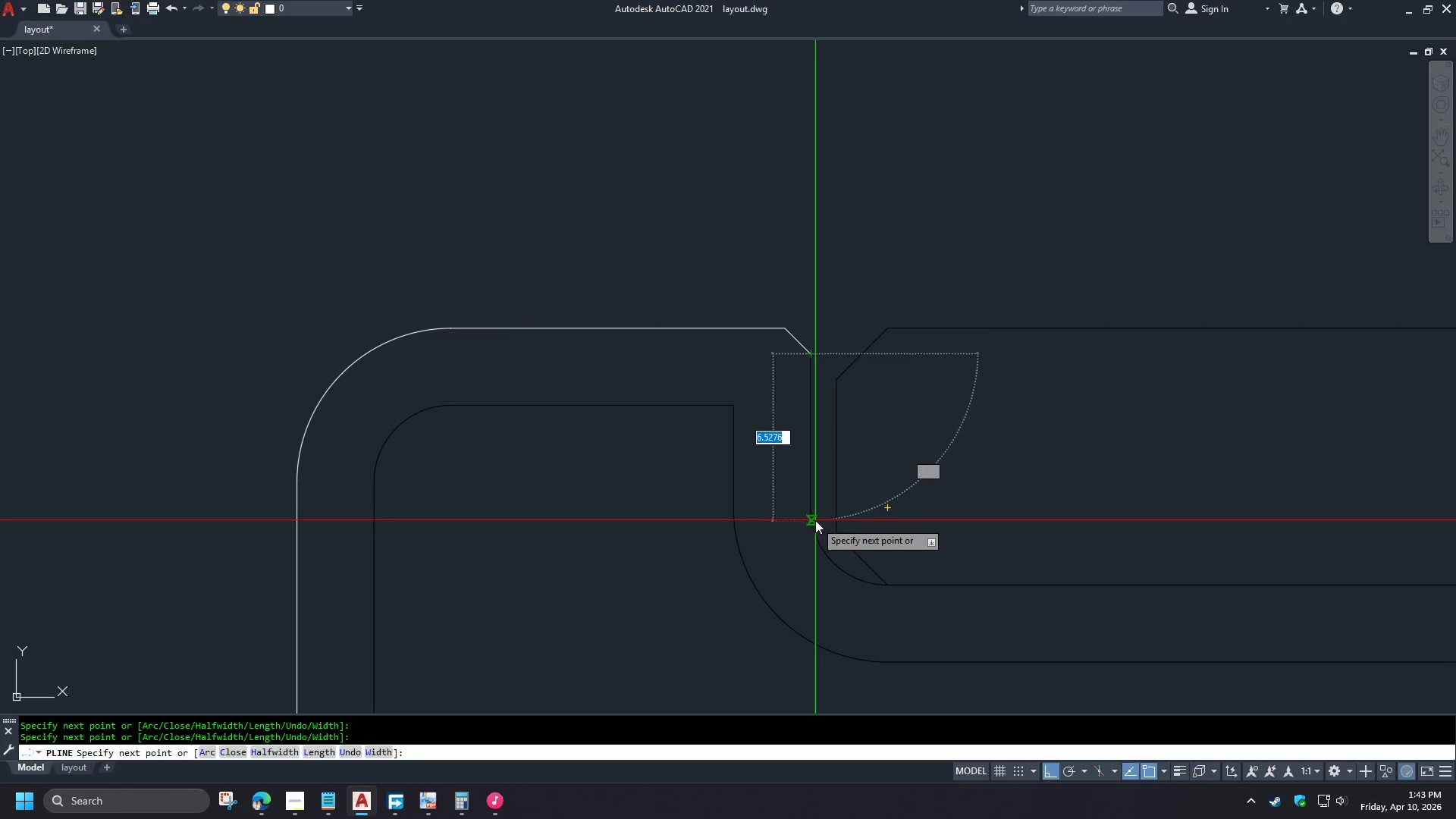 
left_click([811, 507])
 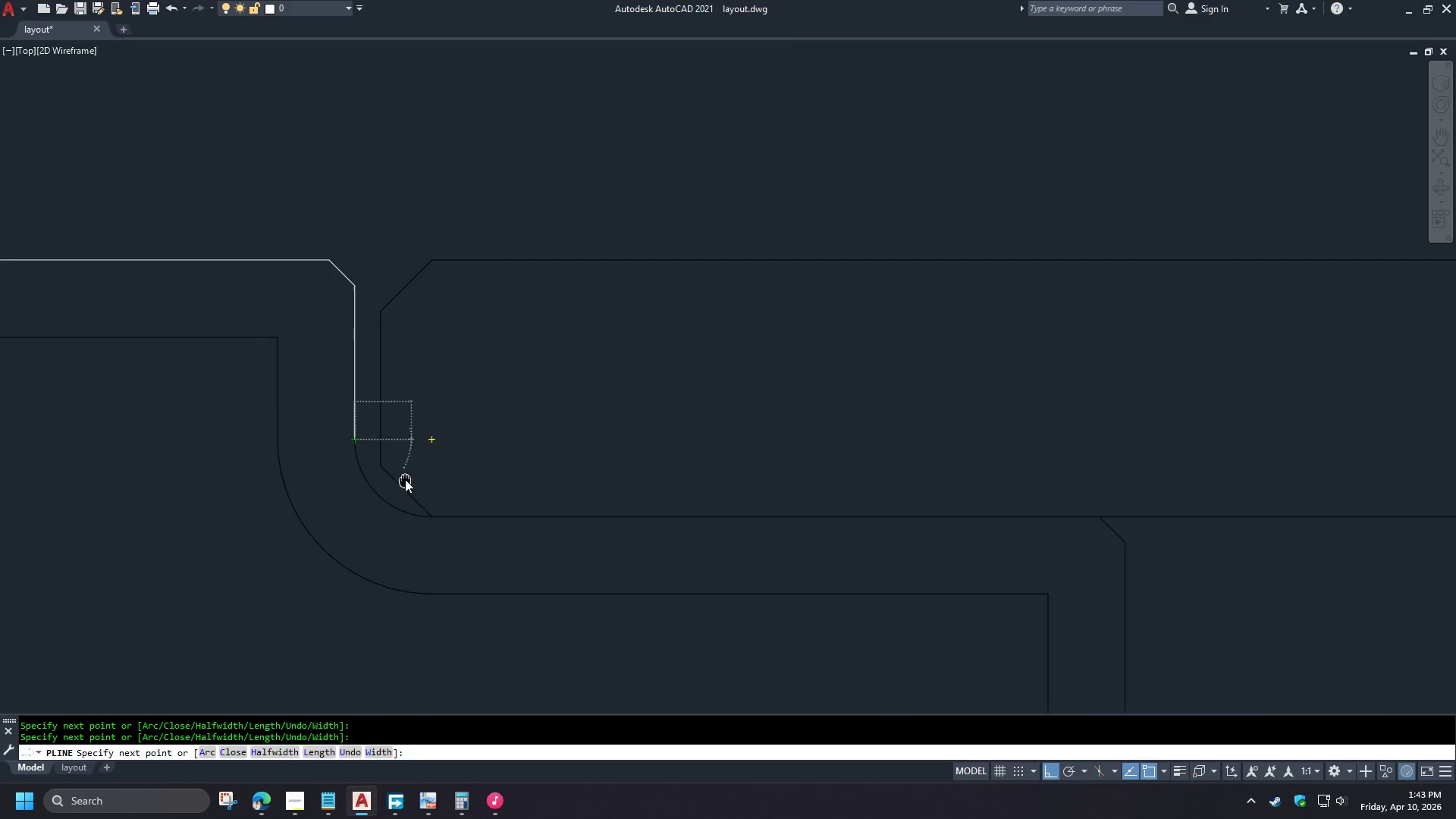 
key(A)
 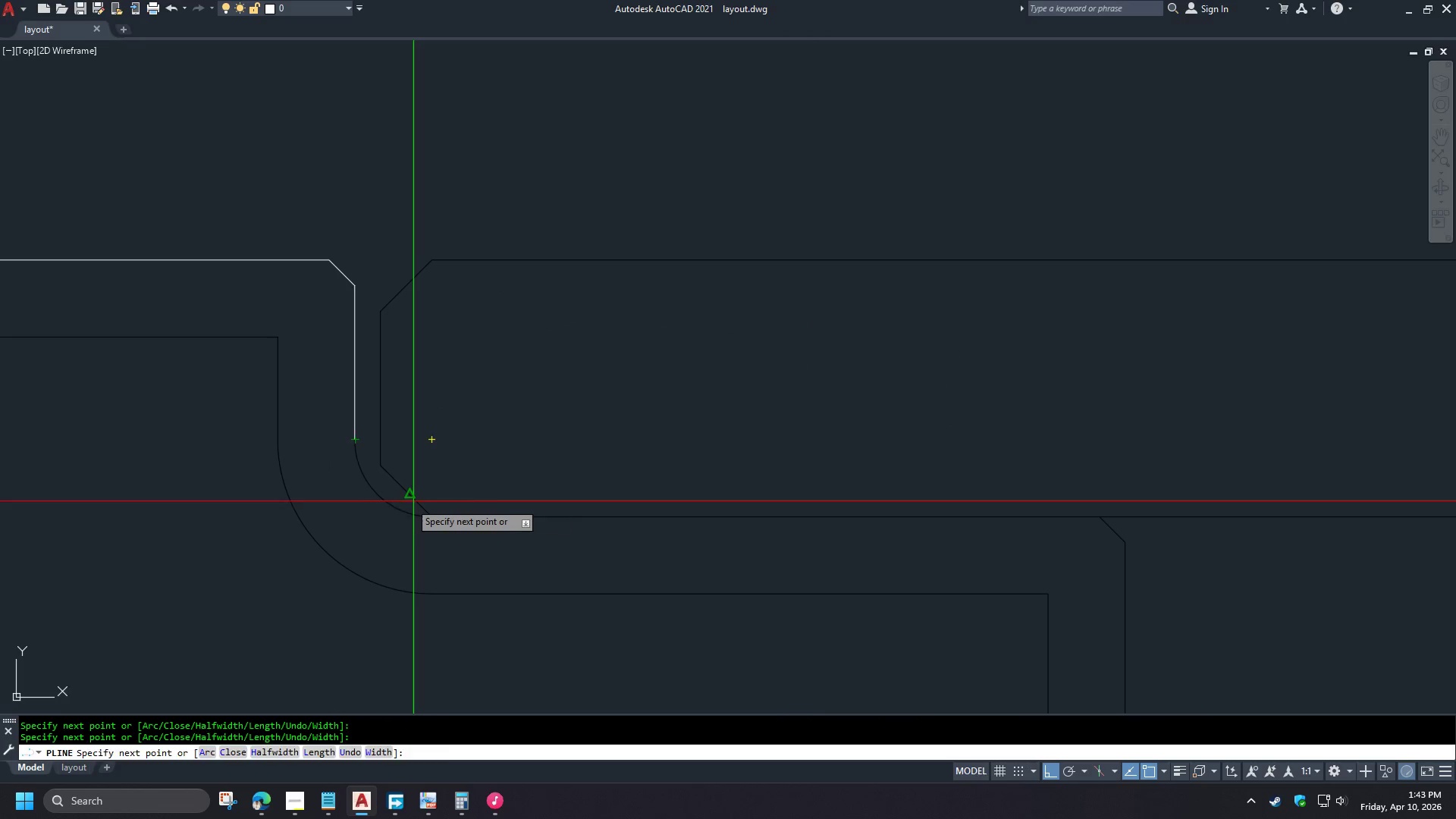 
key(Space)
 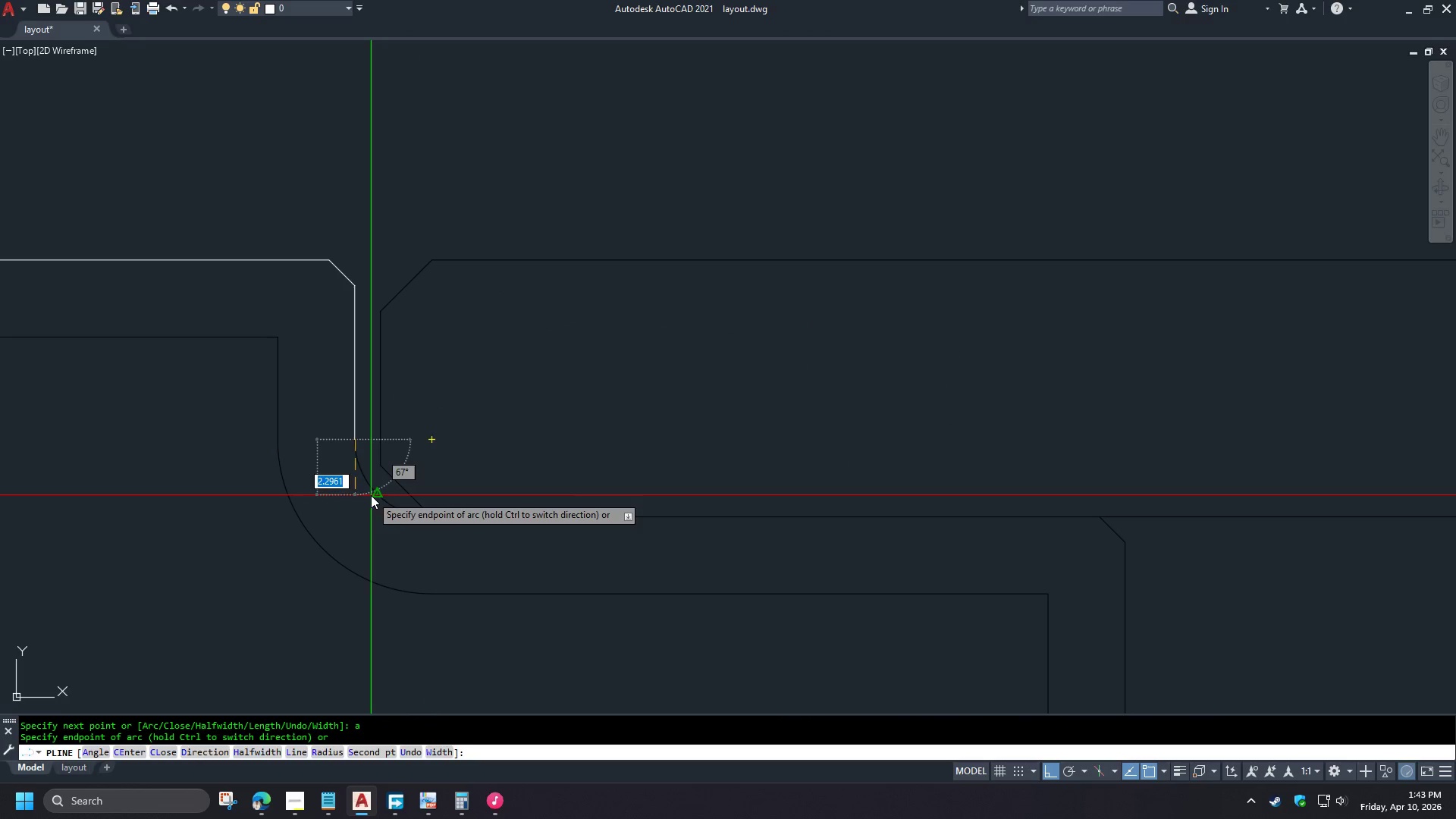 
left_click([371, 495])
 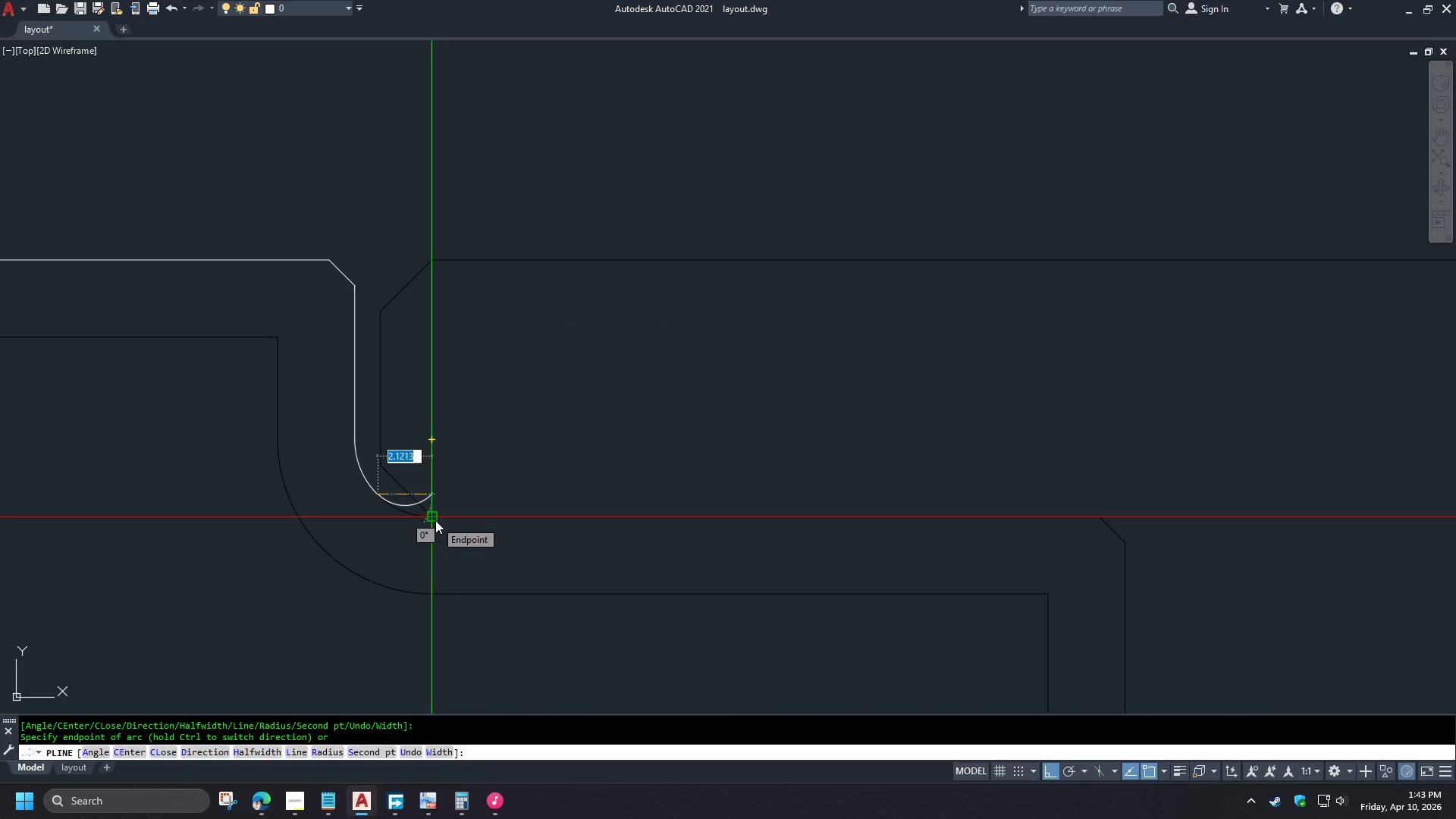 
left_click([435, 520])
 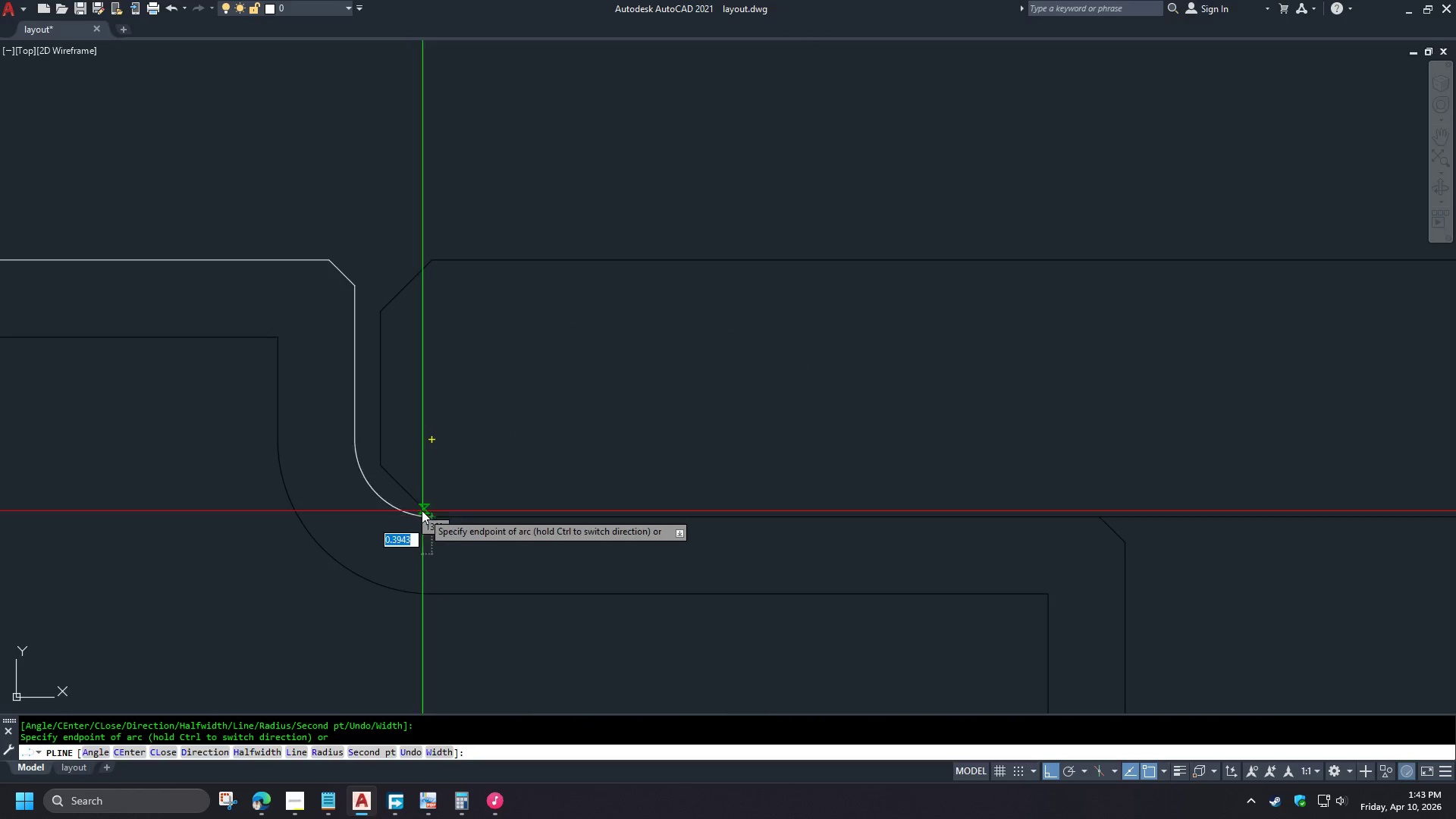 
scroll: coordinate [422, 510], scroll_direction: up, amount: 5.0
 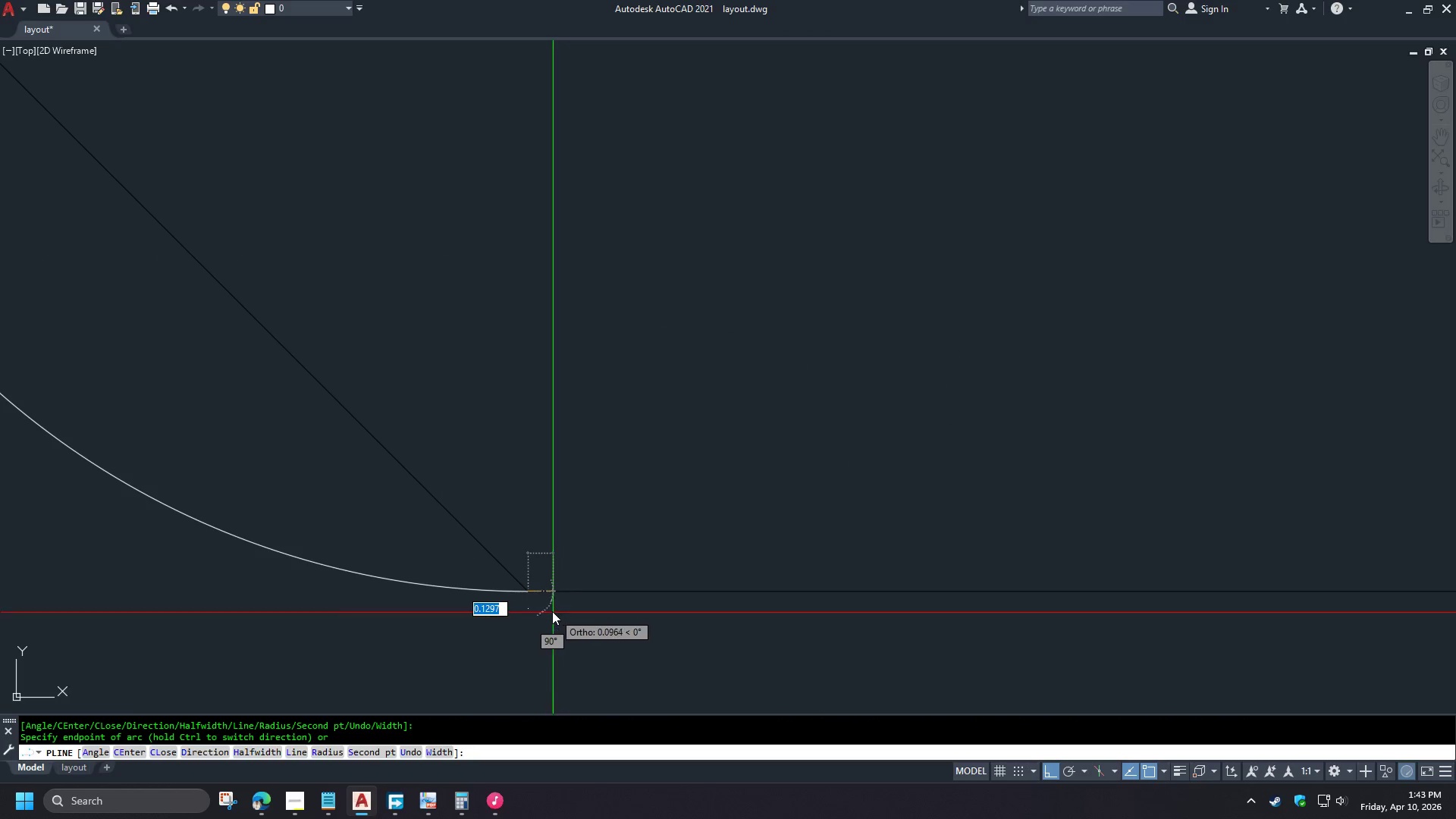 
key(L)
 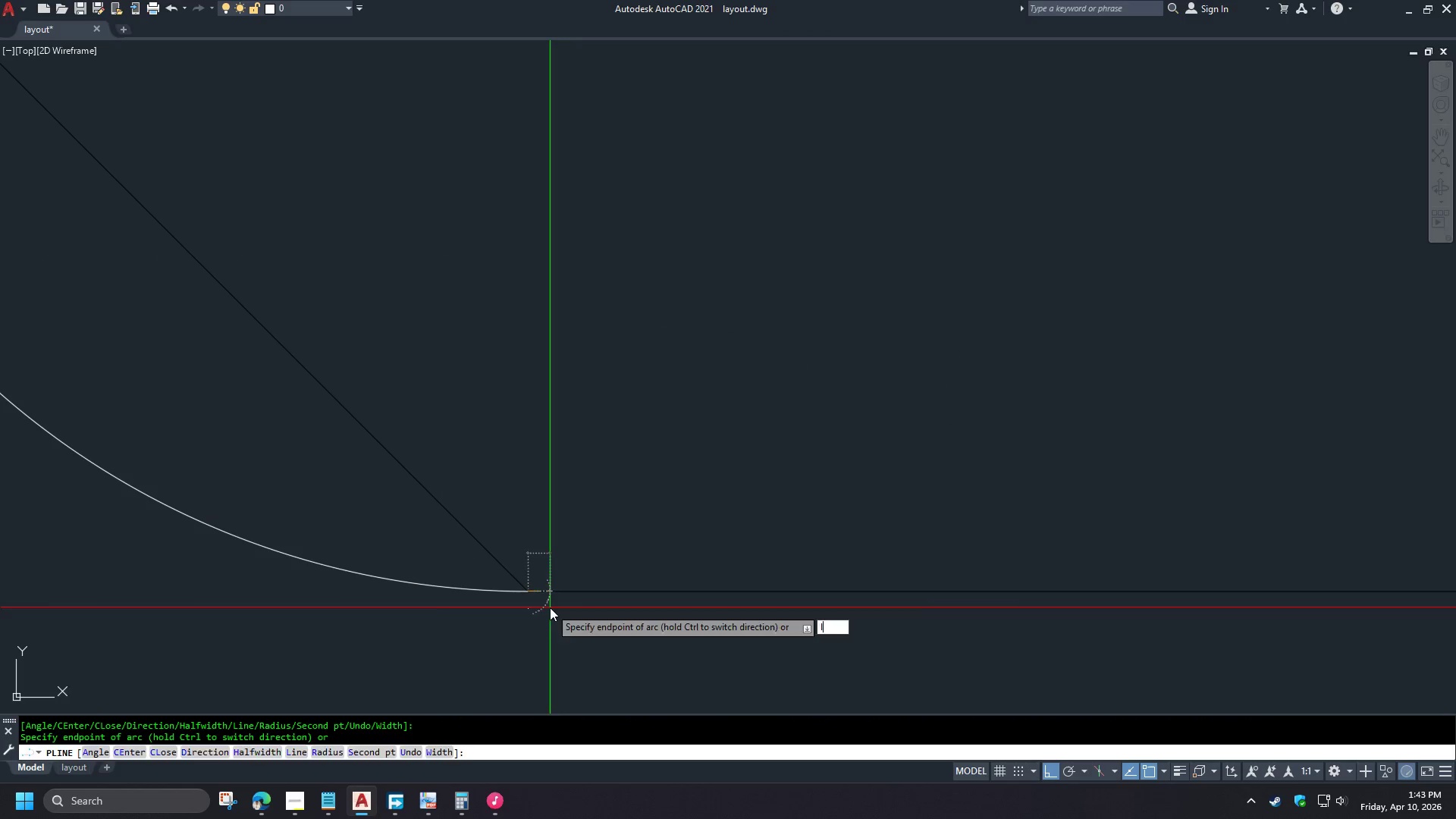 
key(Space)
 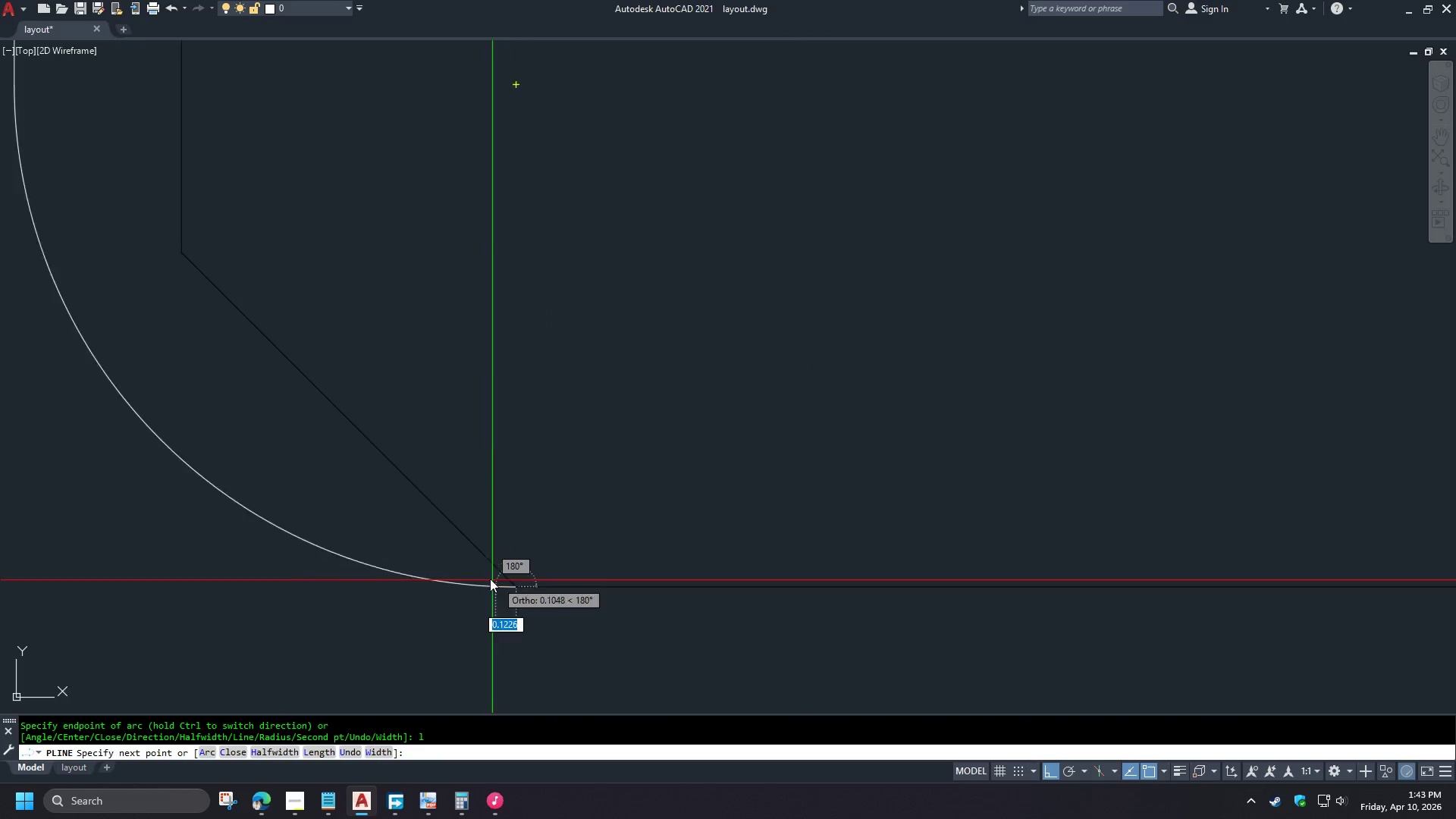 
scroll: coordinate [389, 458], scroll_direction: down, amount: 6.0
 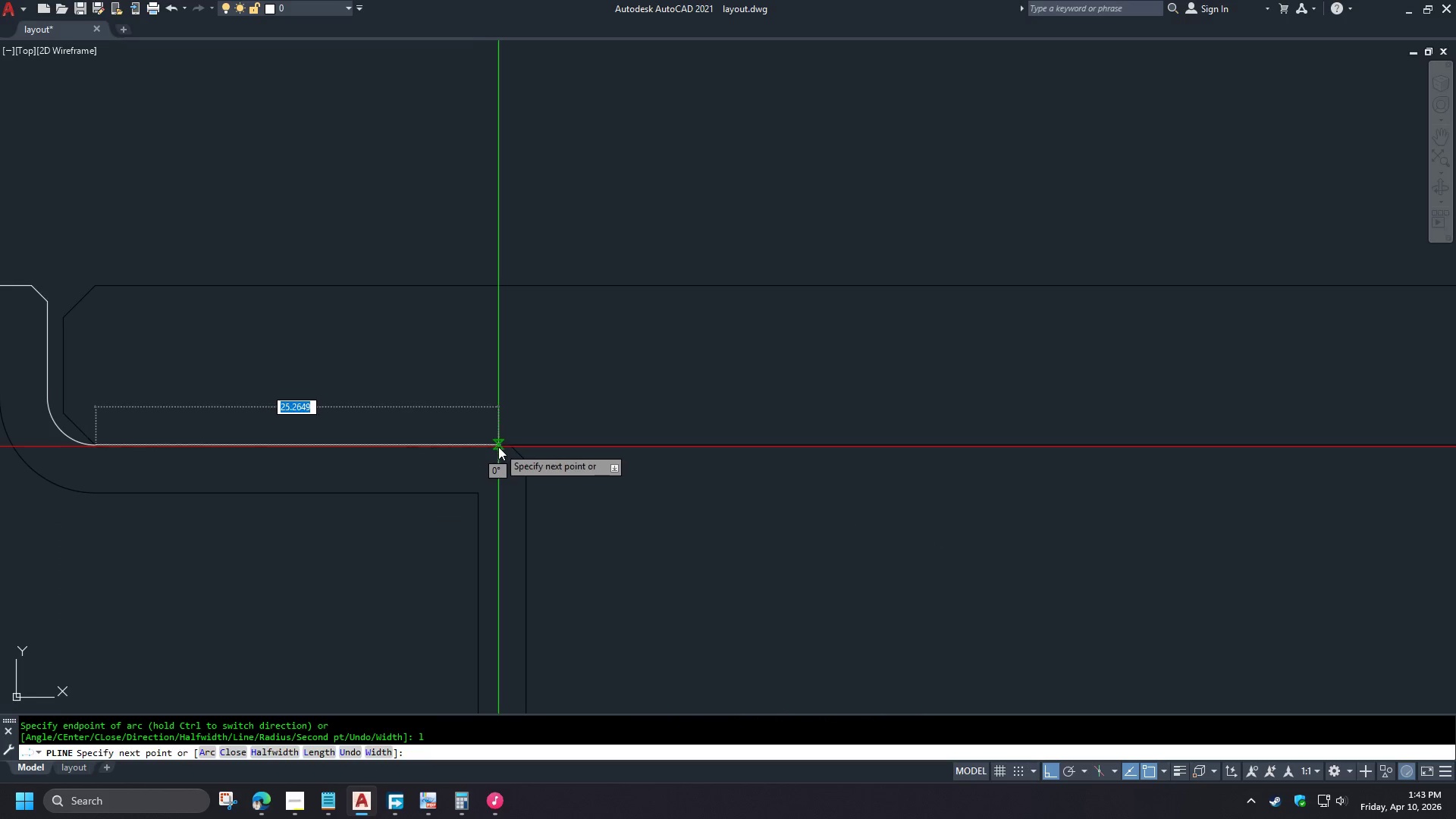 
left_click([505, 447])
 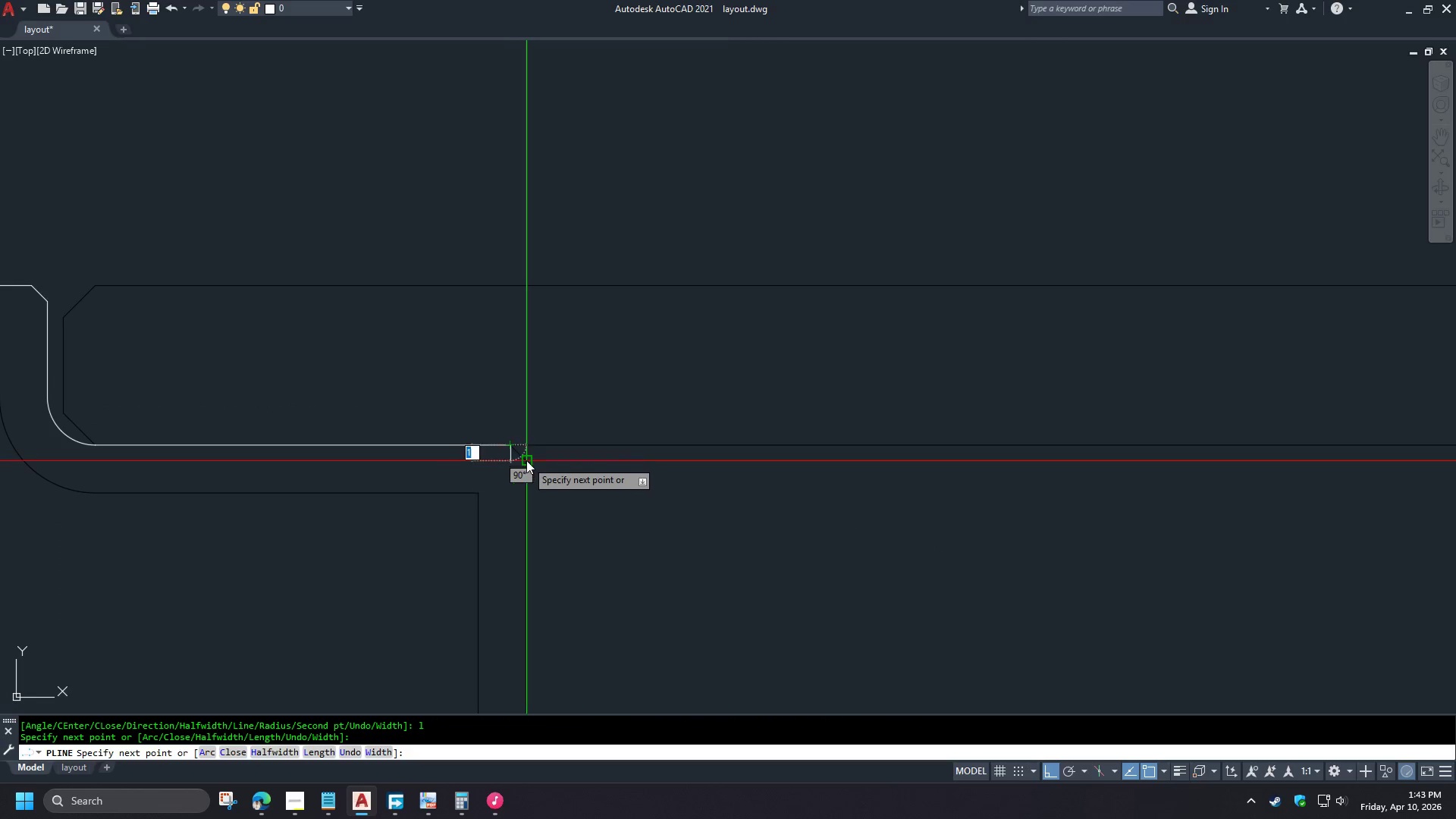 
left_click([526, 461])
 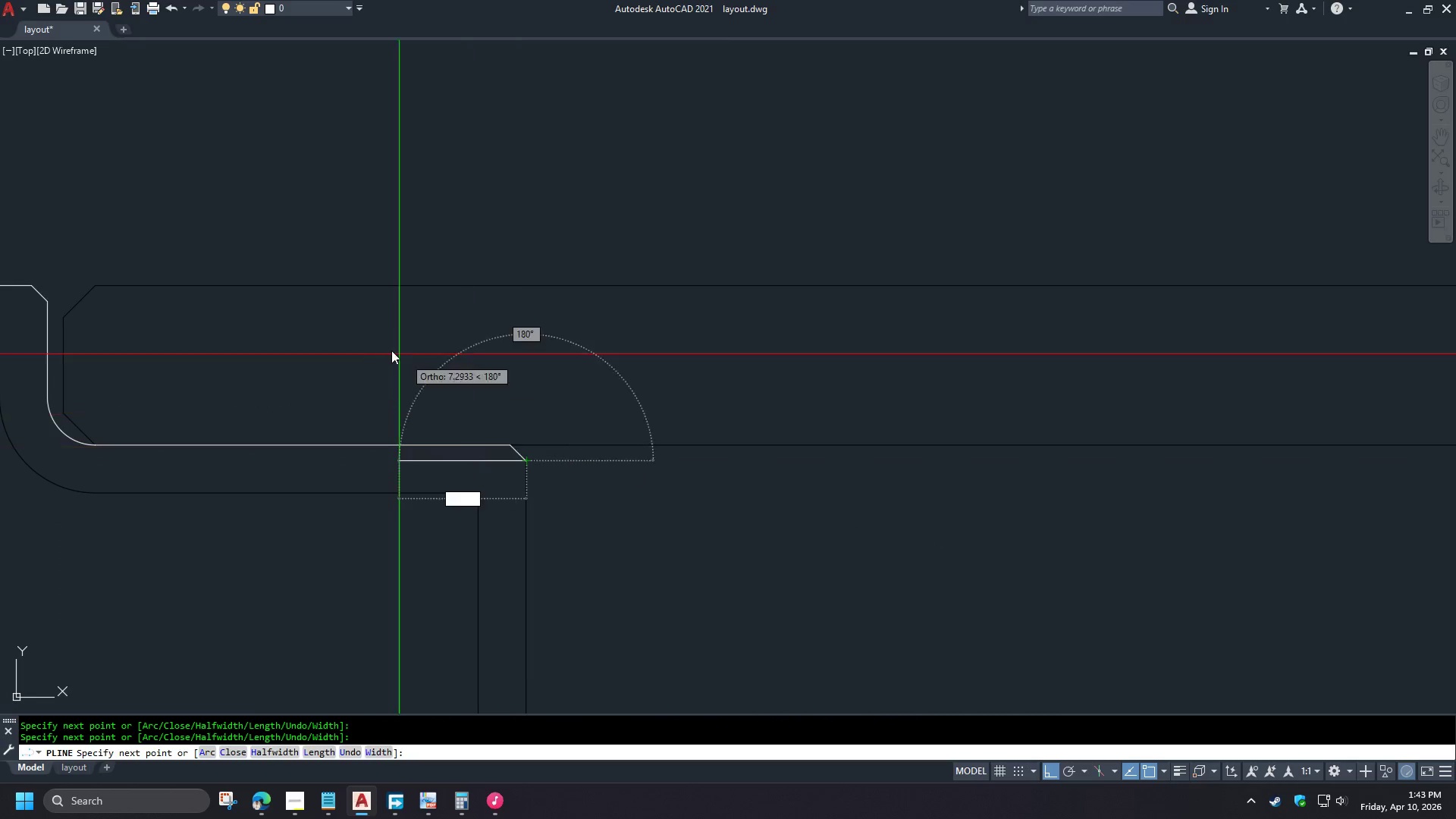 
scroll: coordinate [388, 343], scroll_direction: down, amount: 4.0
 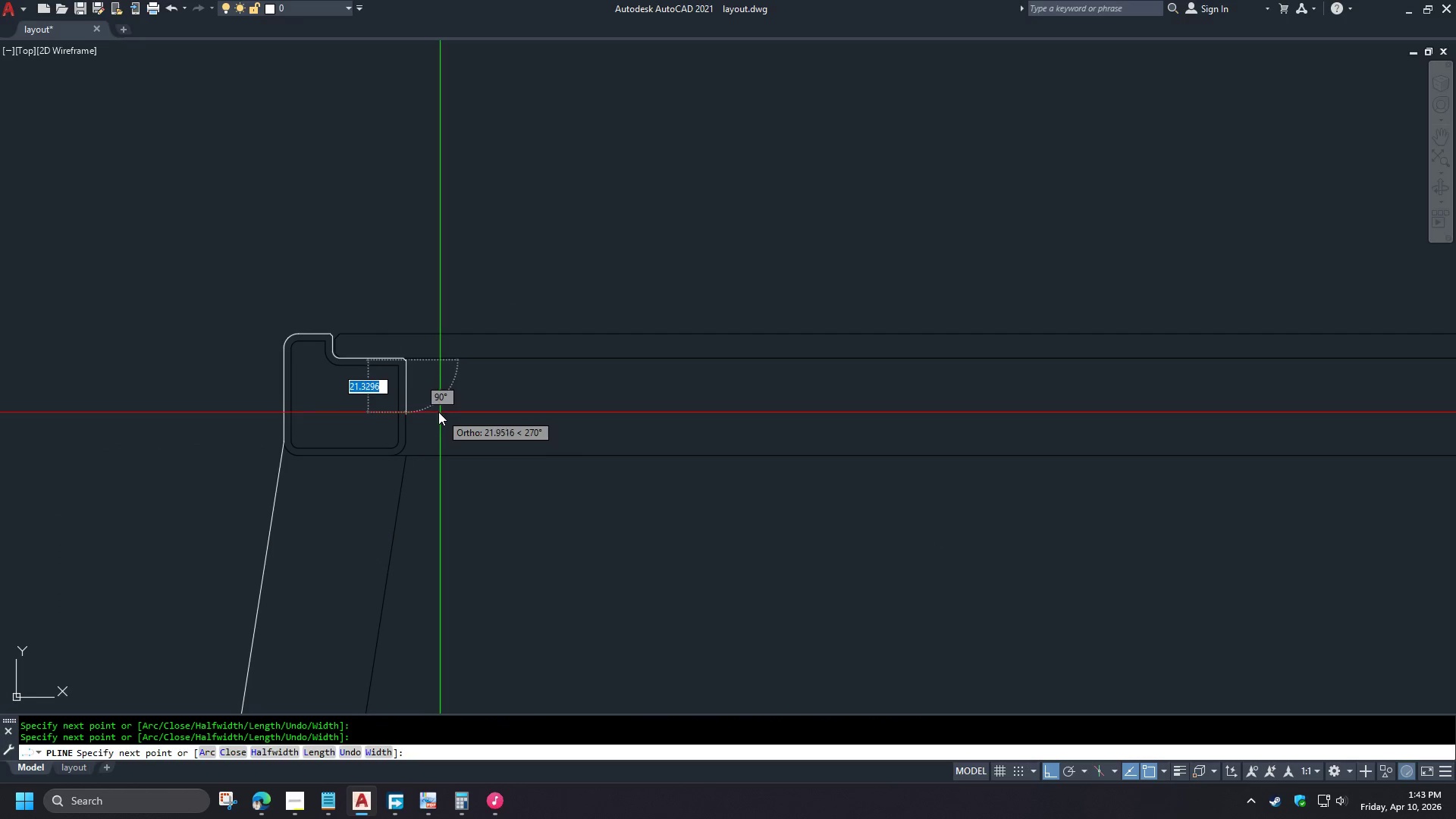 
scroll: coordinate [415, 316], scroll_direction: up, amount: 4.0
 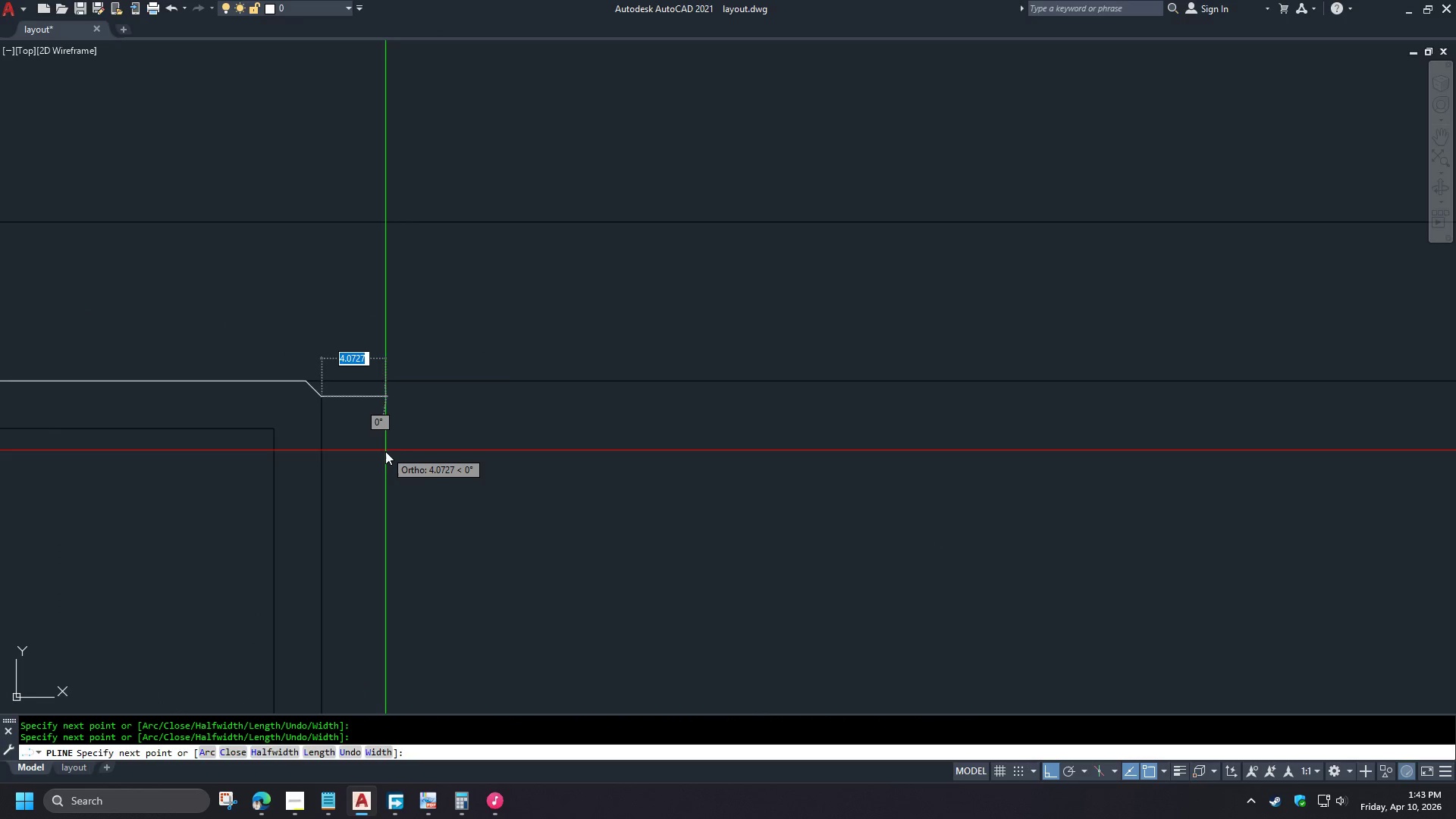 
key(Control+Z)
 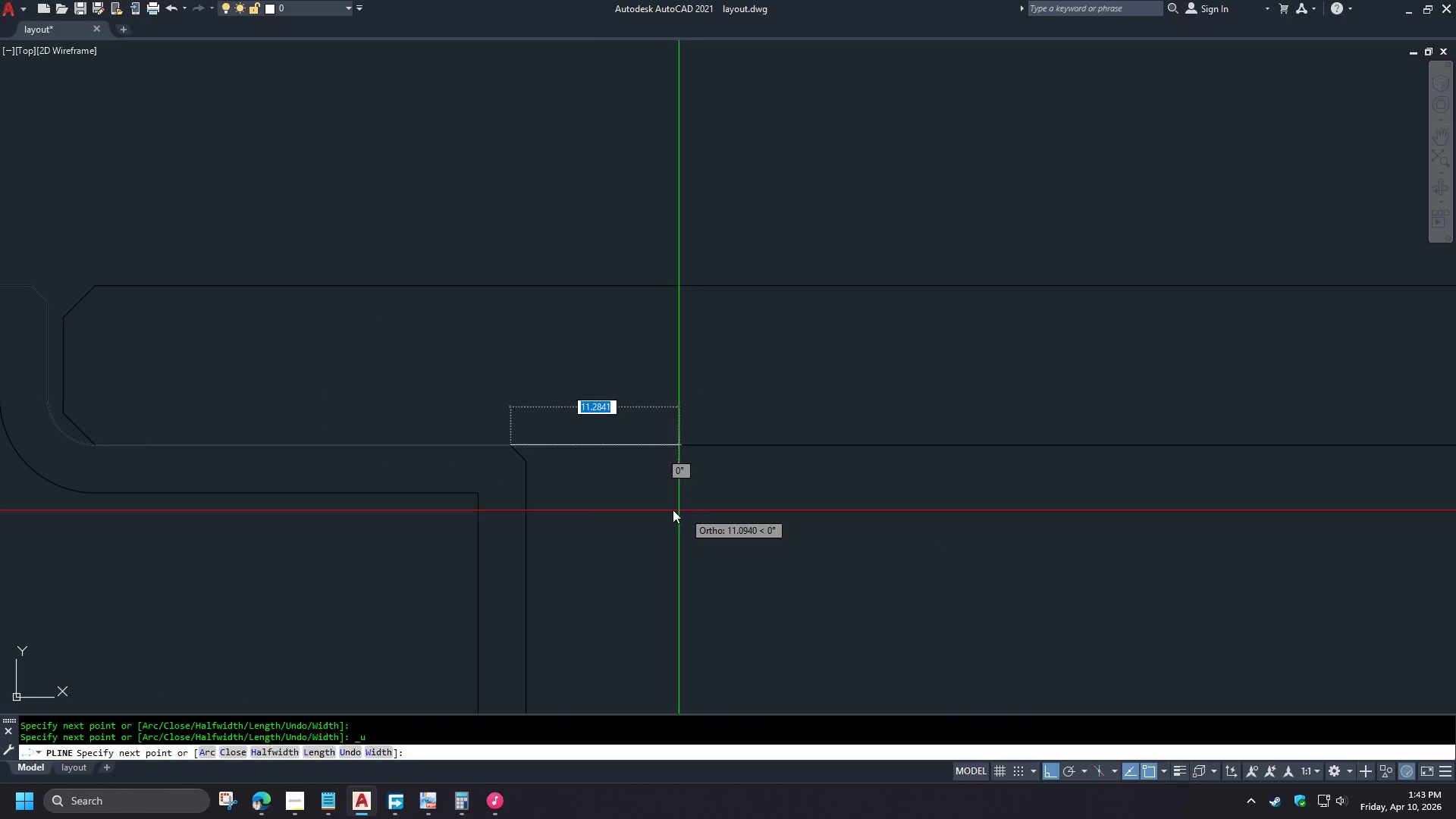 
scroll: coordinate [479, 537], scroll_direction: down, amount: 5.0
 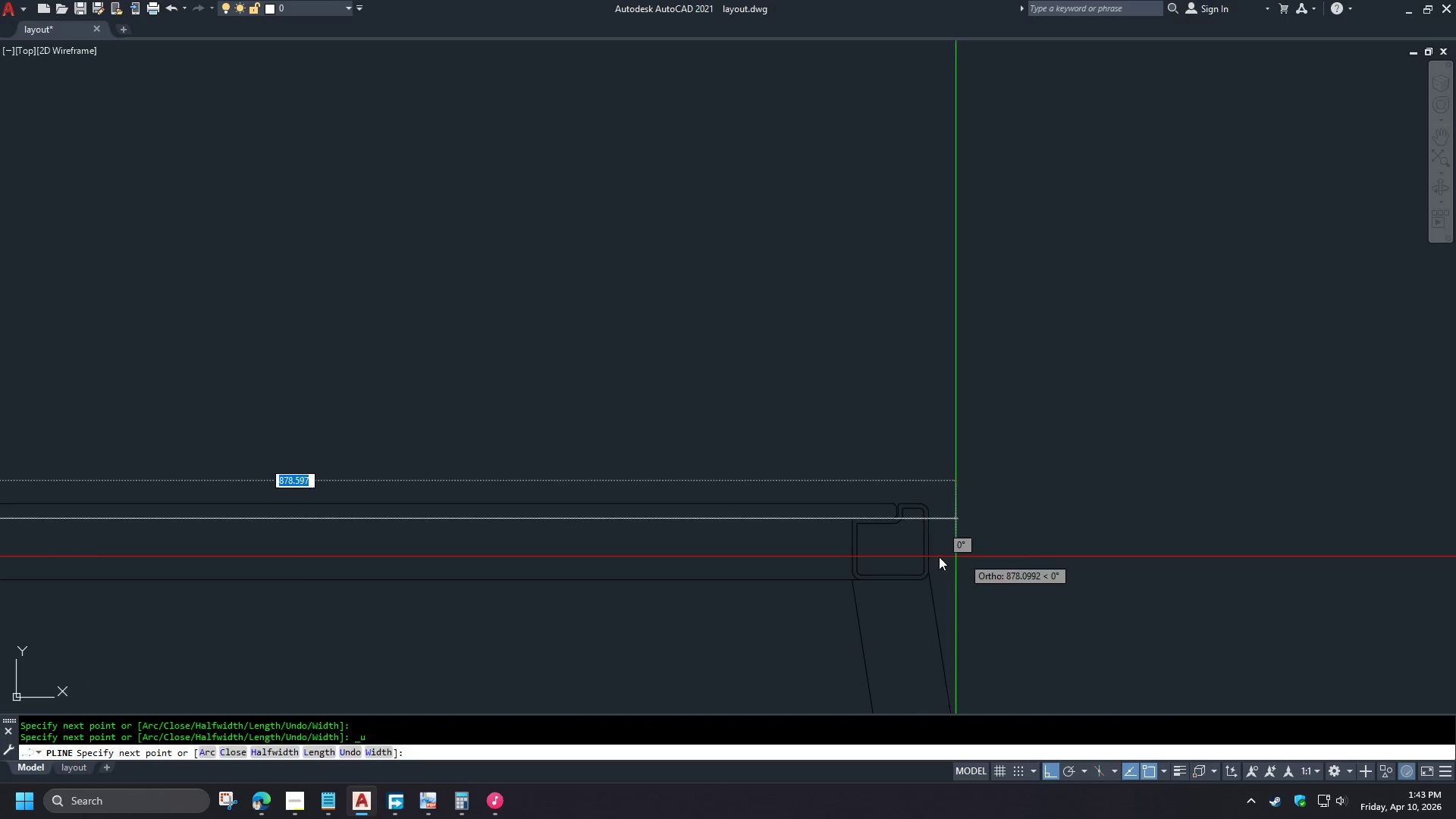 
scroll: coordinate [780, 493], scroll_direction: up, amount: 6.0
 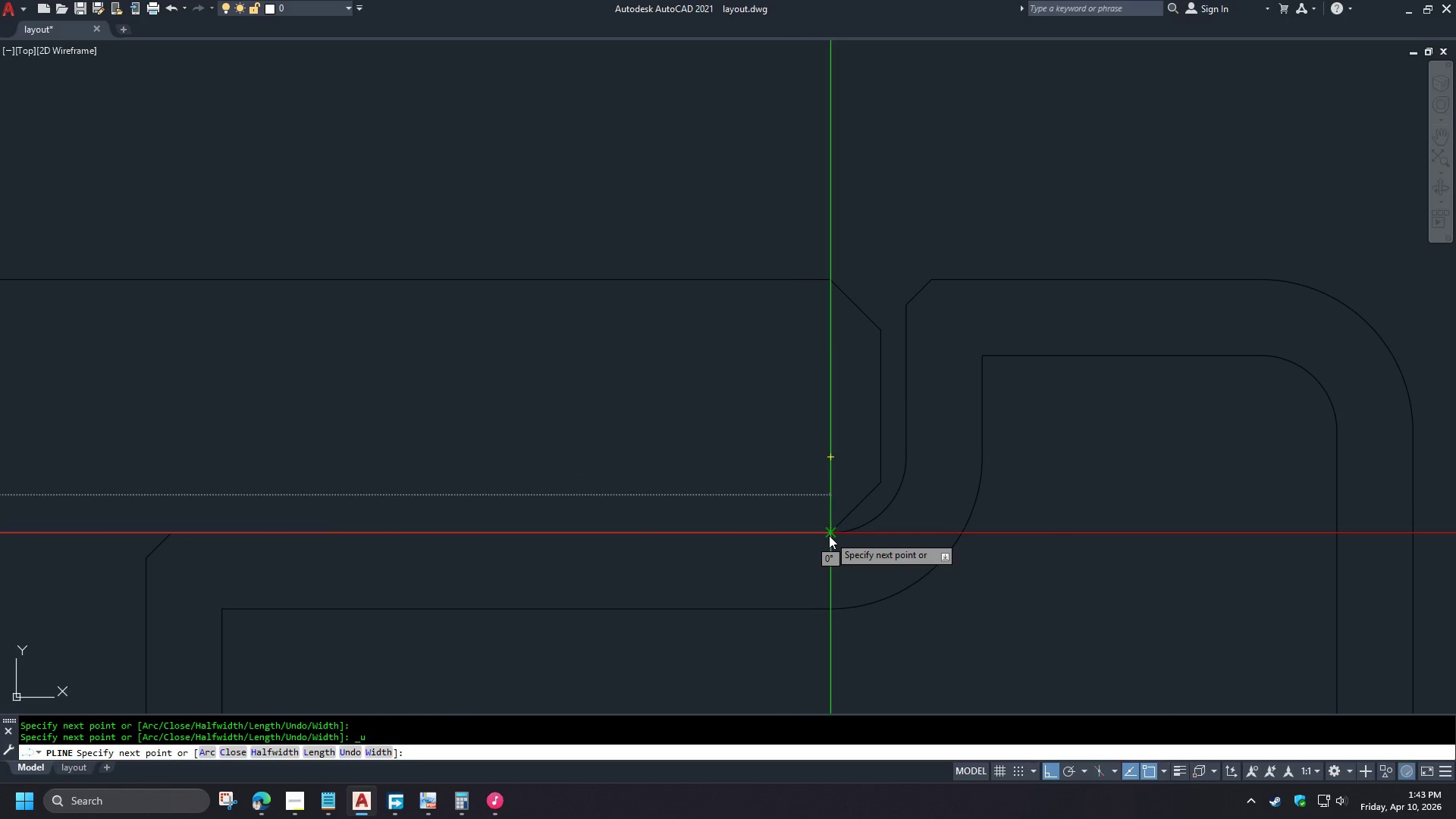 
type(end )
 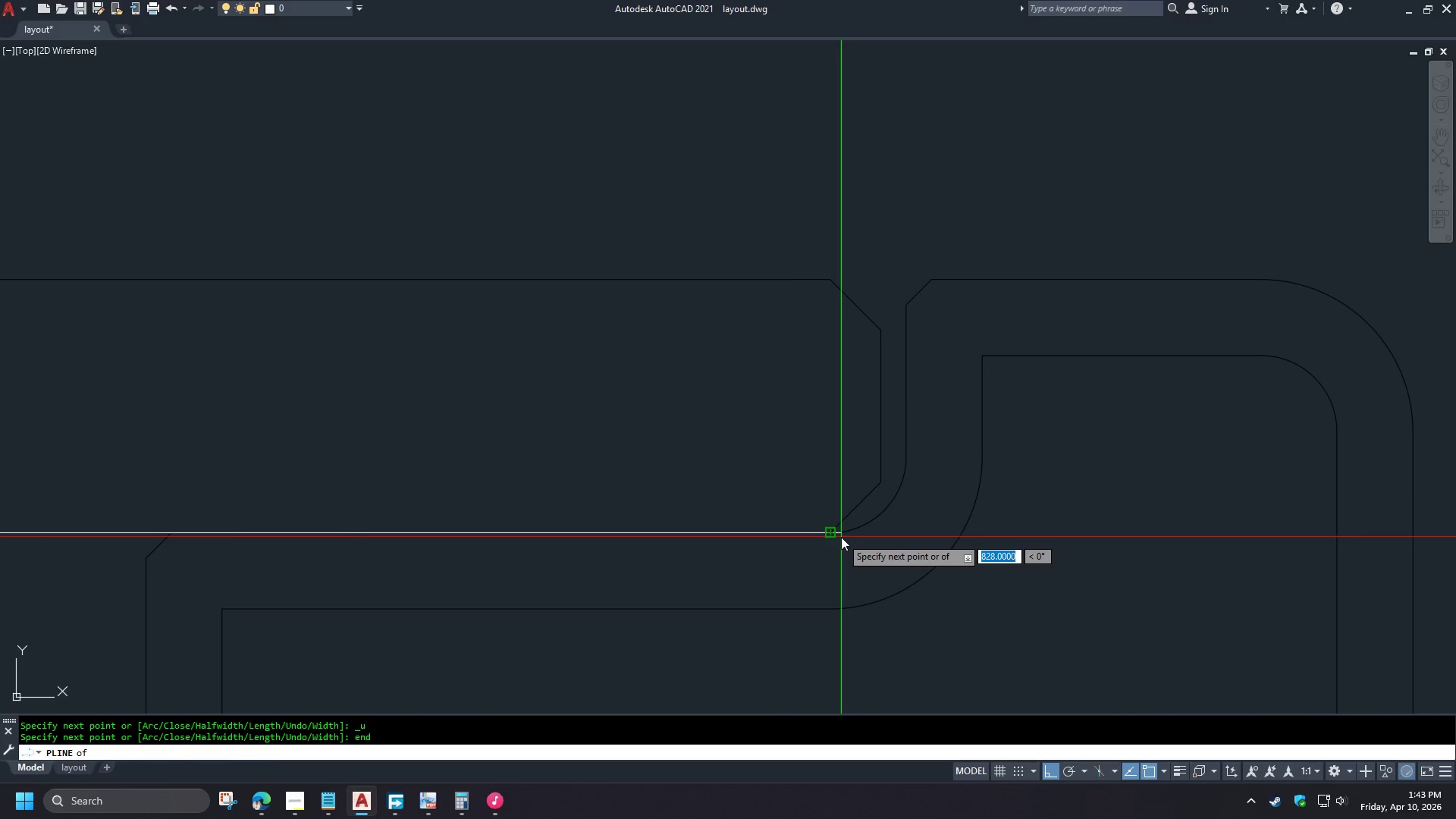 
left_click([841, 537])
 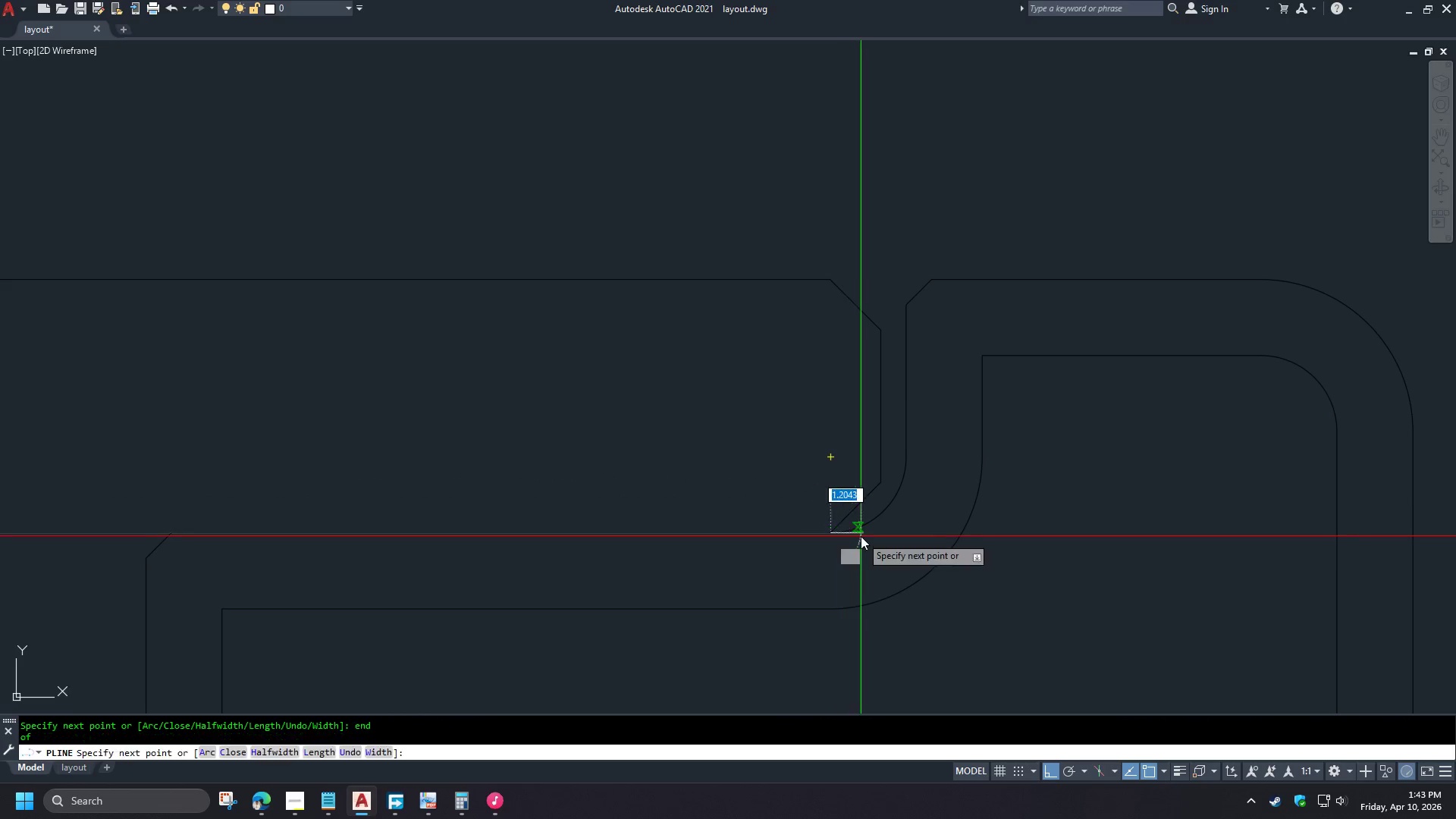 
key(A)
 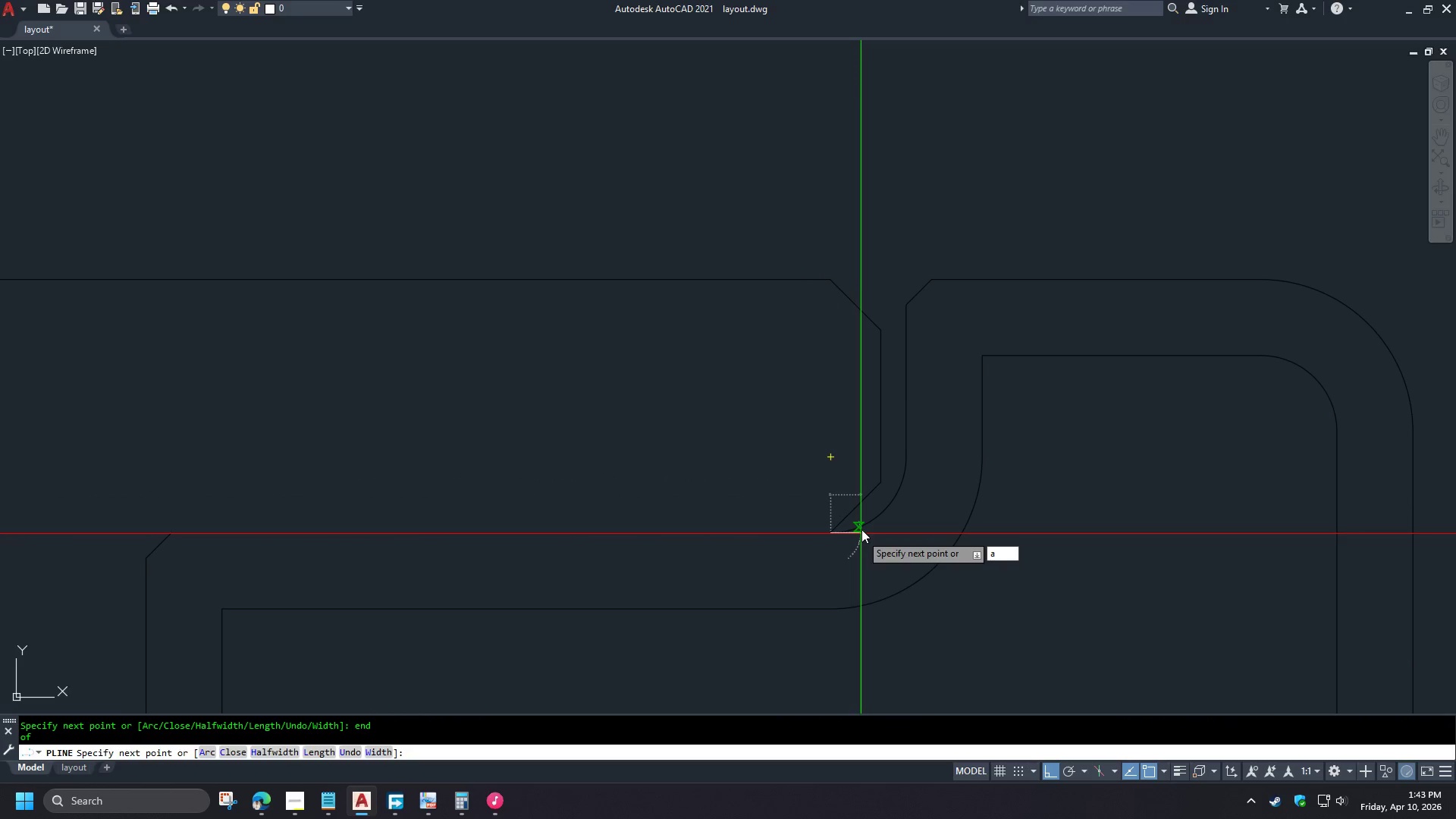 
key(Space)
 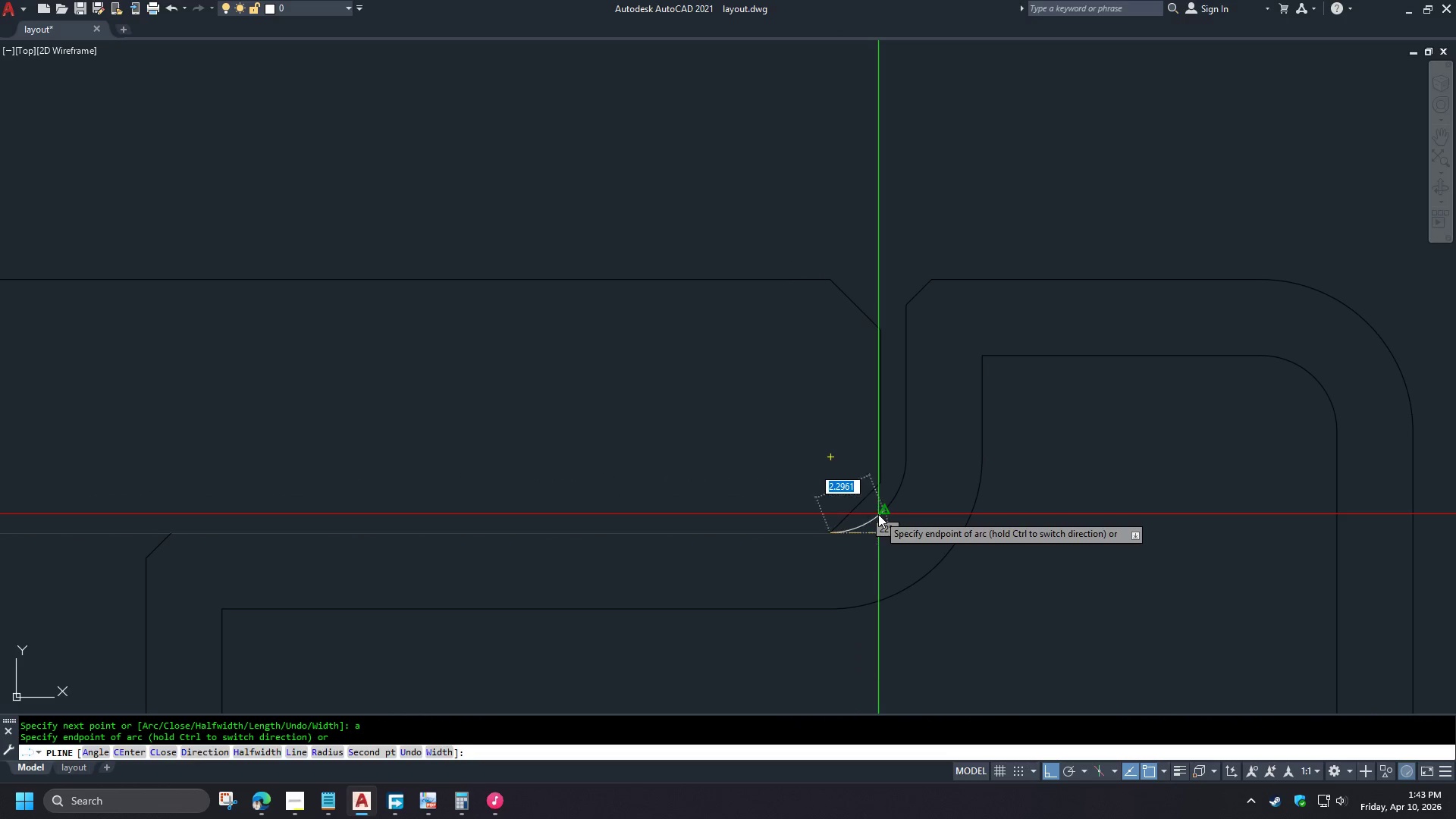 
left_click([878, 514])
 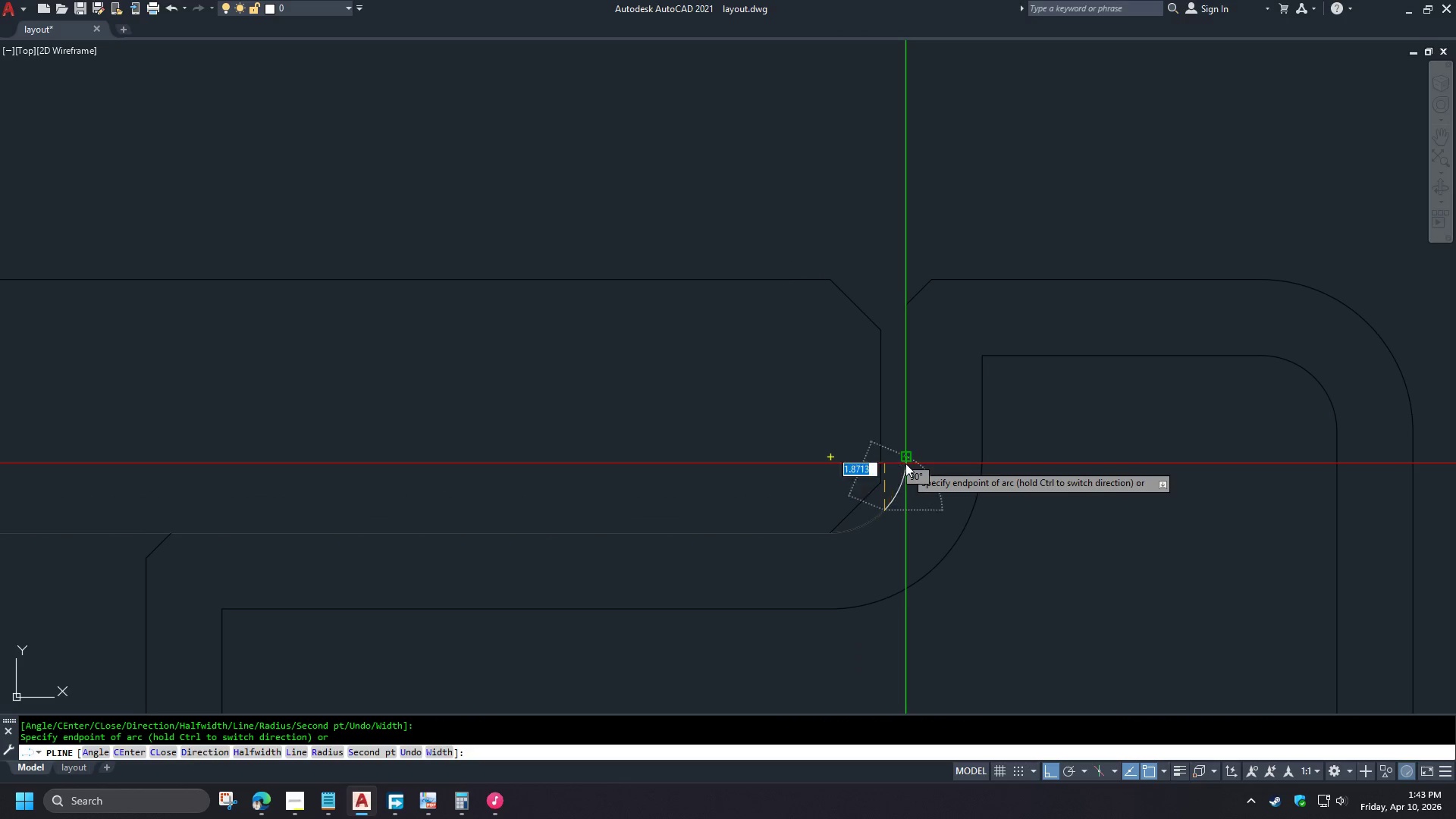 
left_click([905, 463])
 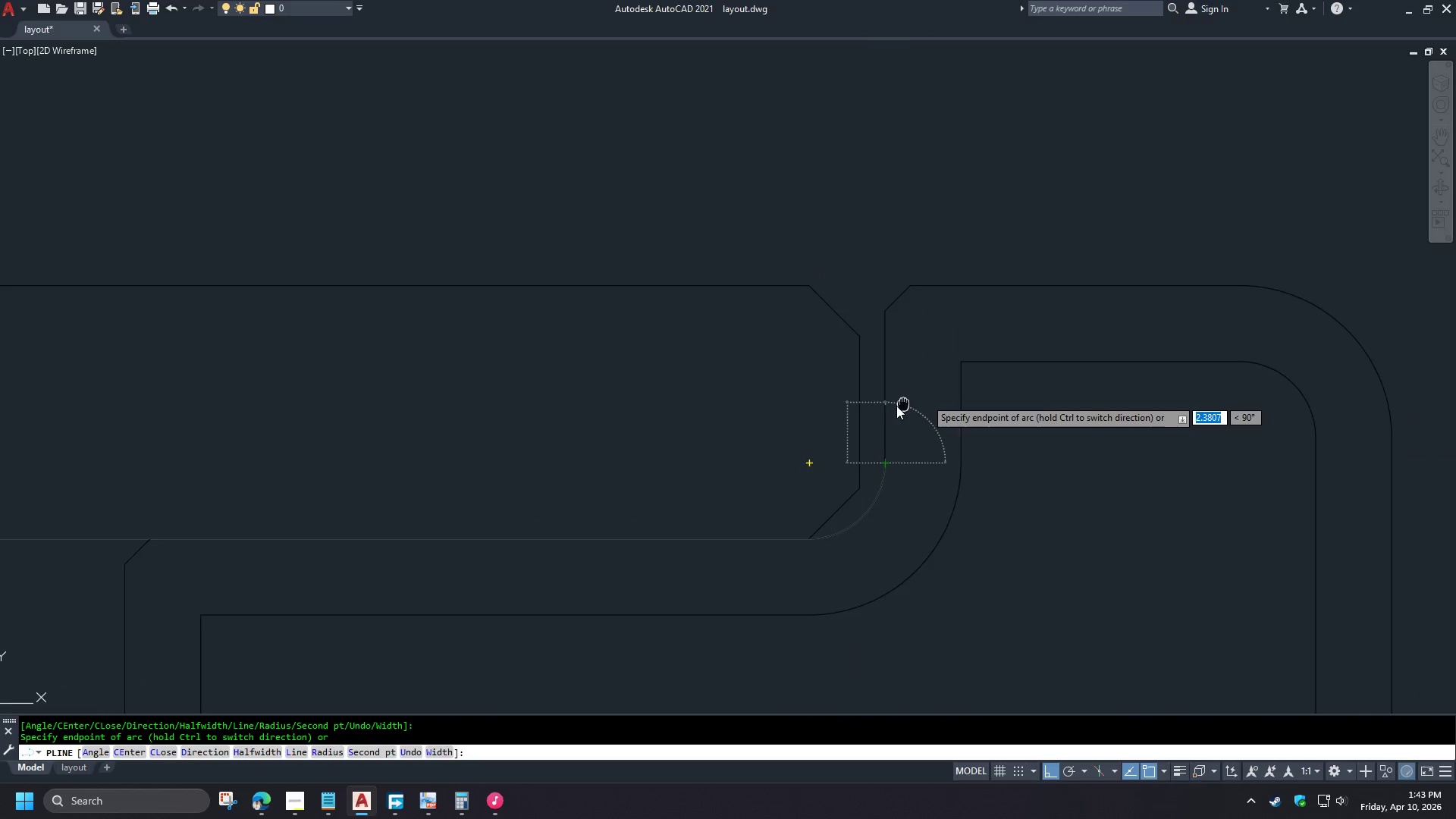 
key(L)
 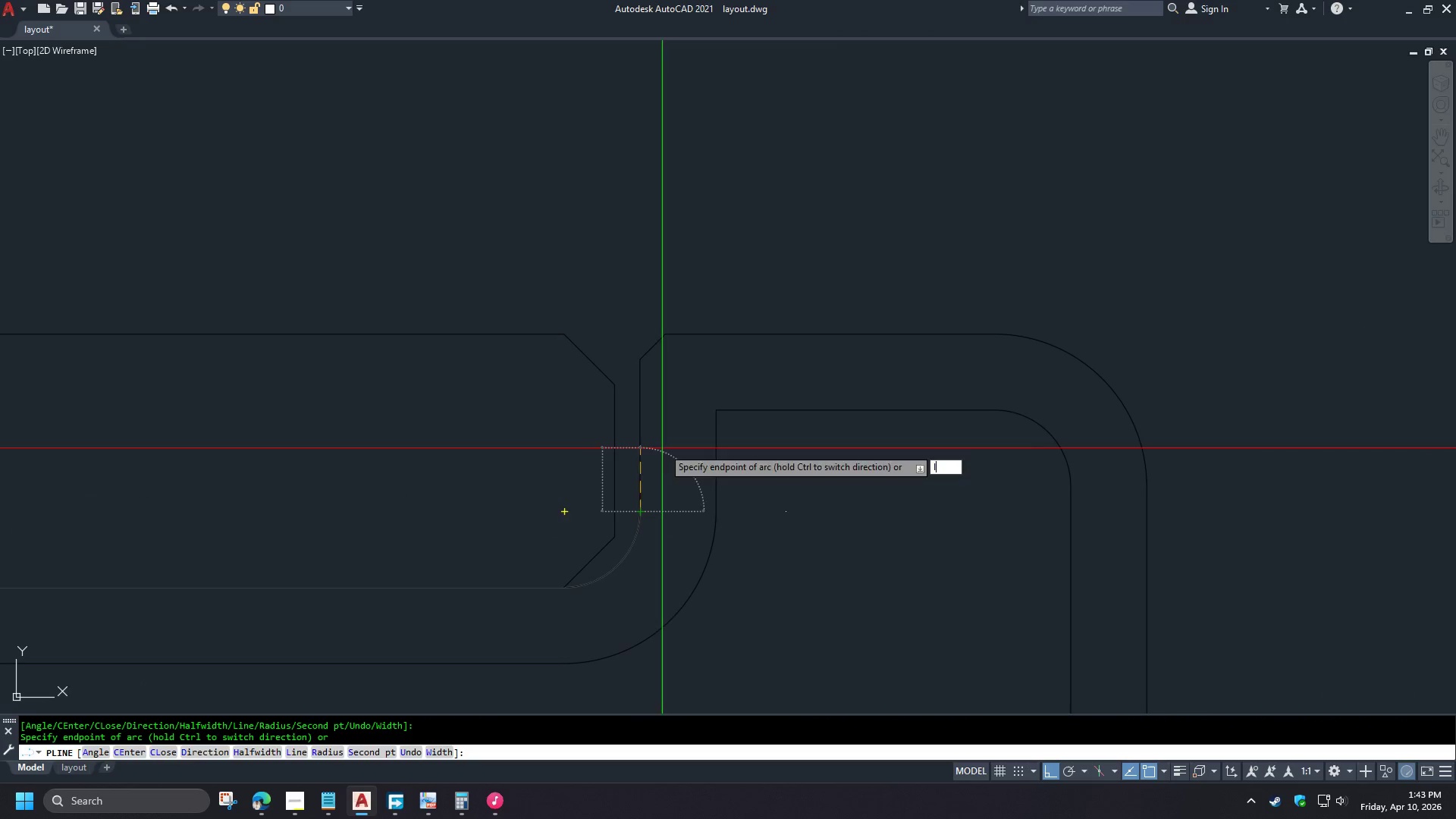 
hold_key(key=Space, duration=3.98)
 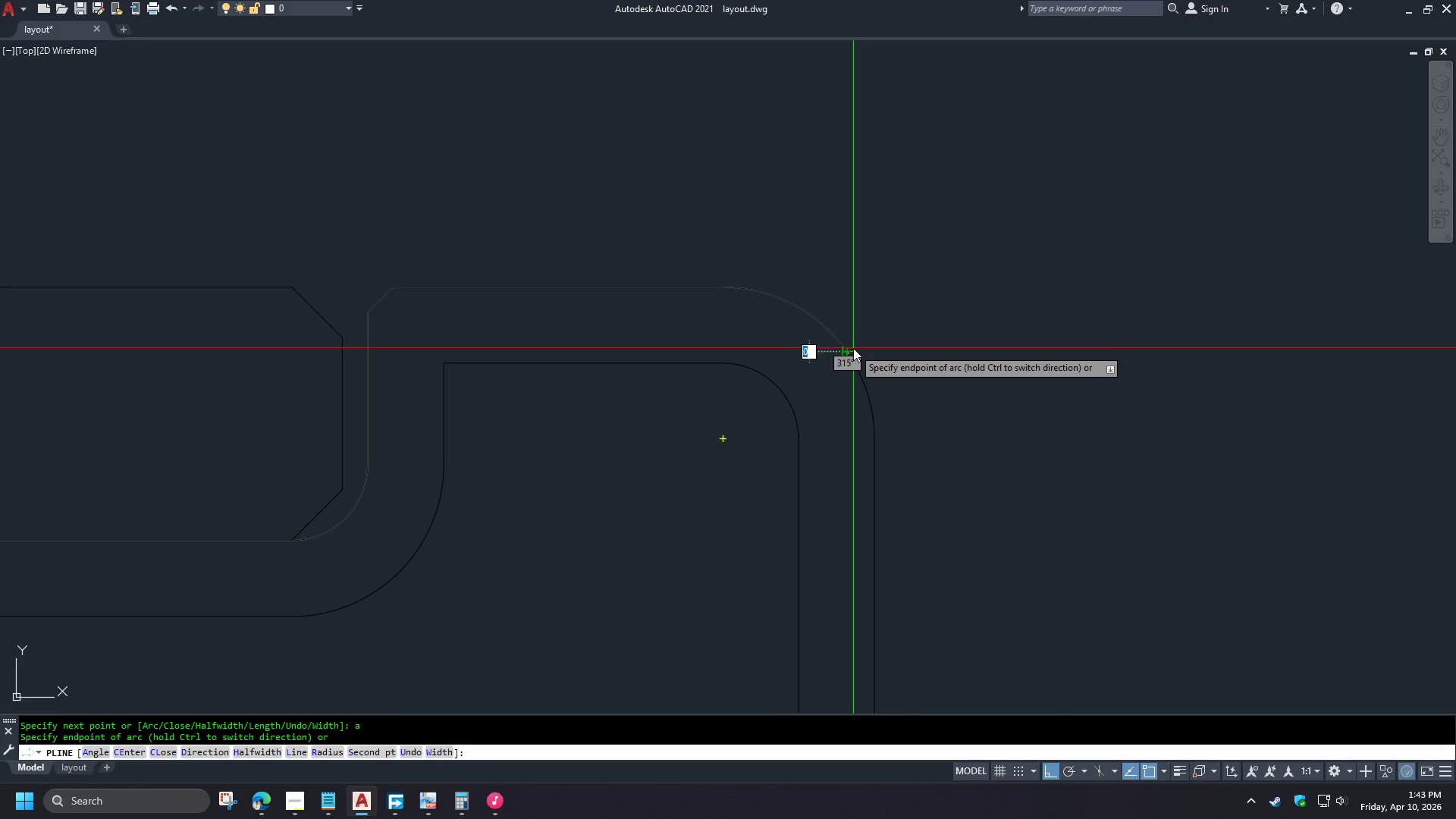 
left_click([662, 336])
 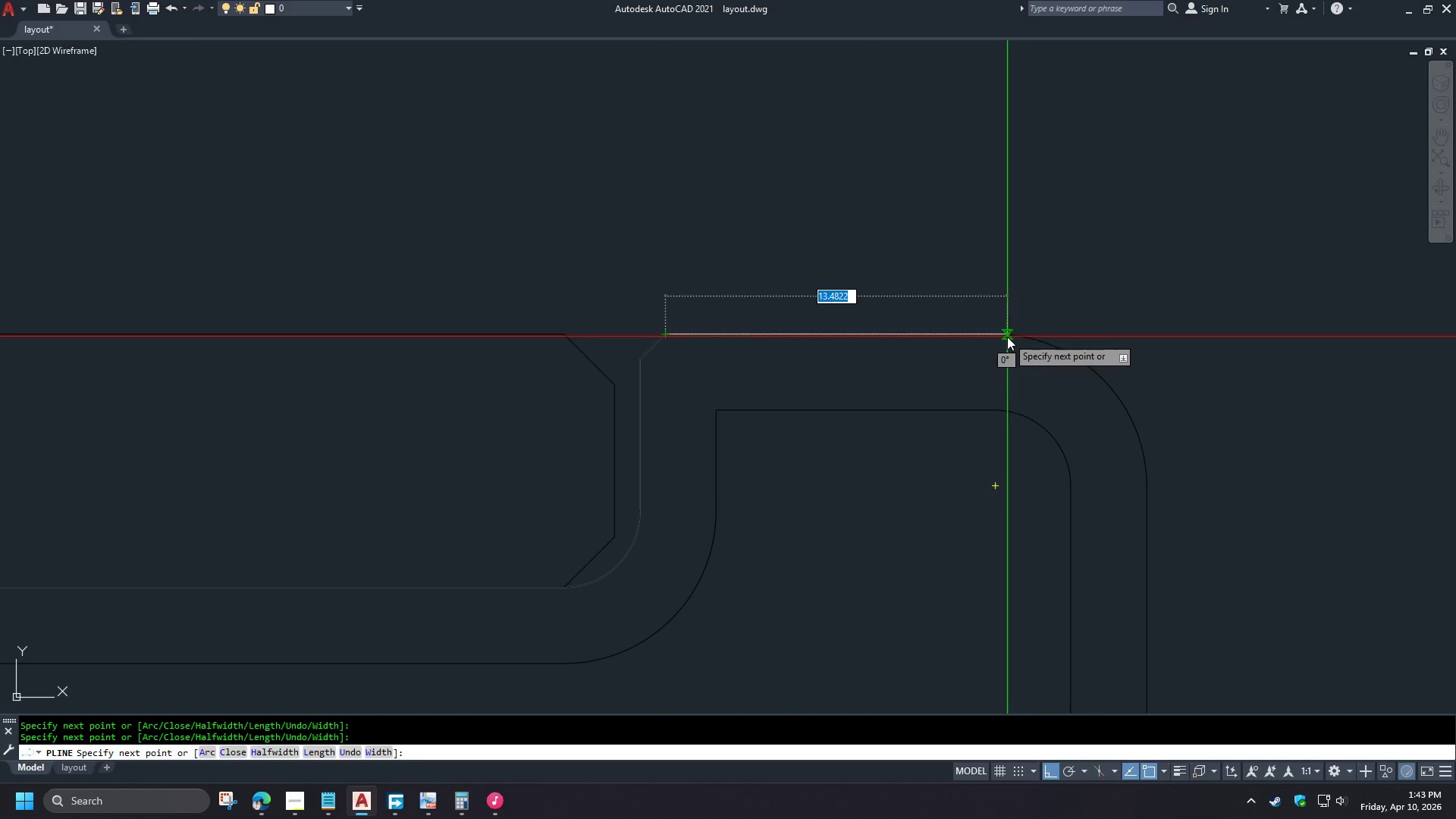 
left_click([995, 337])
 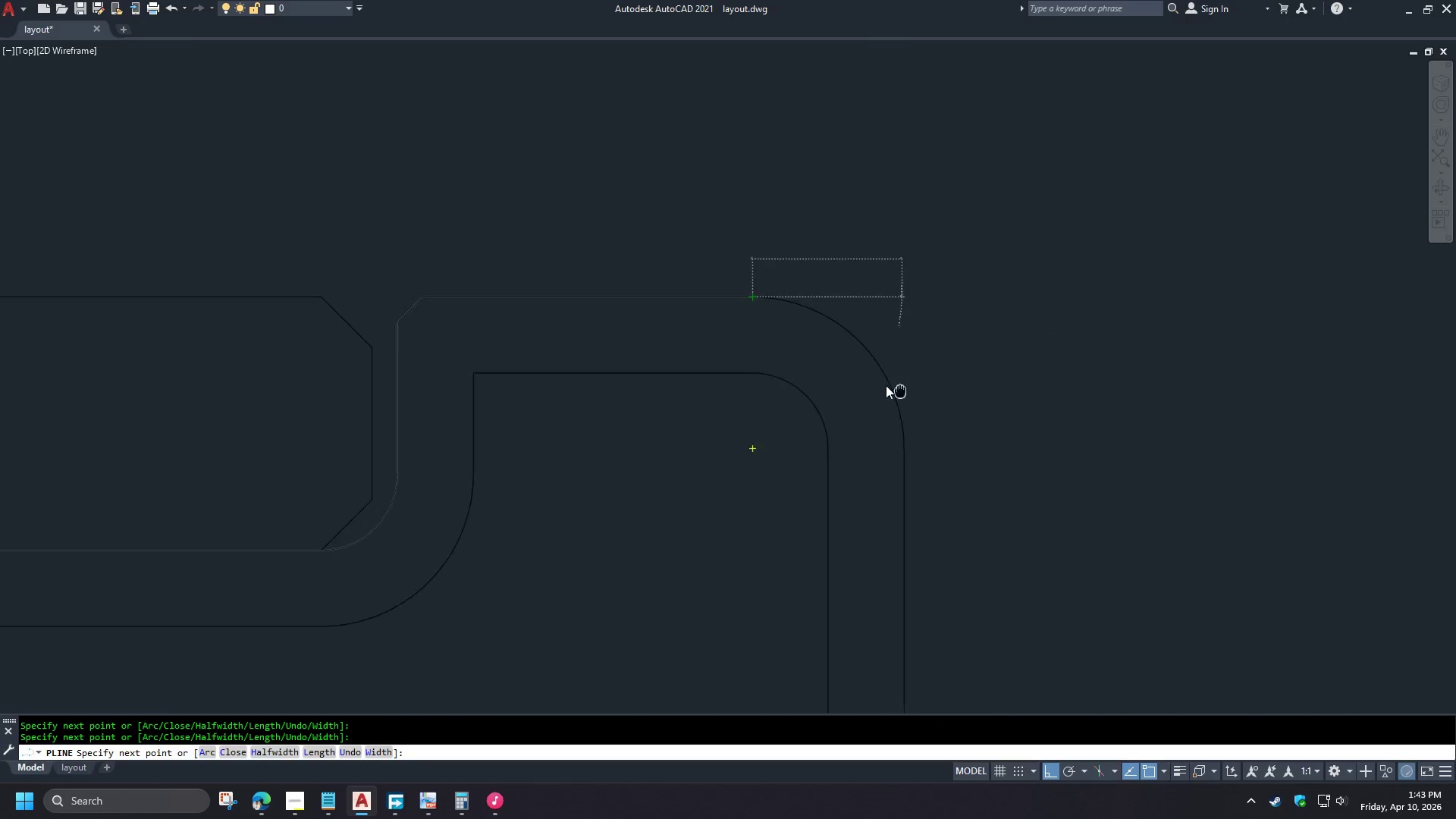 
key(A)
 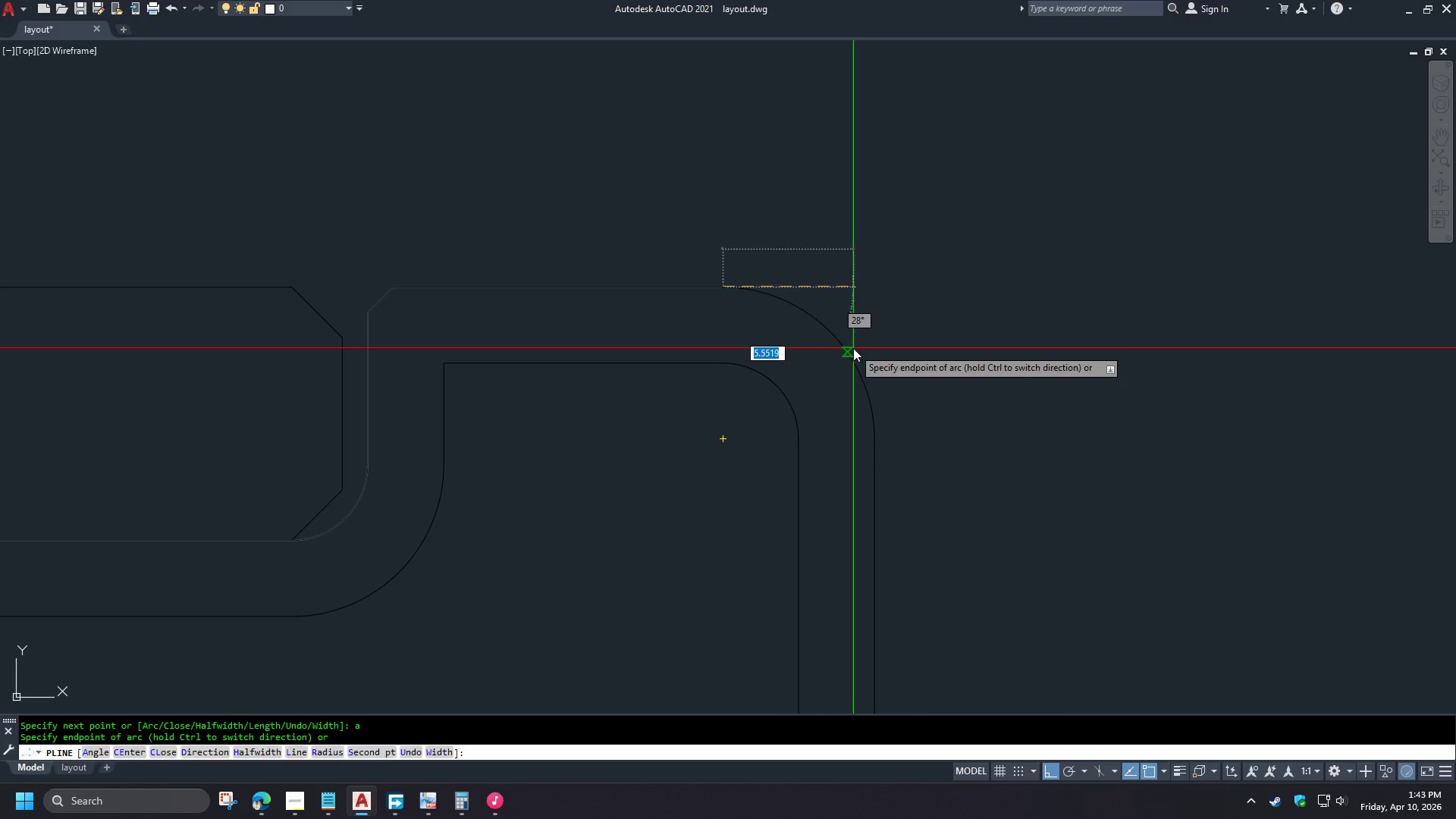 
left_click([853, 348])
 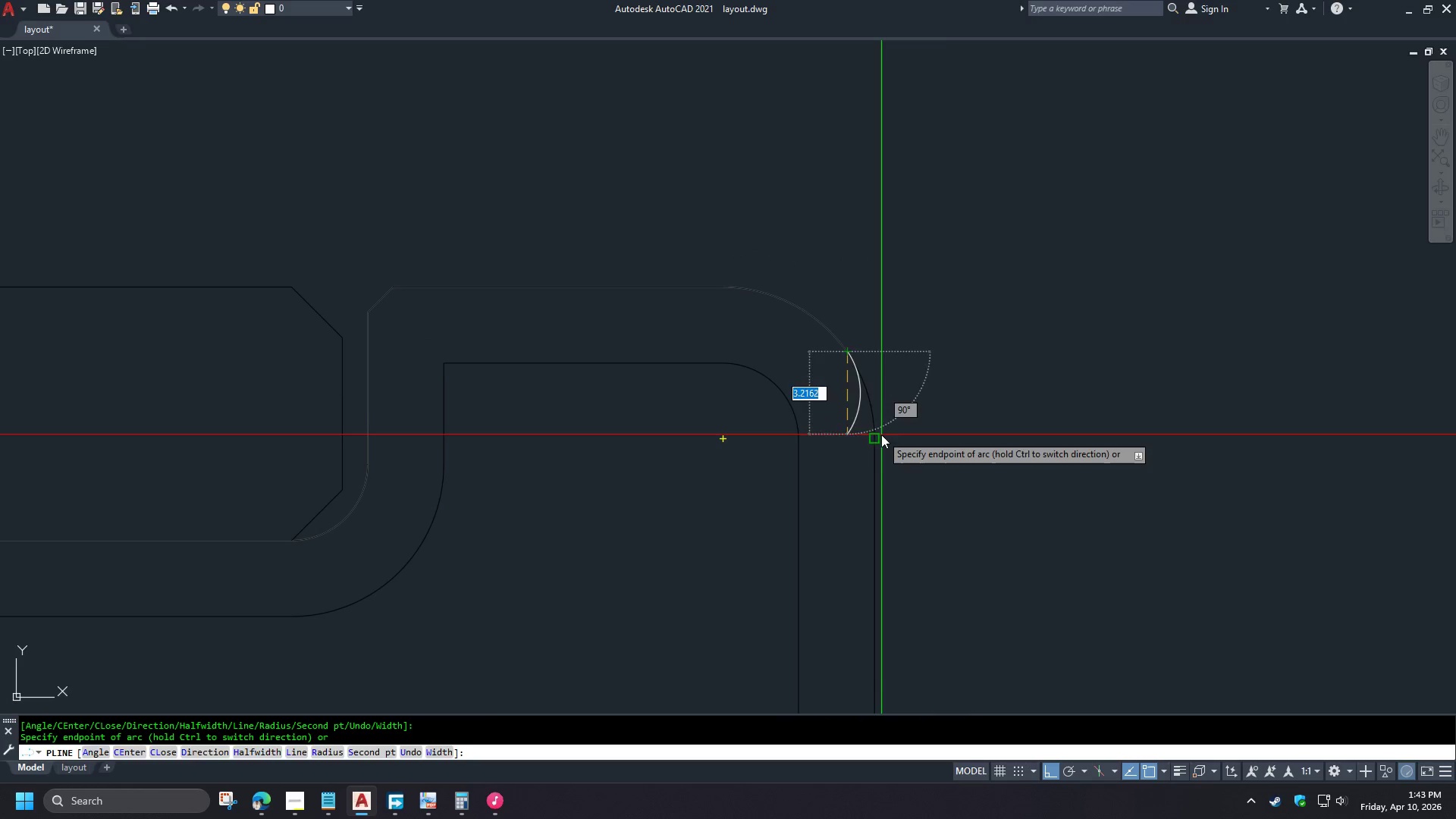 
left_click([883, 441])
 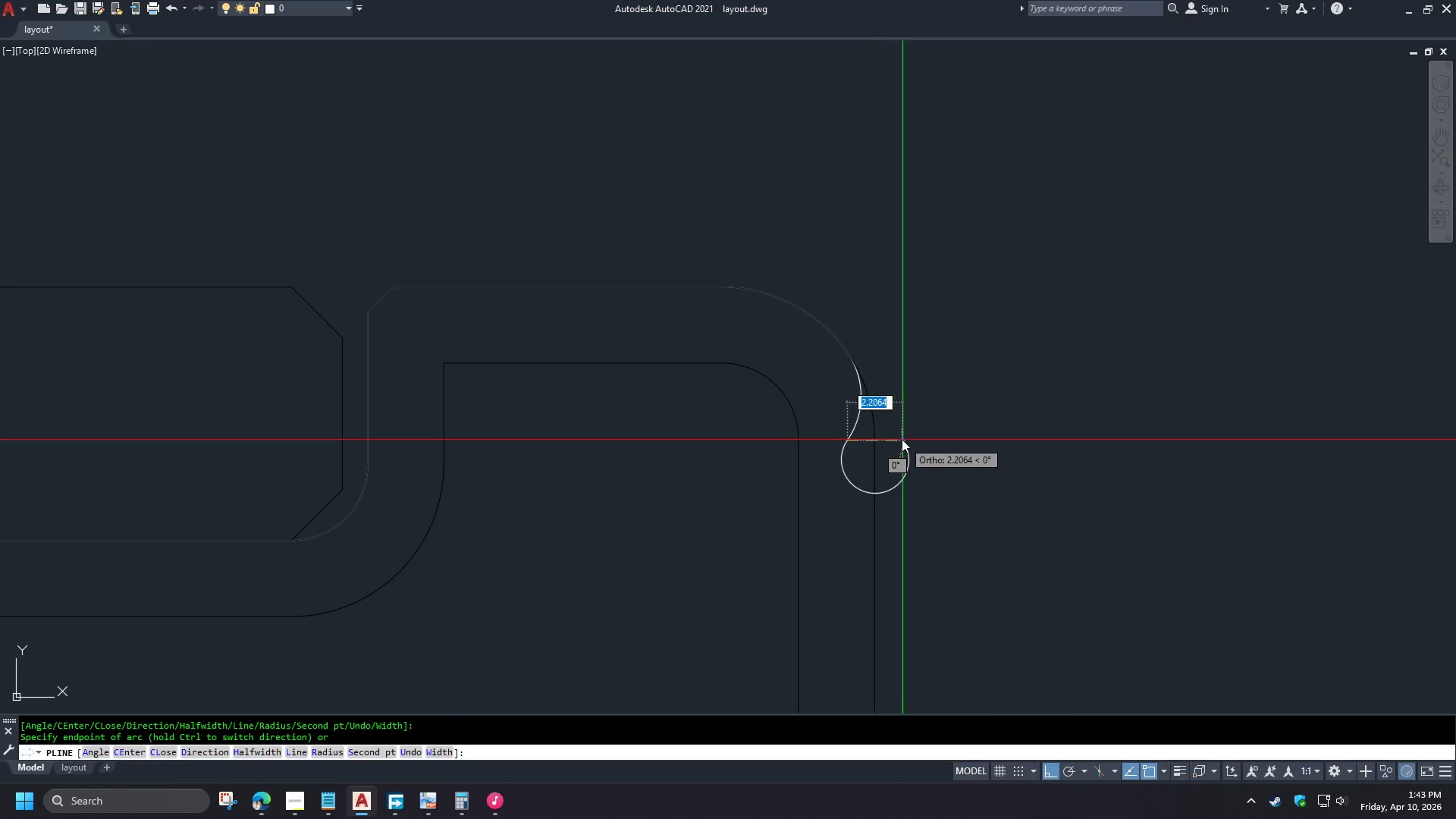 
key(Control+Z)
 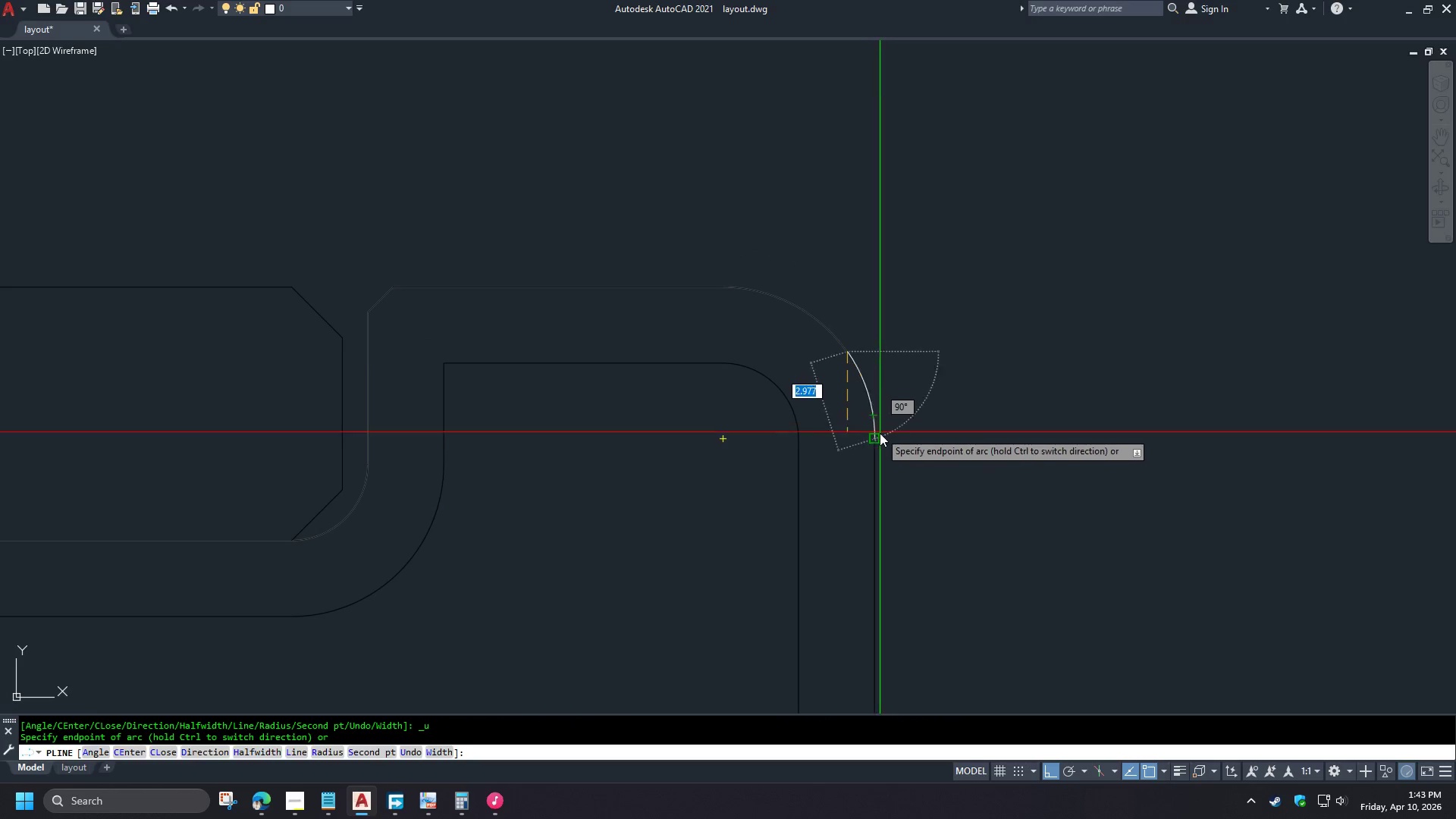 
left_click([881, 441])
 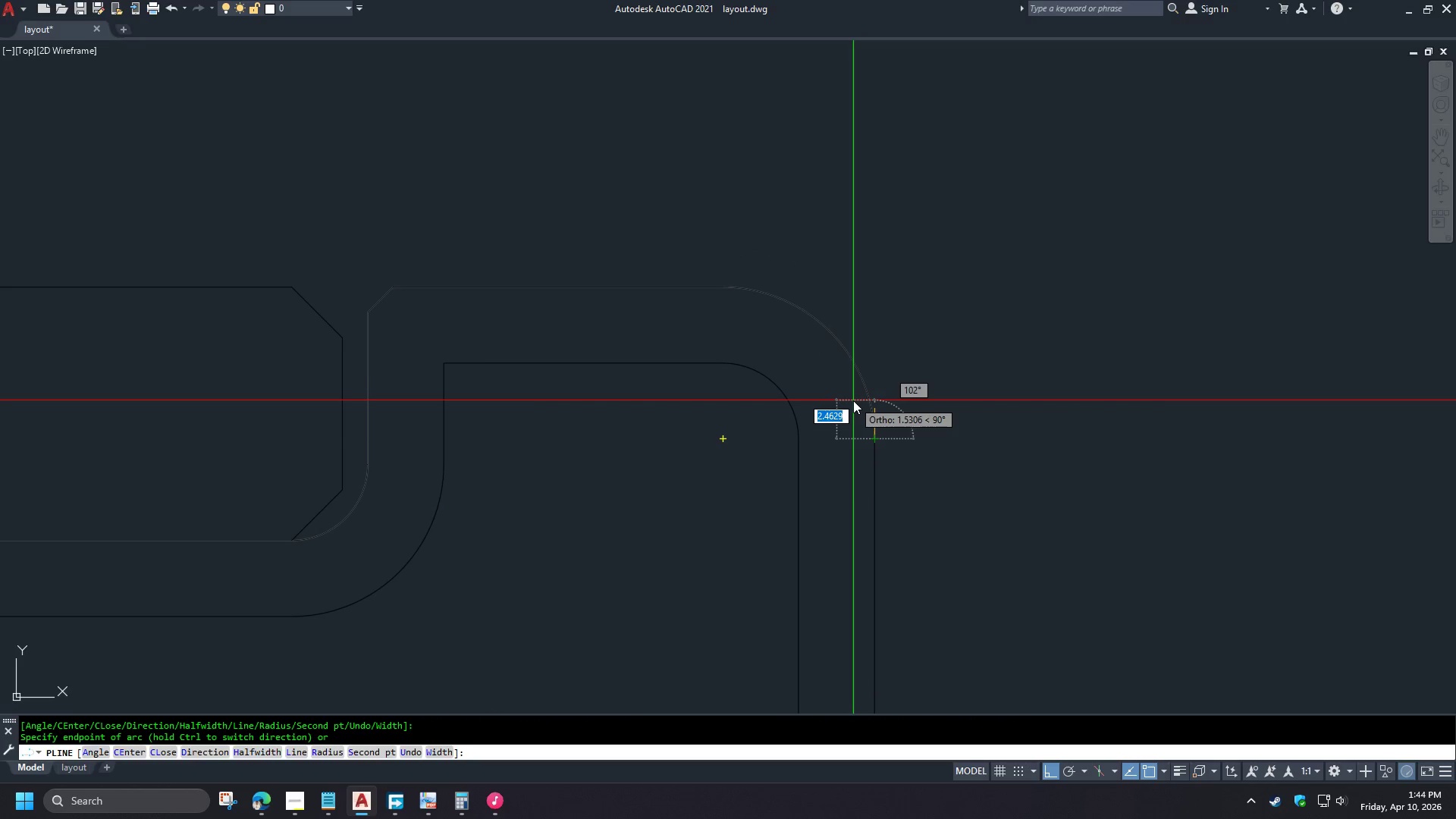 
key(L)
 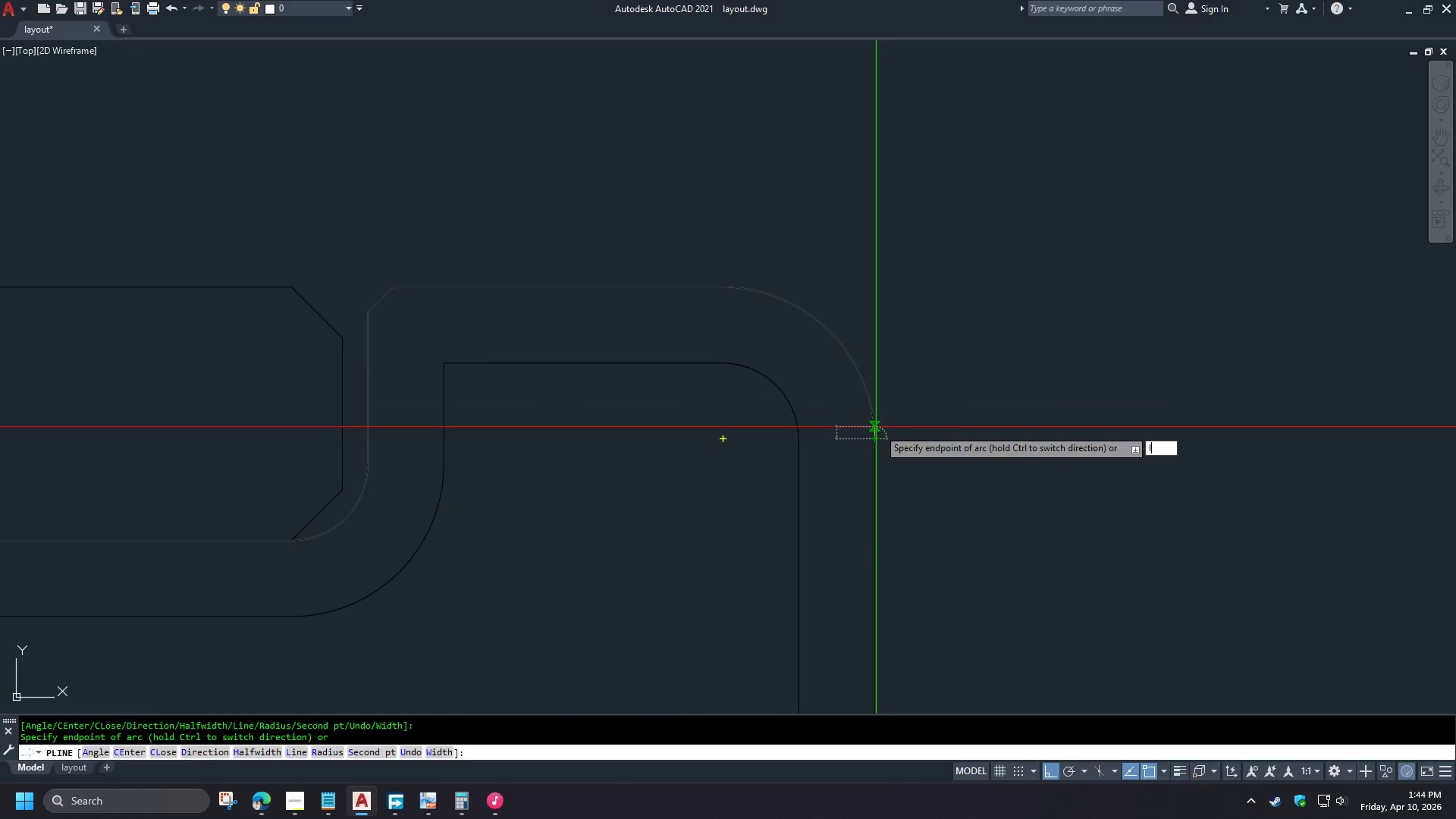 
key(Space)
 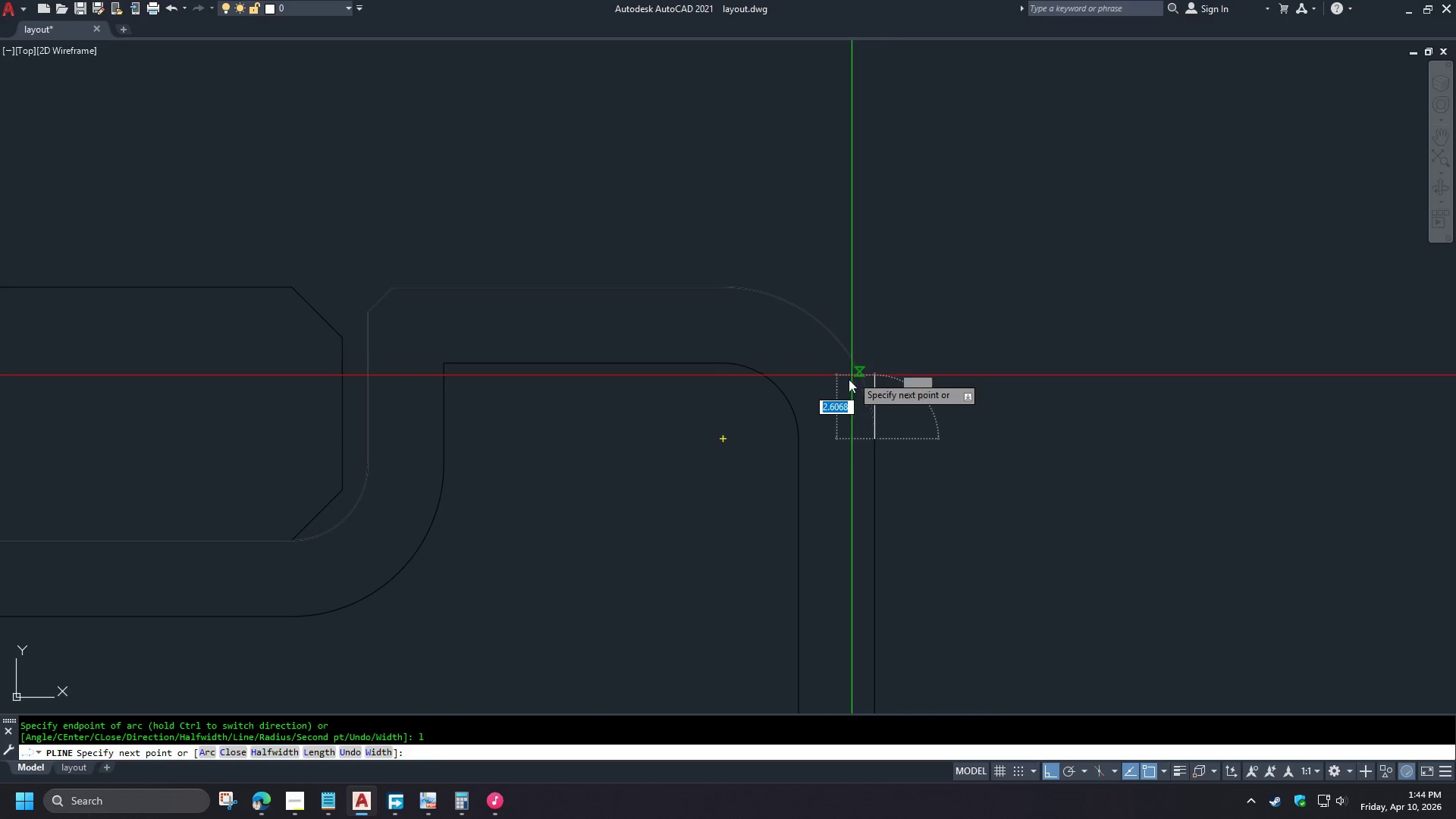 
scroll: coordinate [704, 265], scroll_direction: down, amount: 6.0
 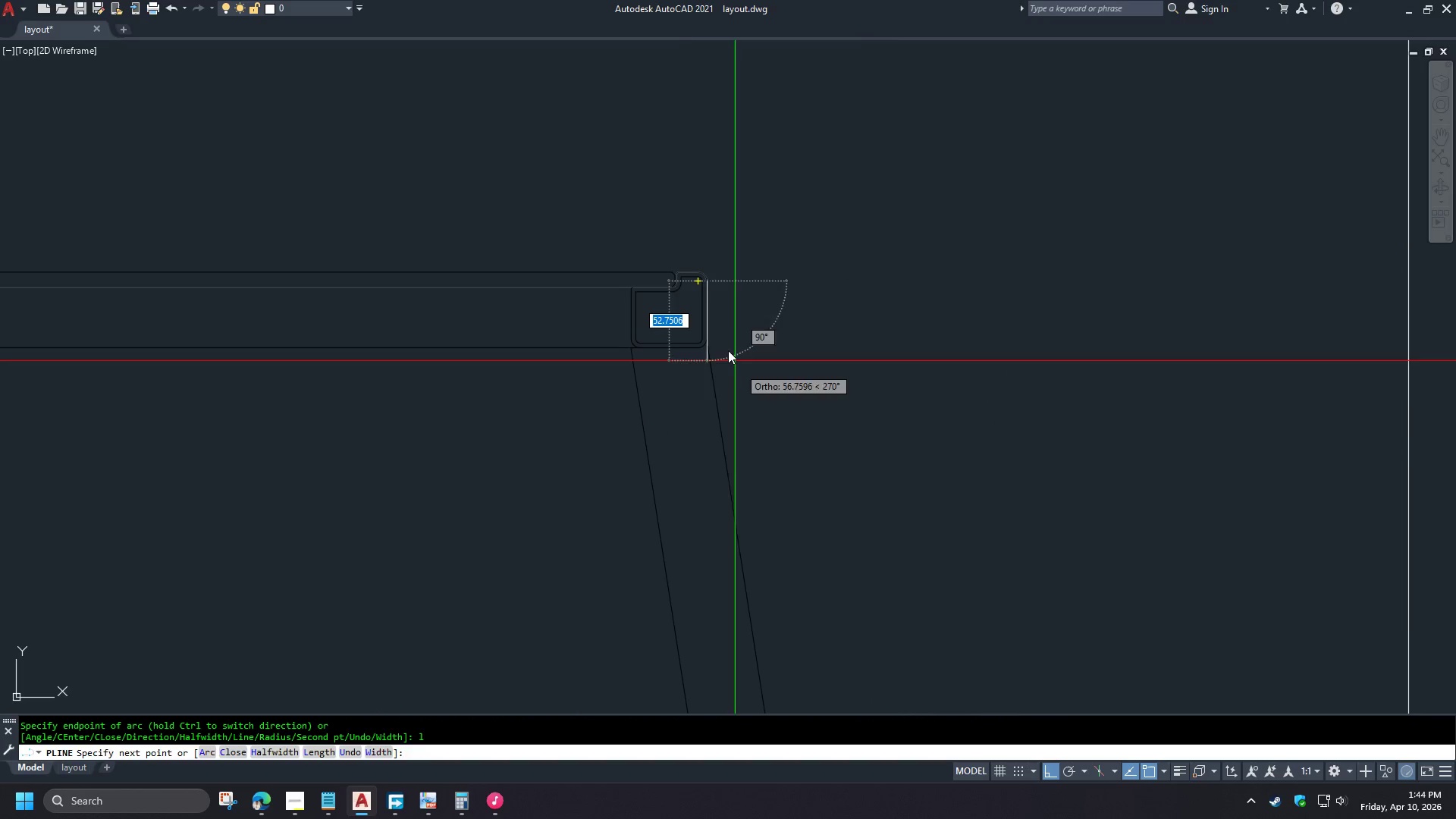 
scroll: coordinate [750, 502], scroll_direction: up, amount: 8.0
 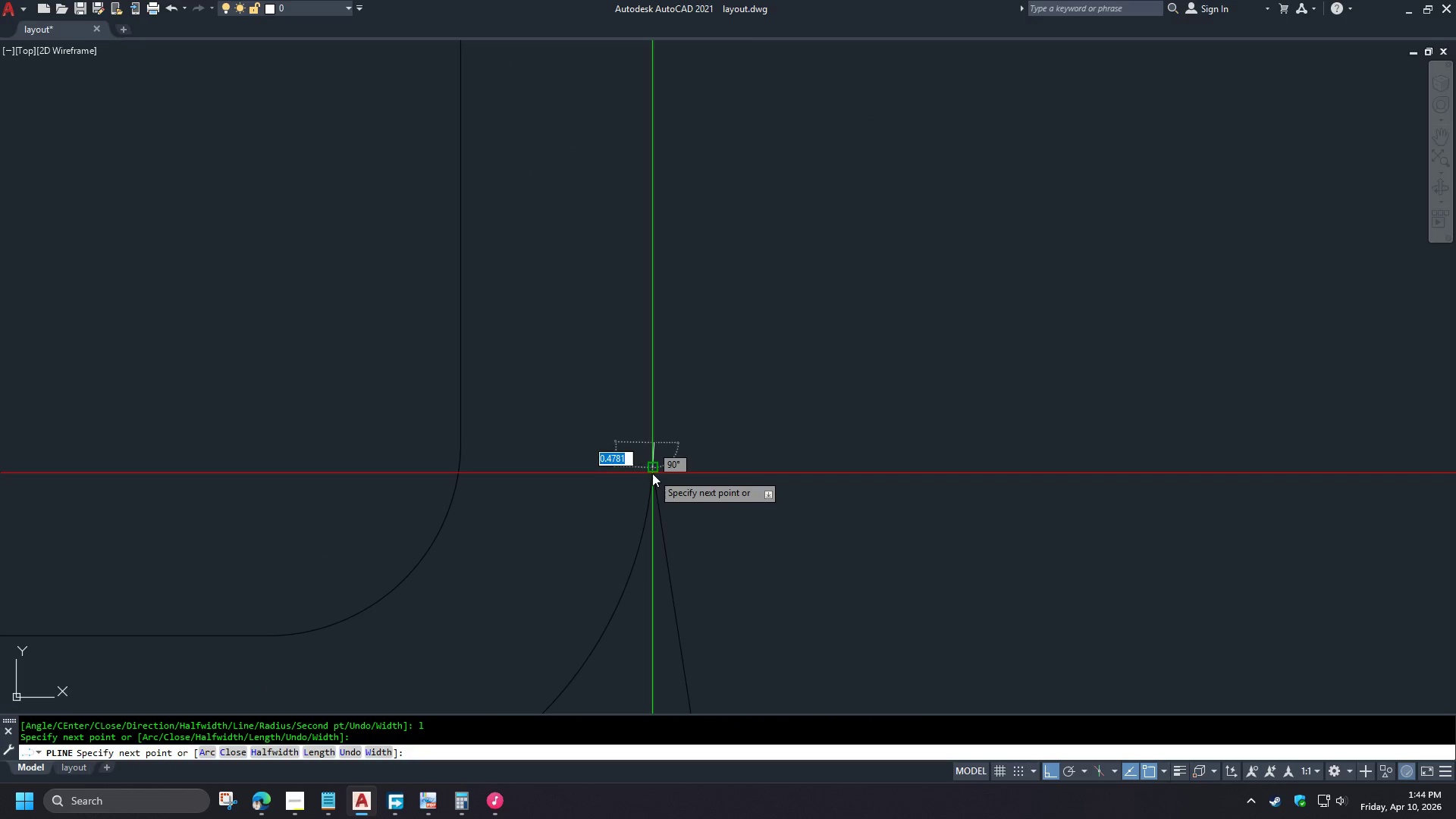 
left_click([652, 469])
 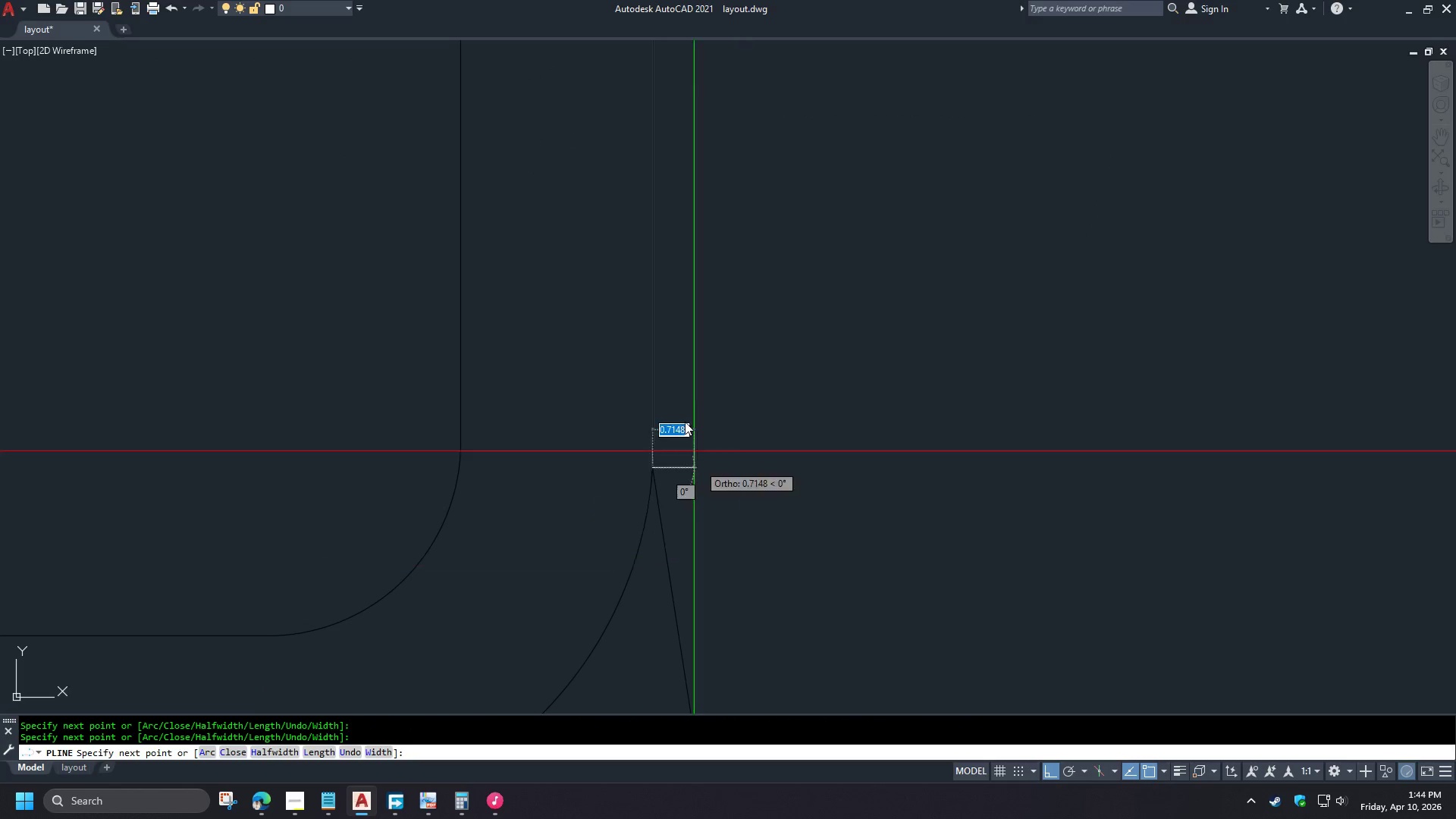 
scroll: coordinate [657, 255], scroll_direction: down, amount: 12.0
 